 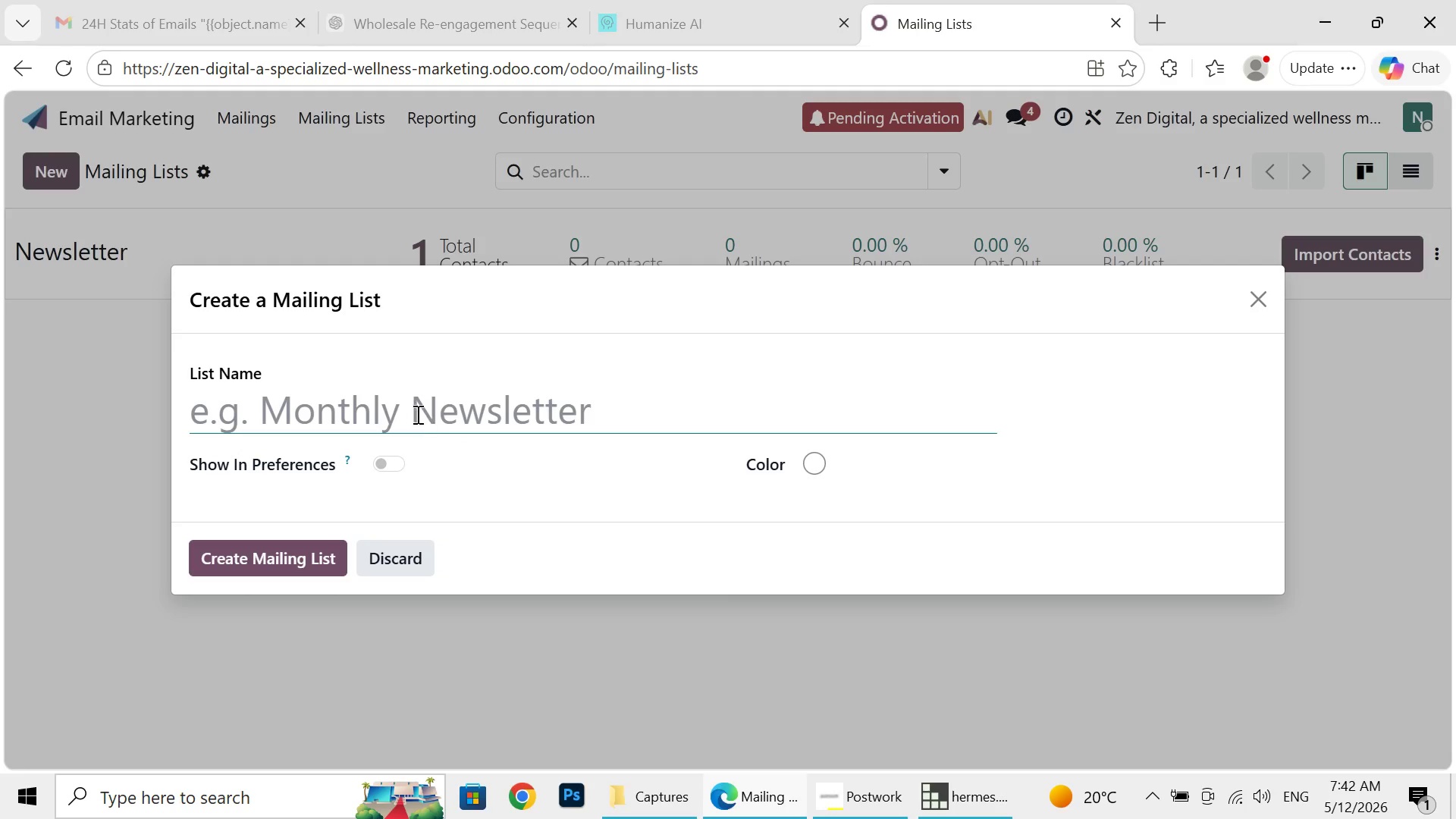 
left_click([416, 413])
 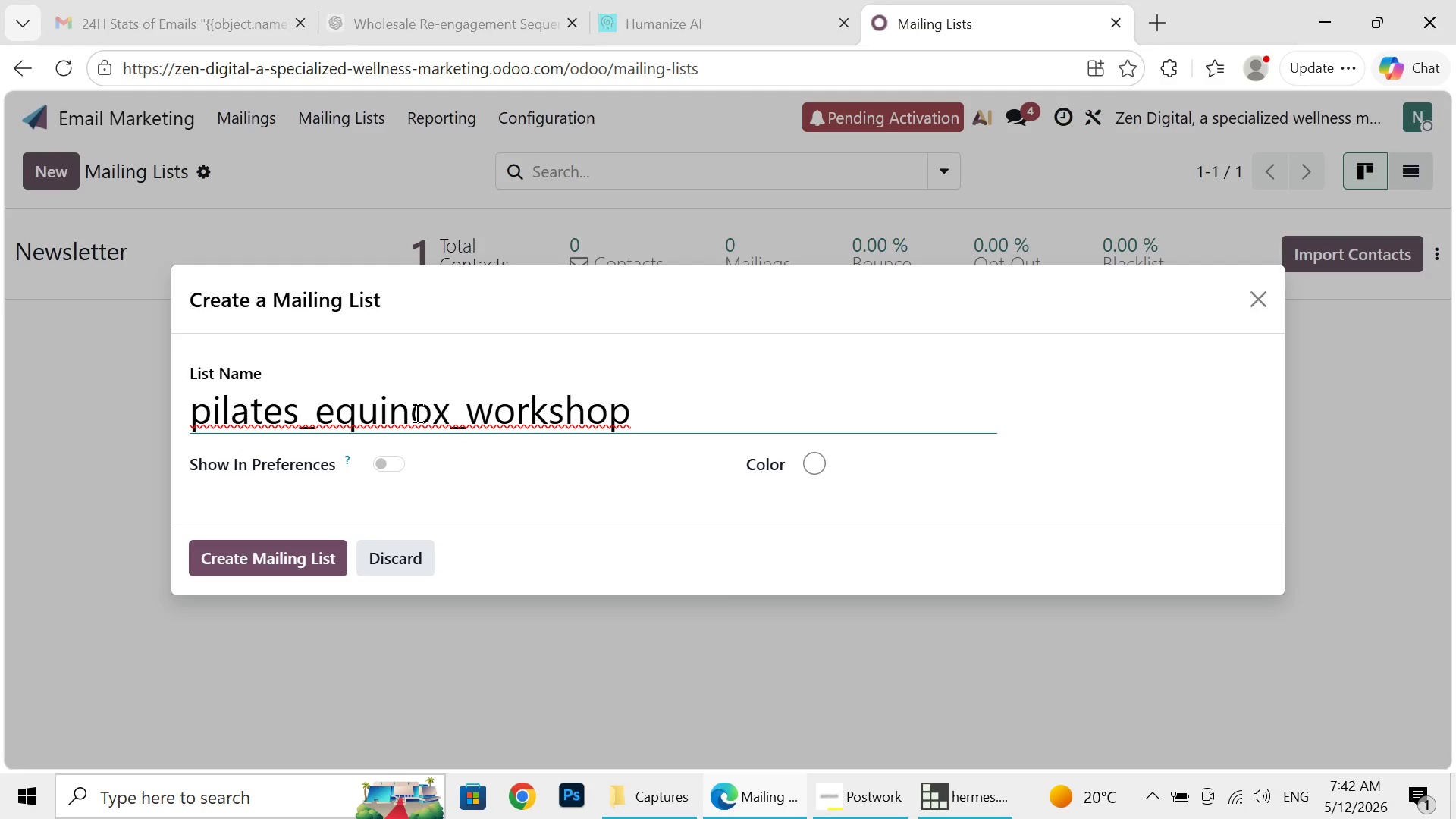 
key(Control+V)
 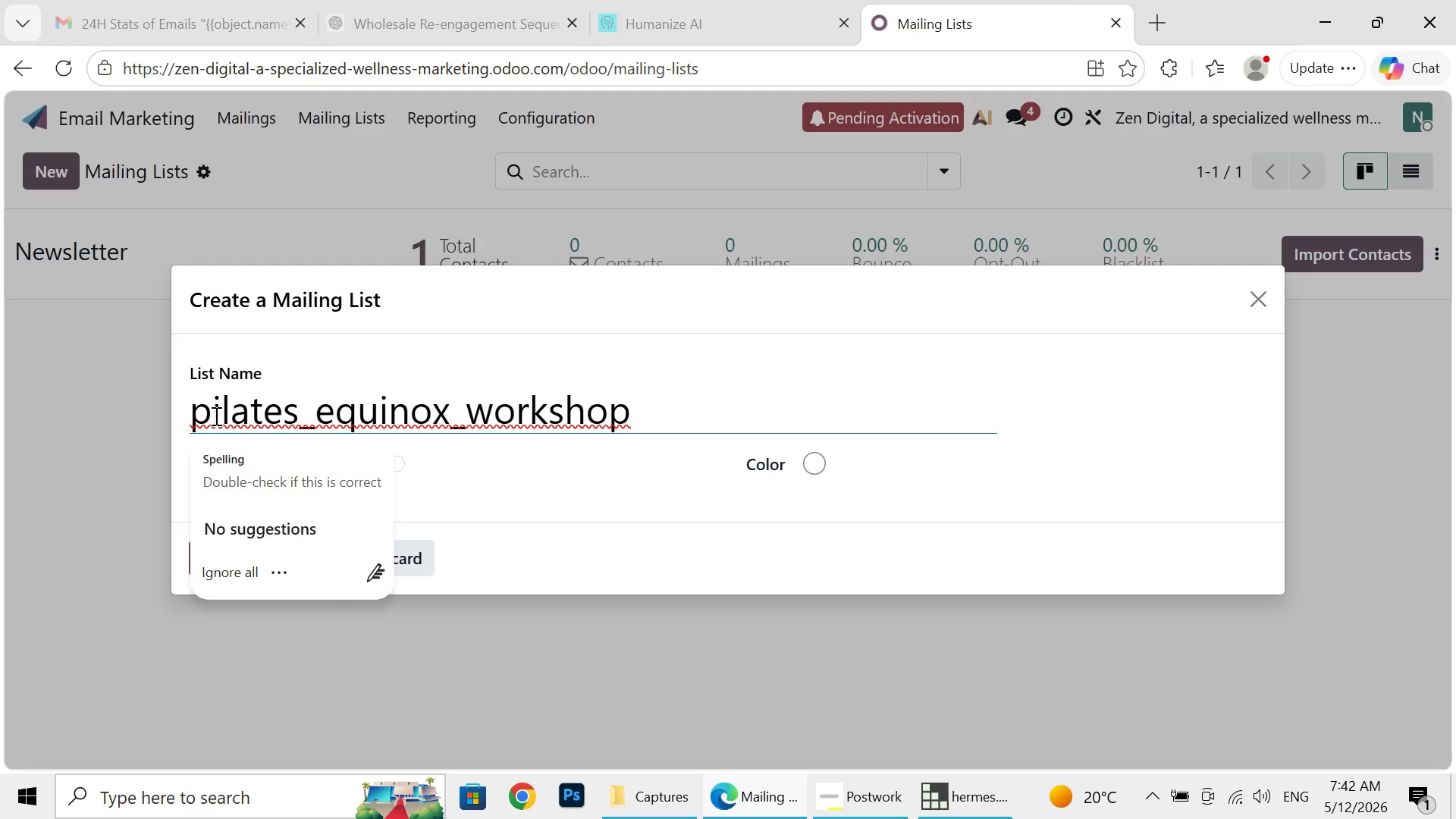 
left_click([215, 416])
 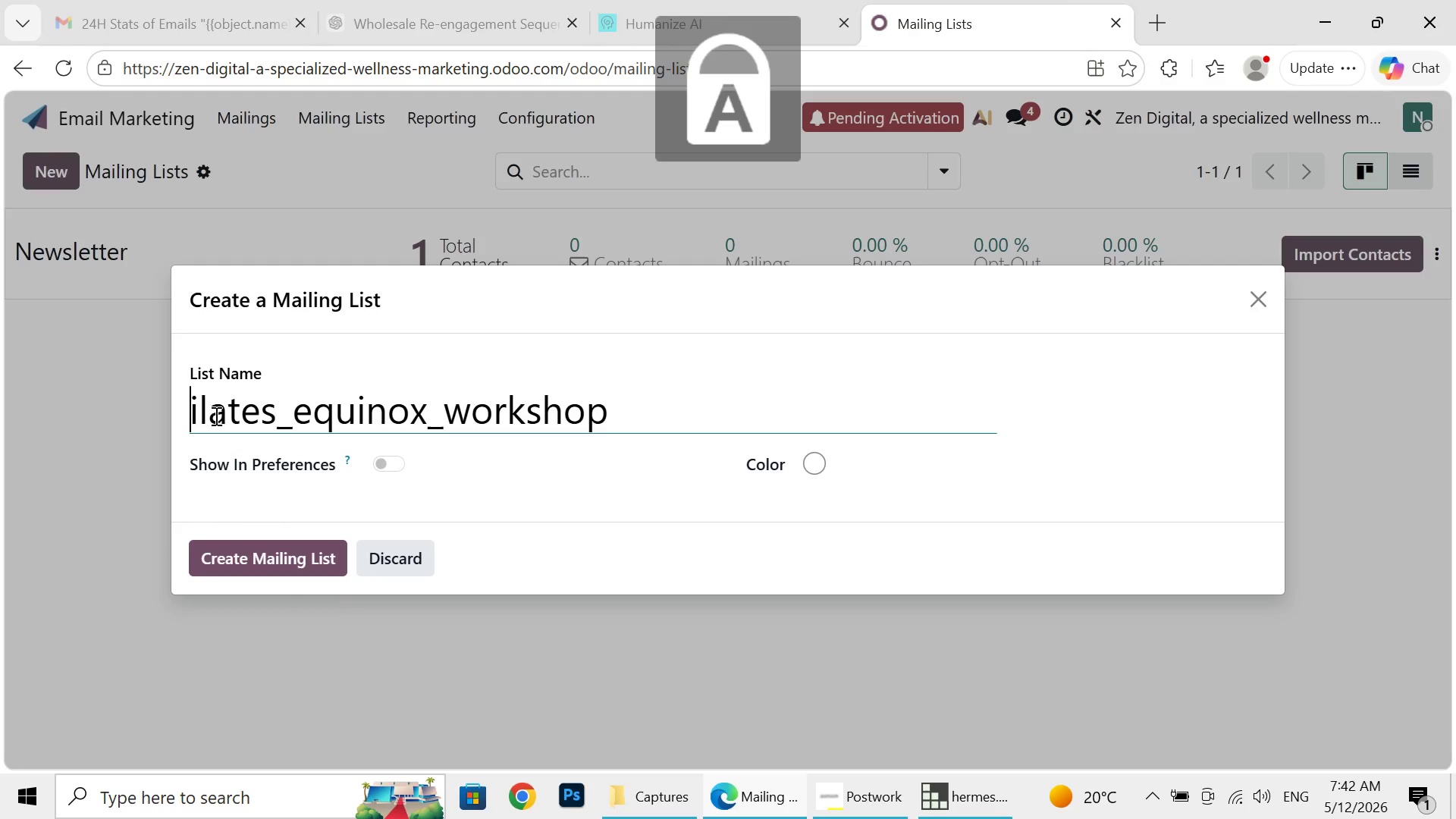 
key(Backspace)
 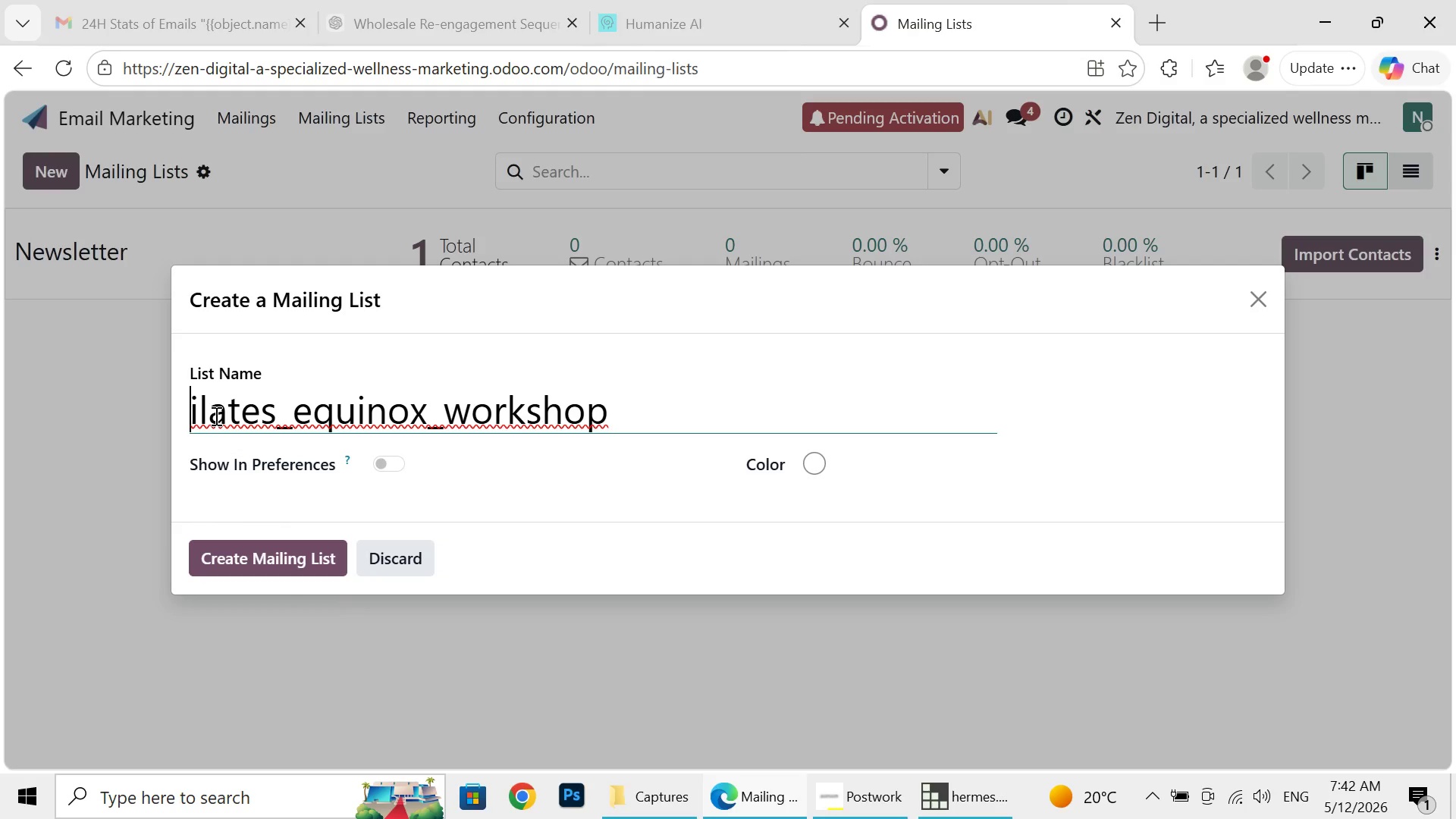 
key(CapsLock)
 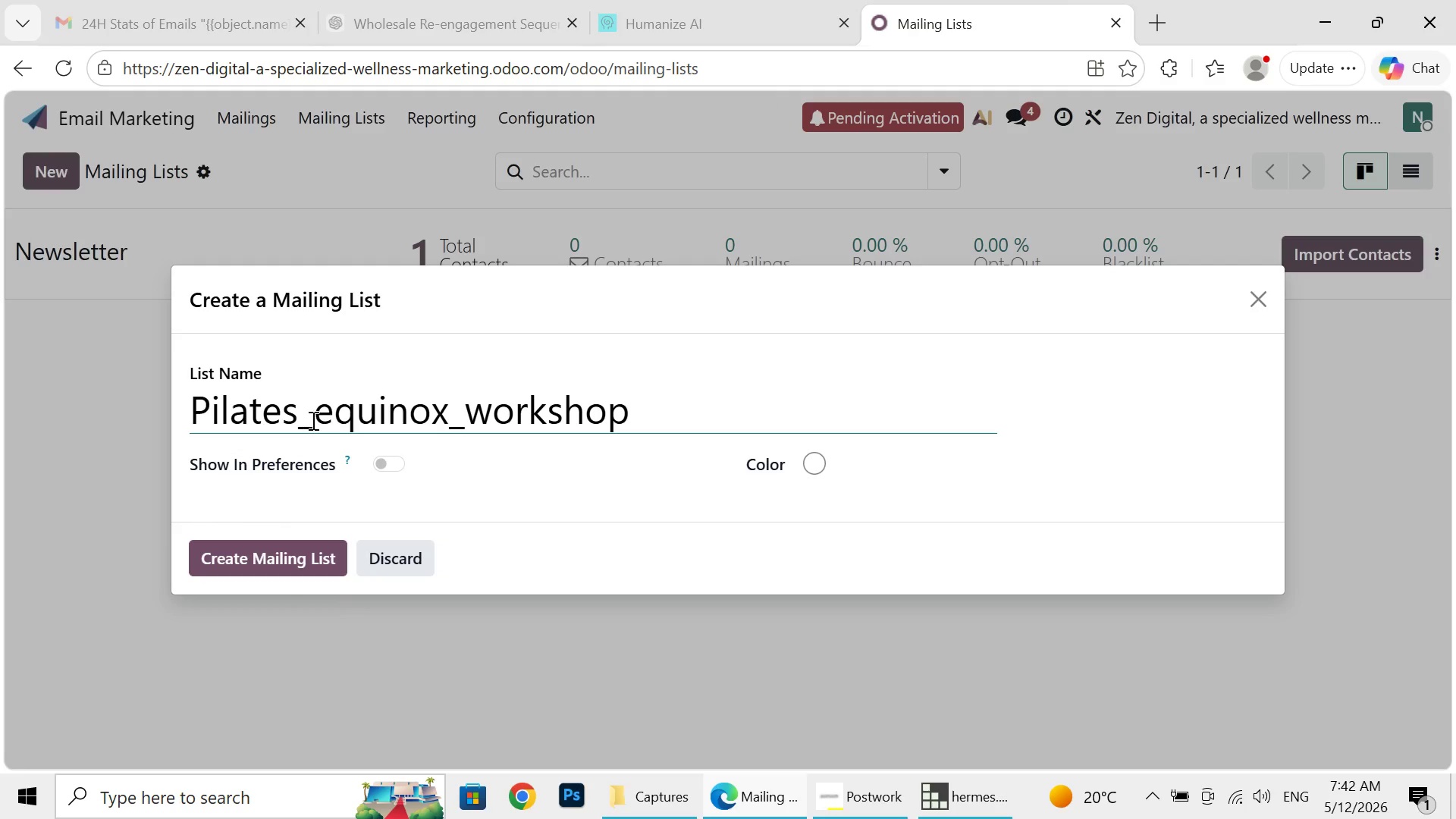 
key(P)
 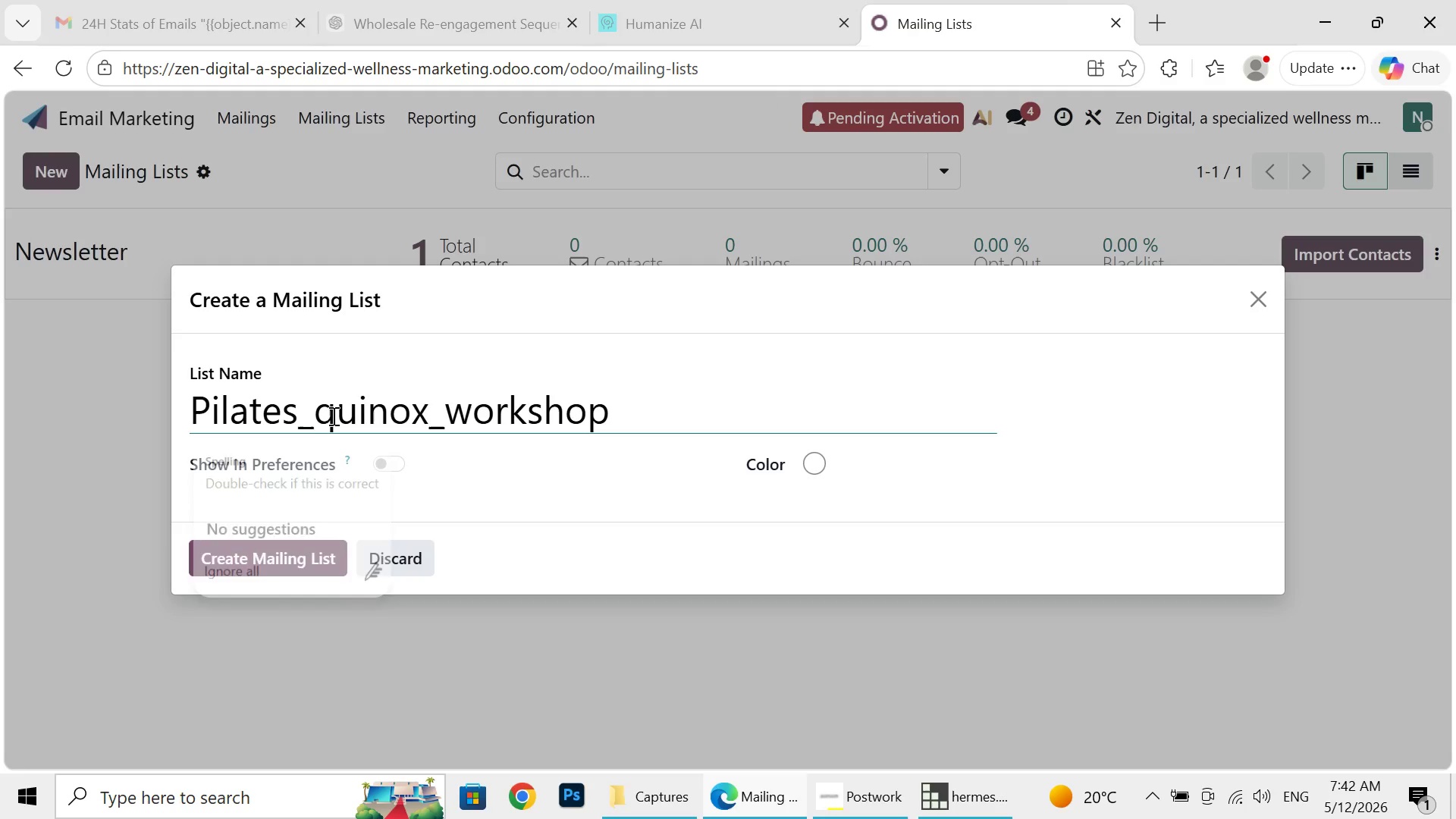 
left_click([332, 416])
 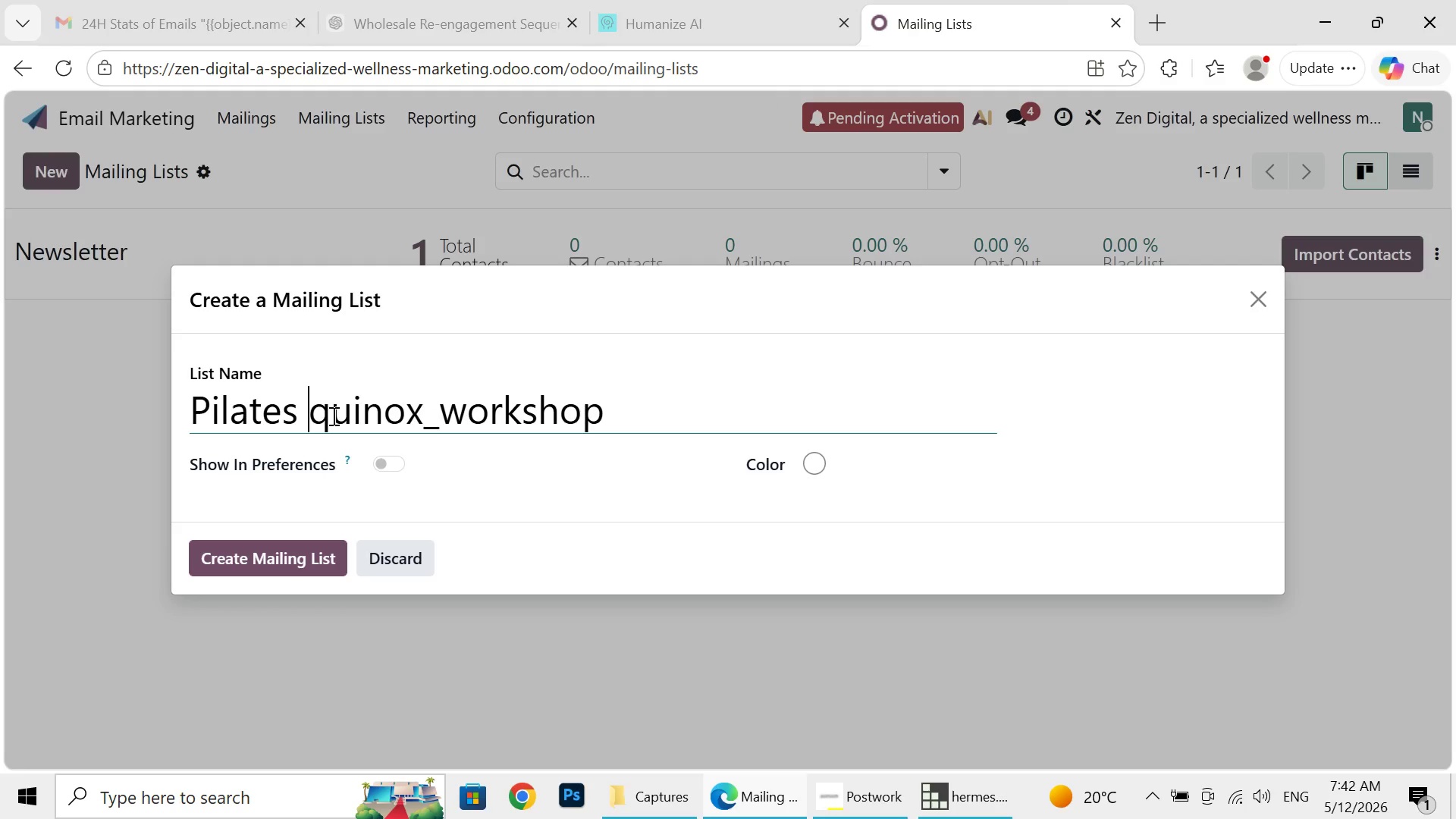 
key(Backspace)
 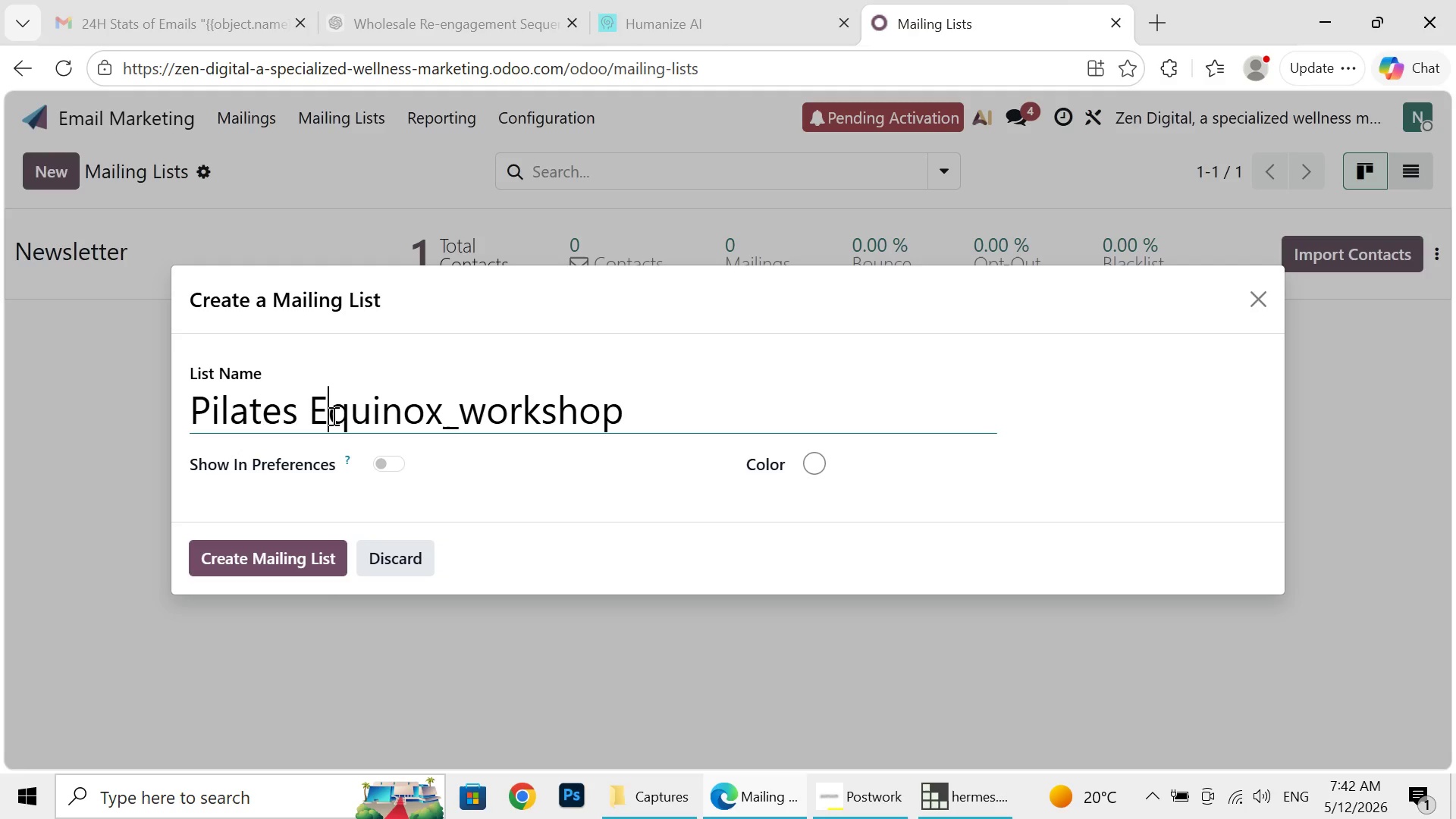 
key(Backspace)
 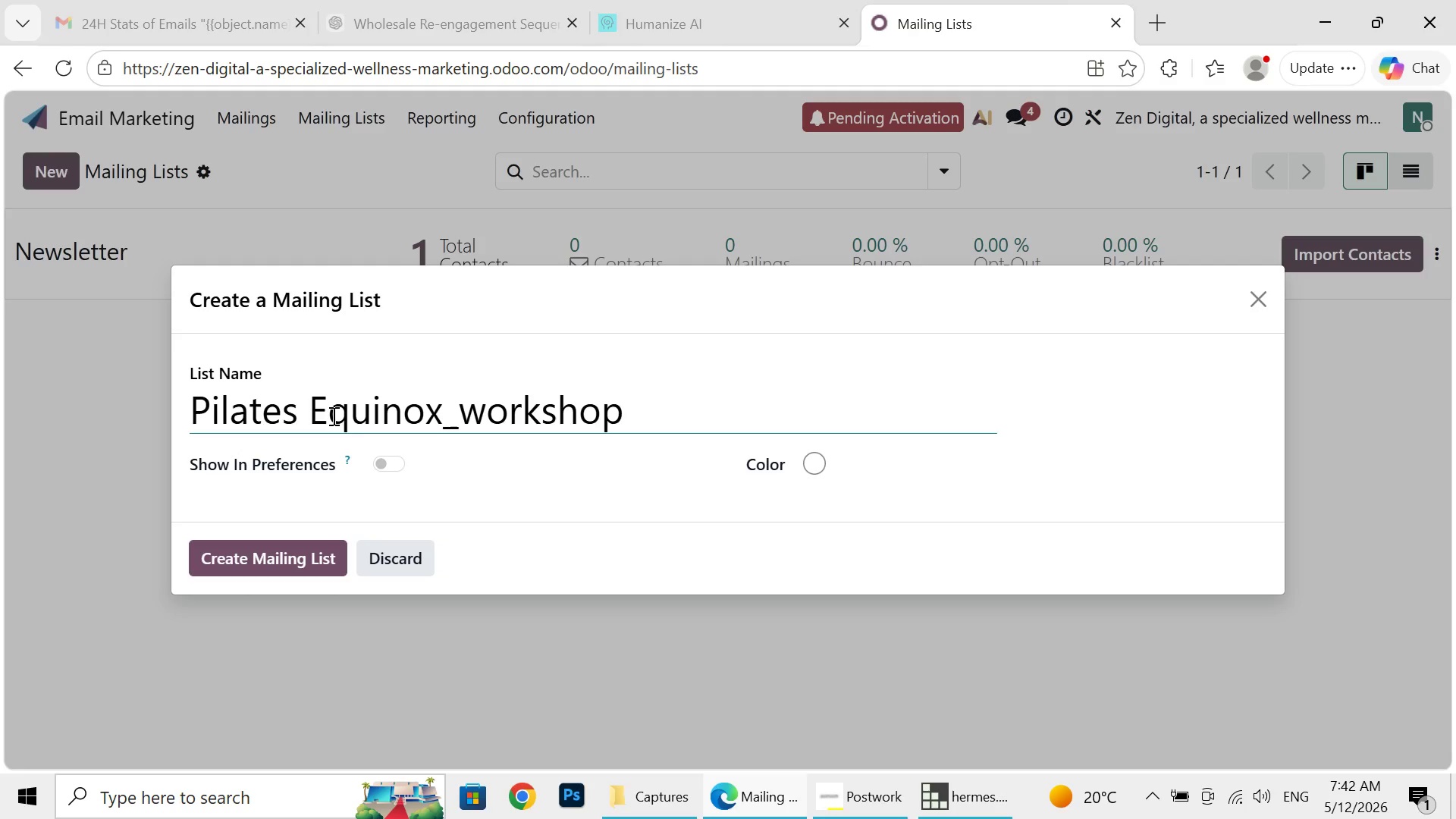 
key(Space)
 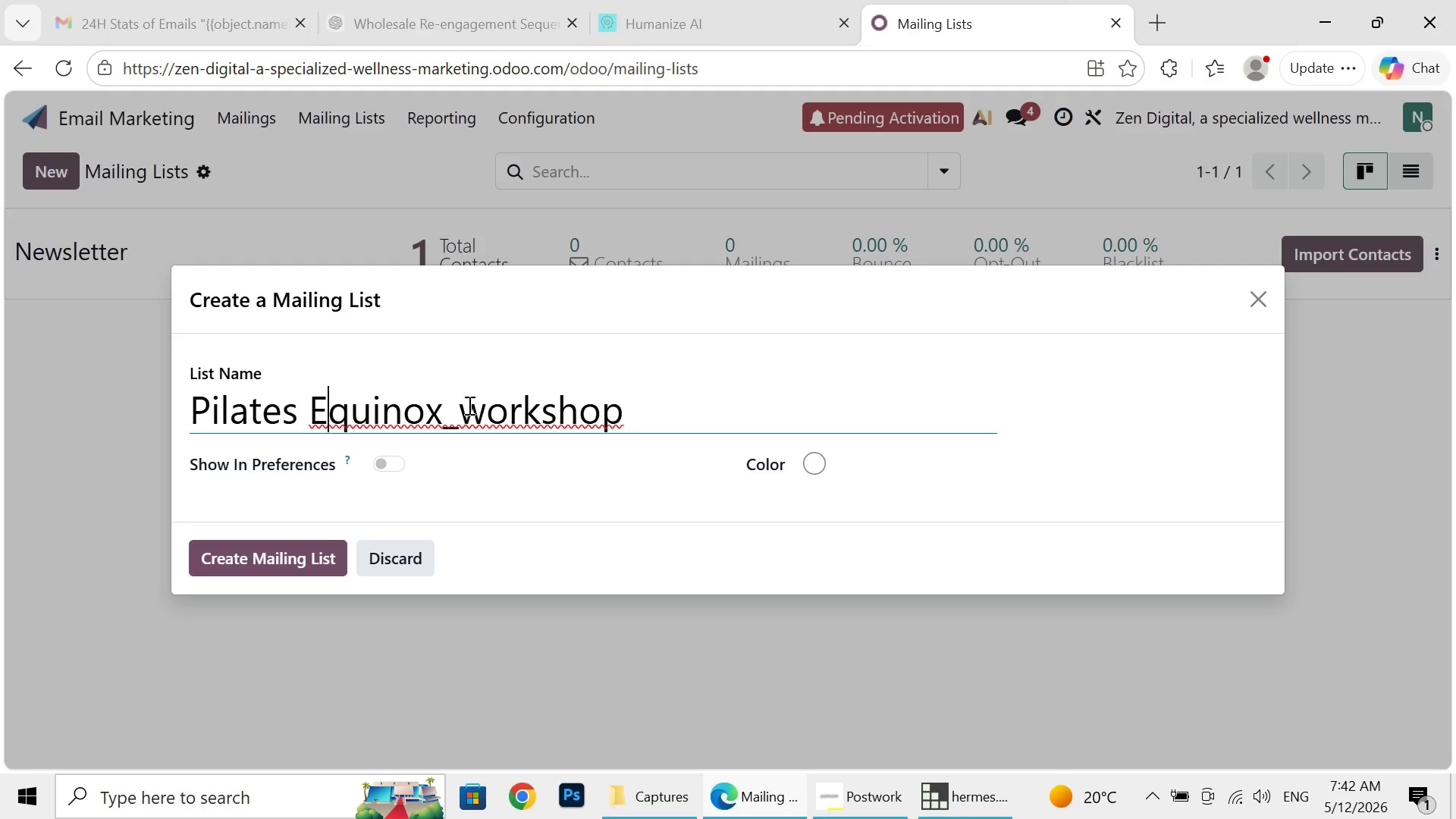 
key(E)
 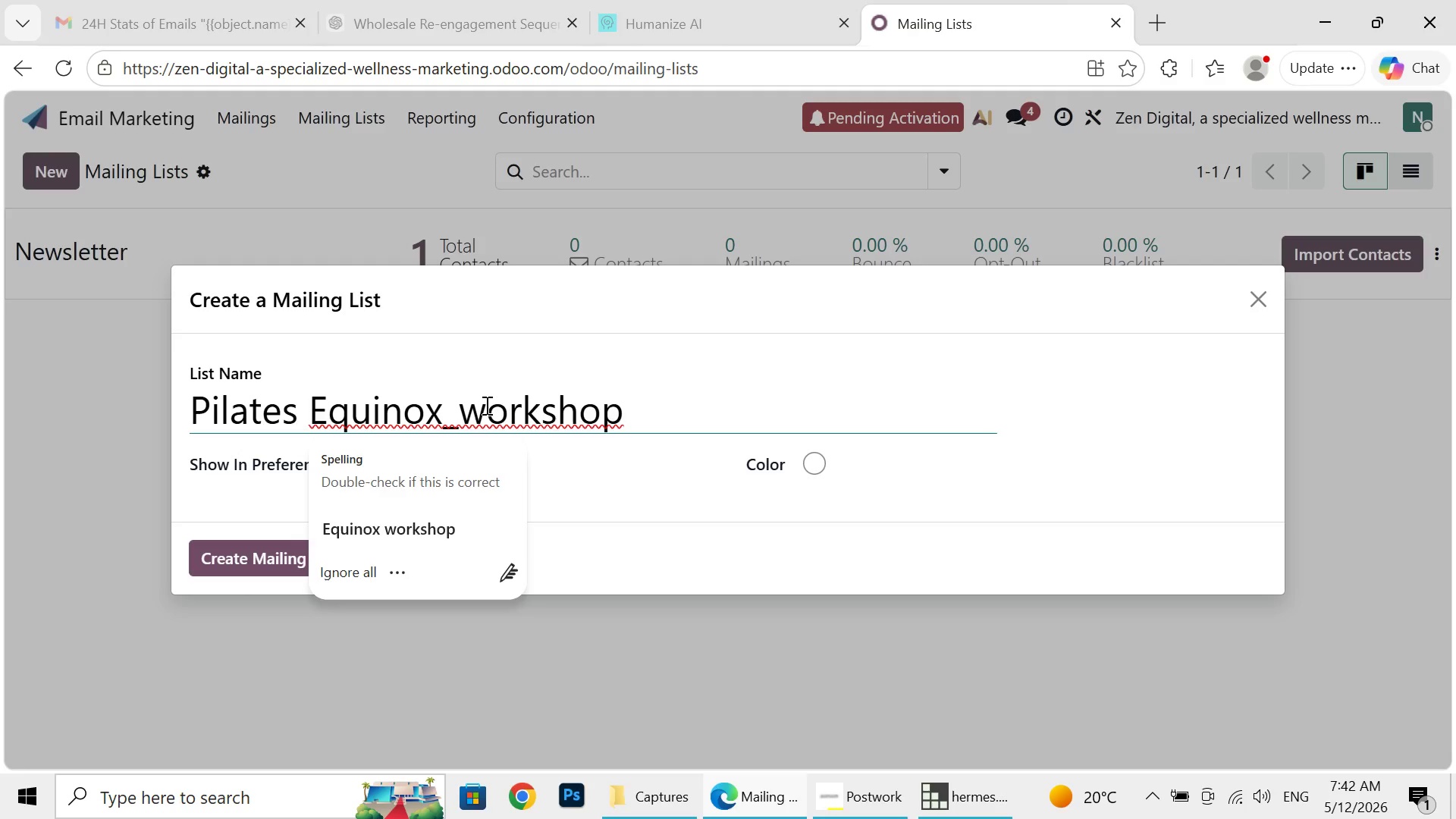 
left_click([485, 405])
 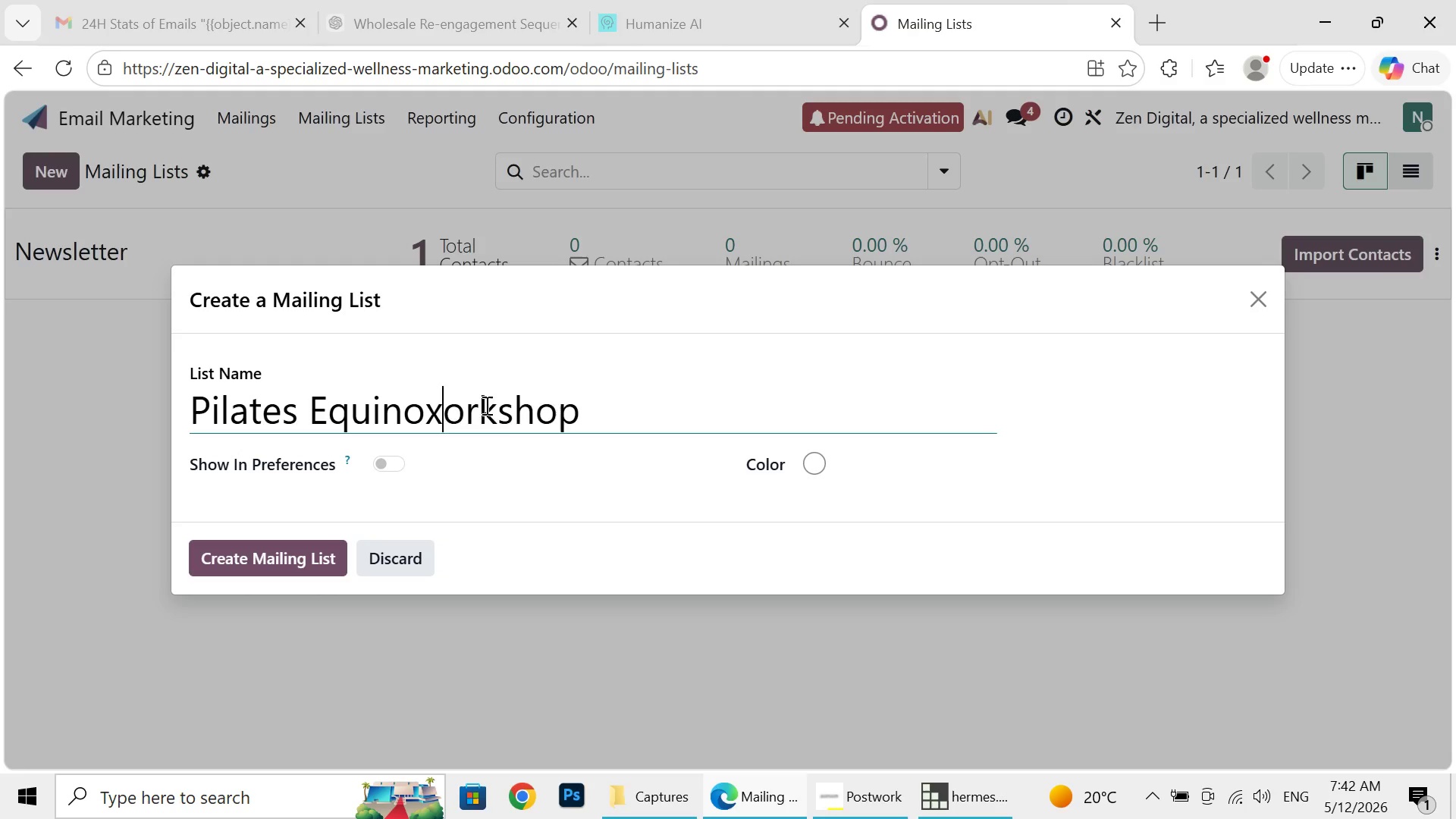 
key(Backspace)
 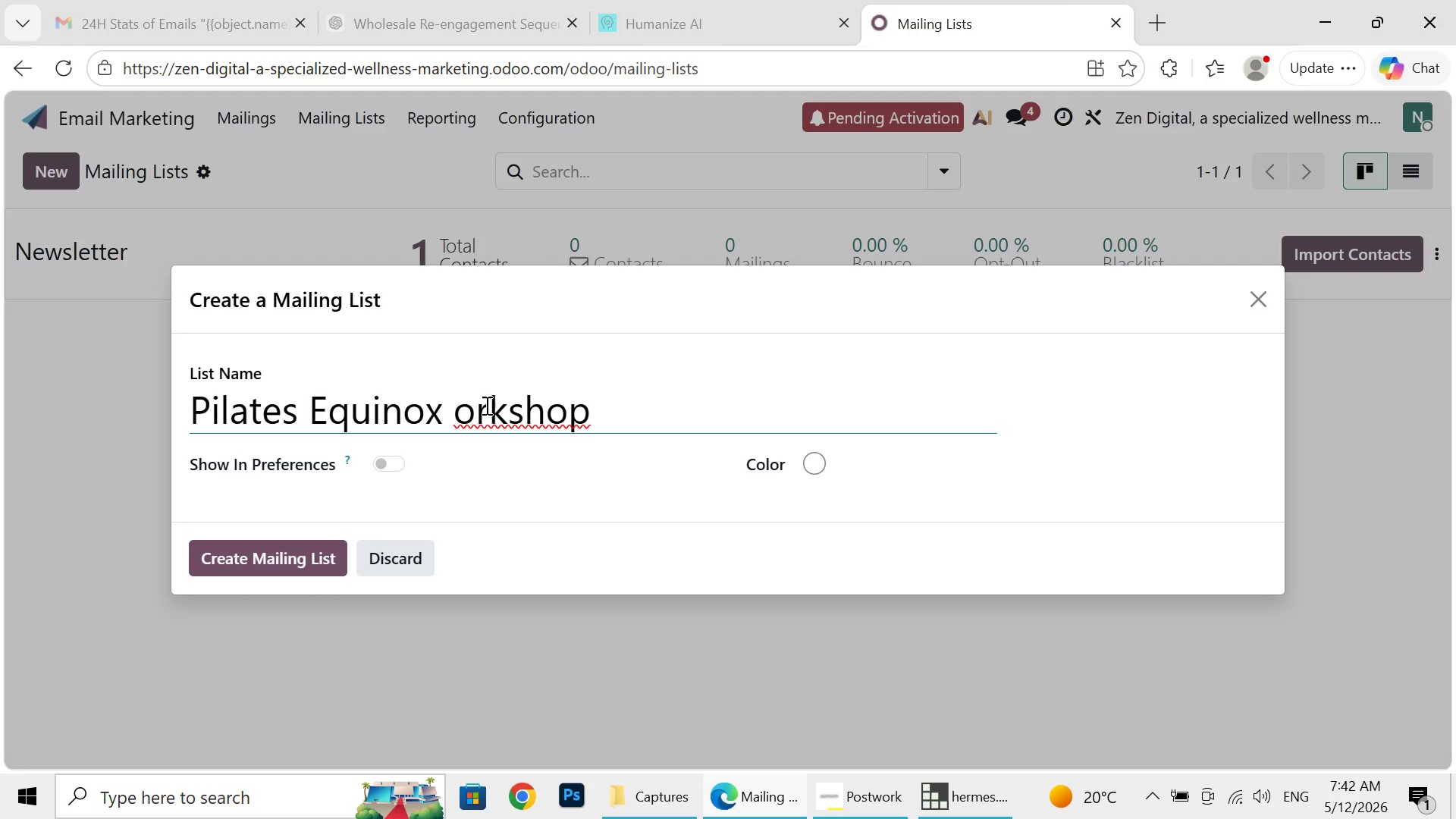 
key(Backspace)
 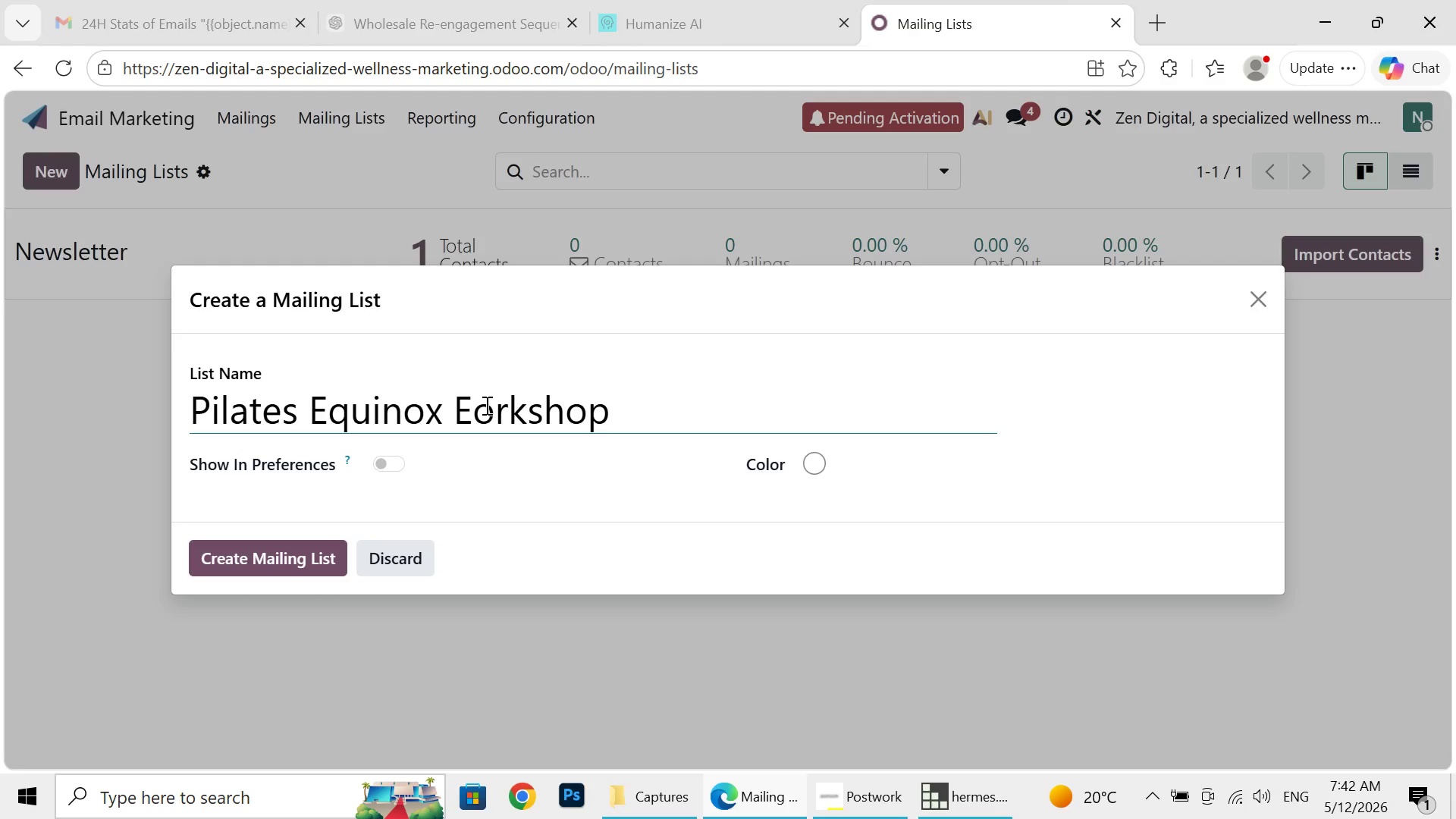 
key(Space)
 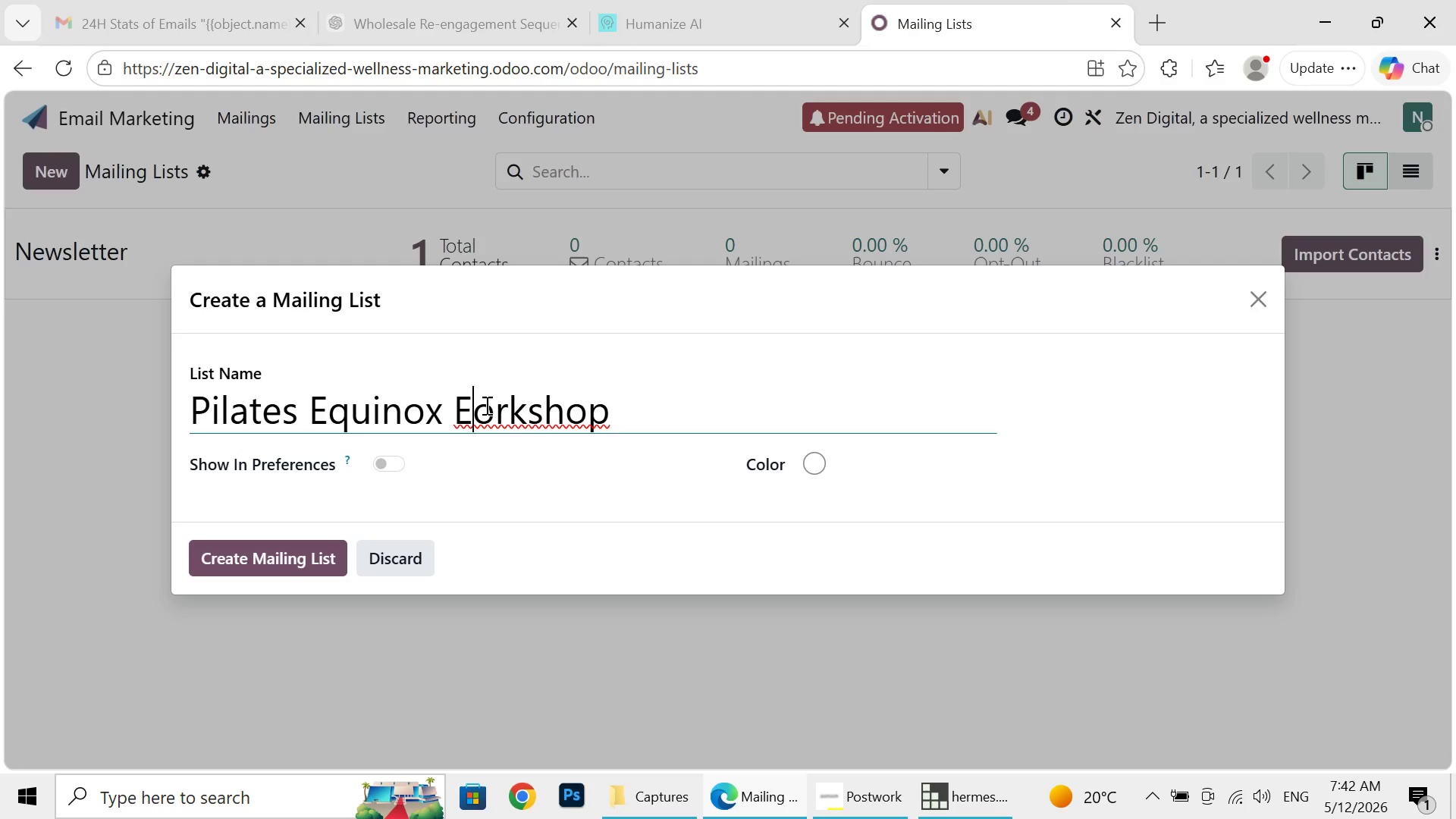 
key(E)
 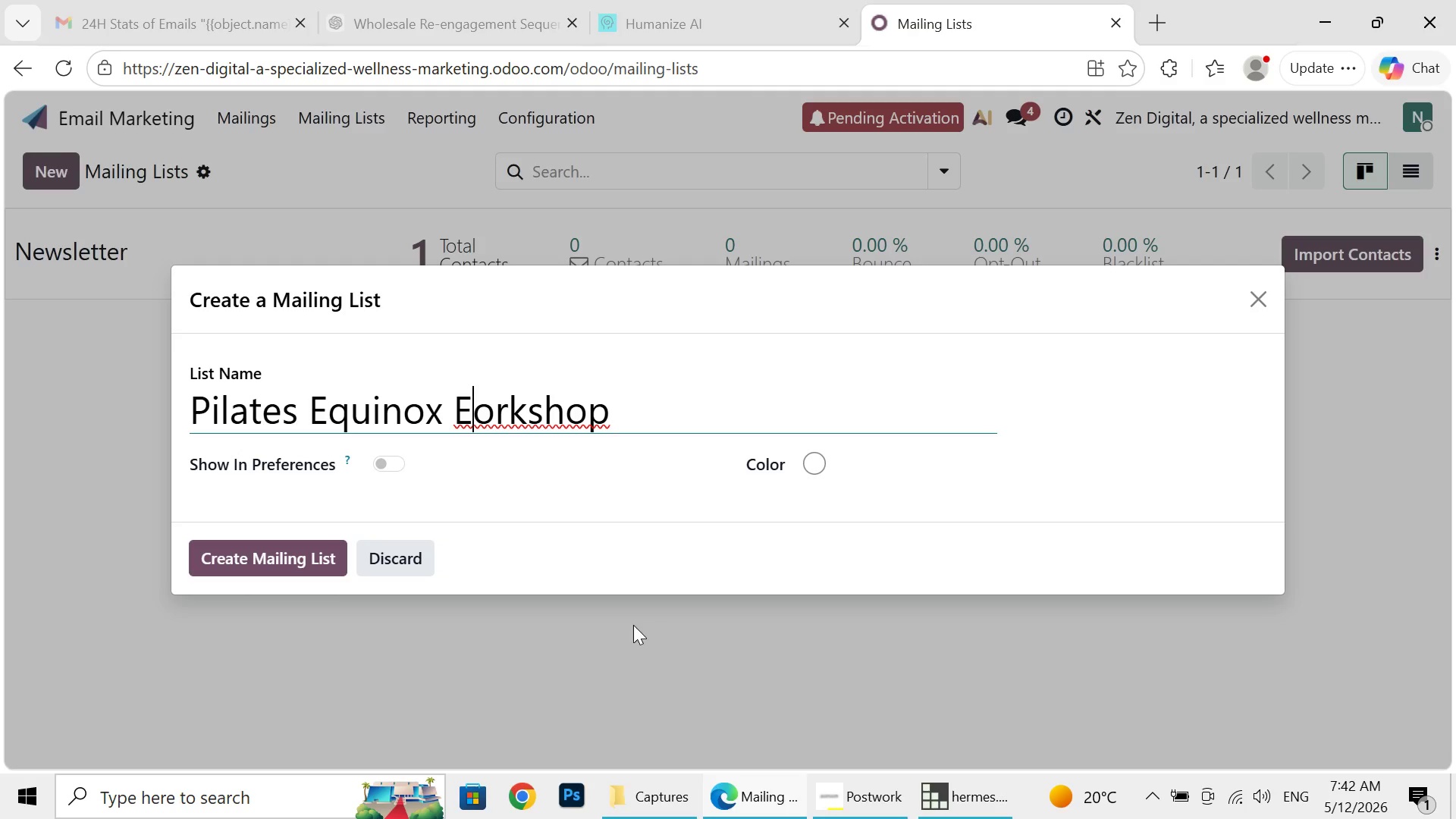 
wait(10.22)
 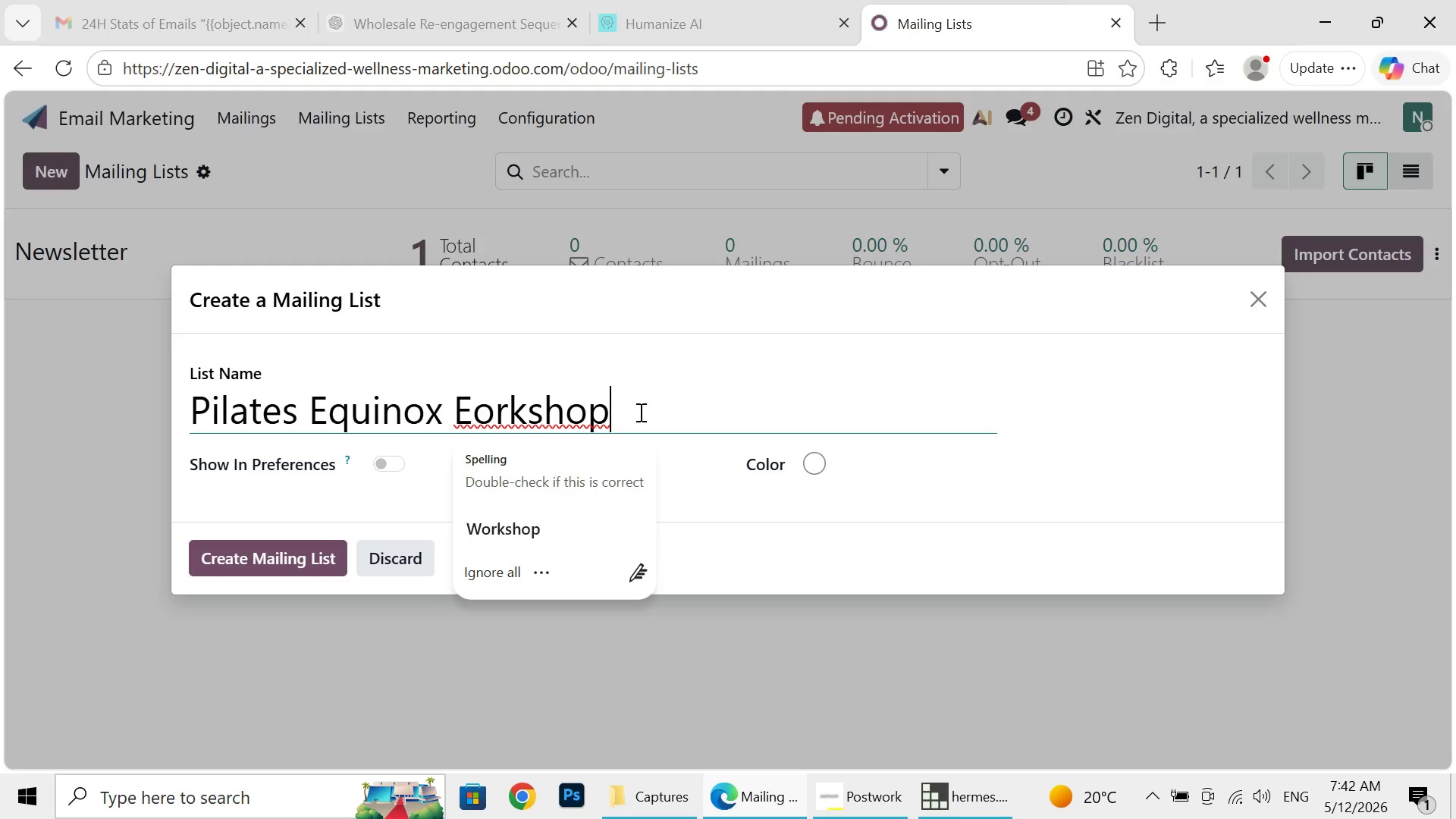 
left_click([639, 412])
 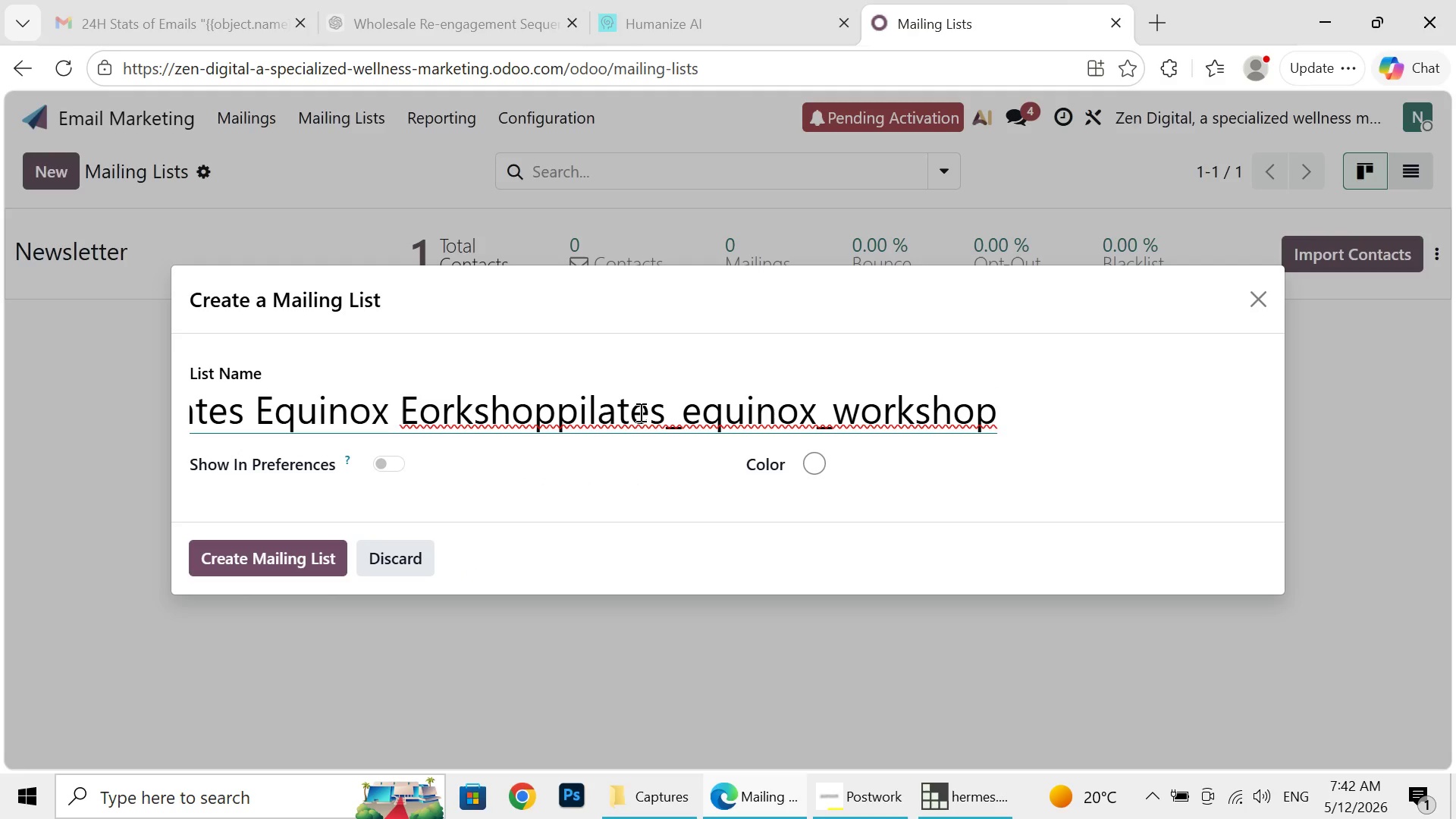 
key(Control+V)
 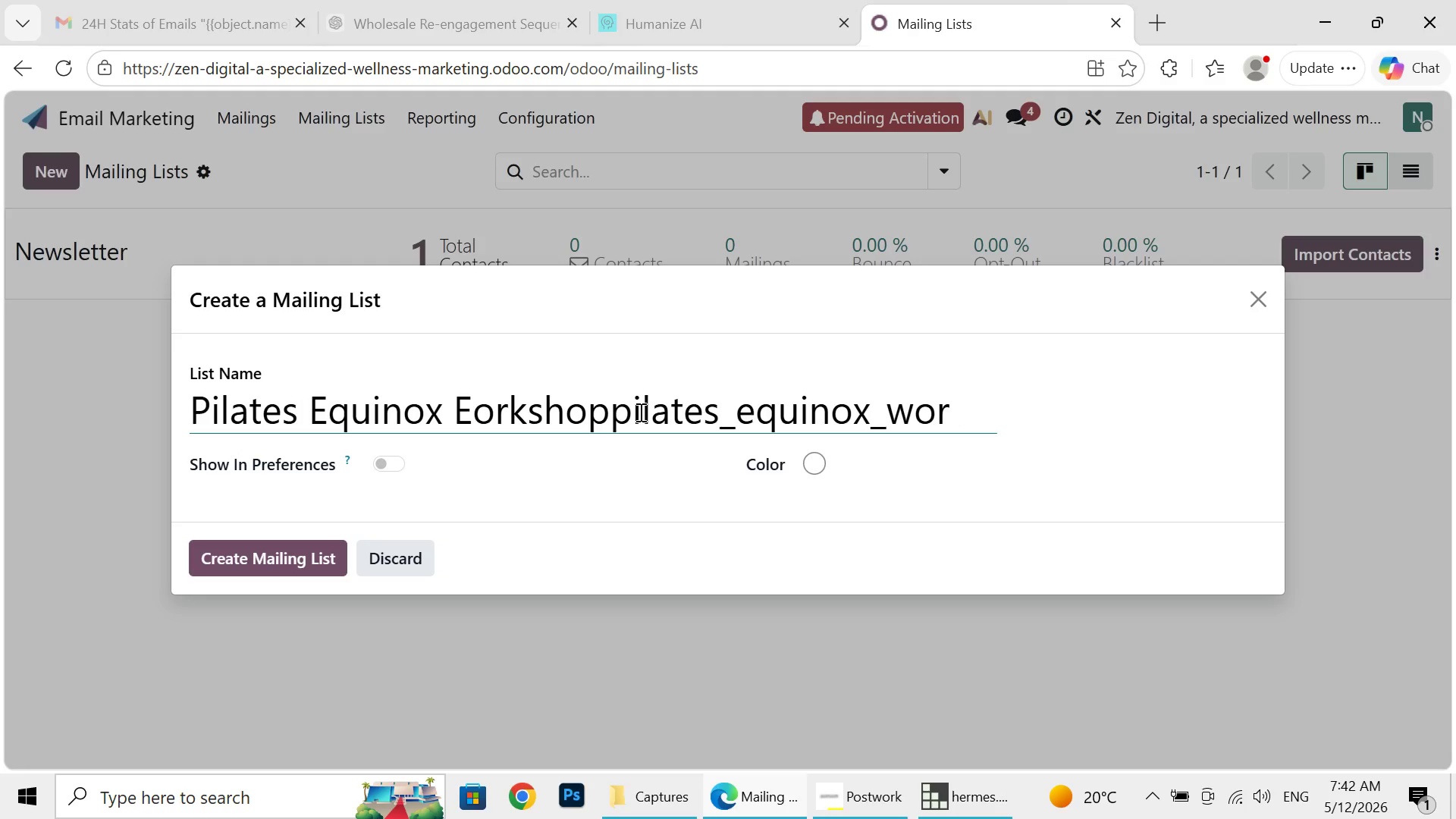 
key(Backspace)
 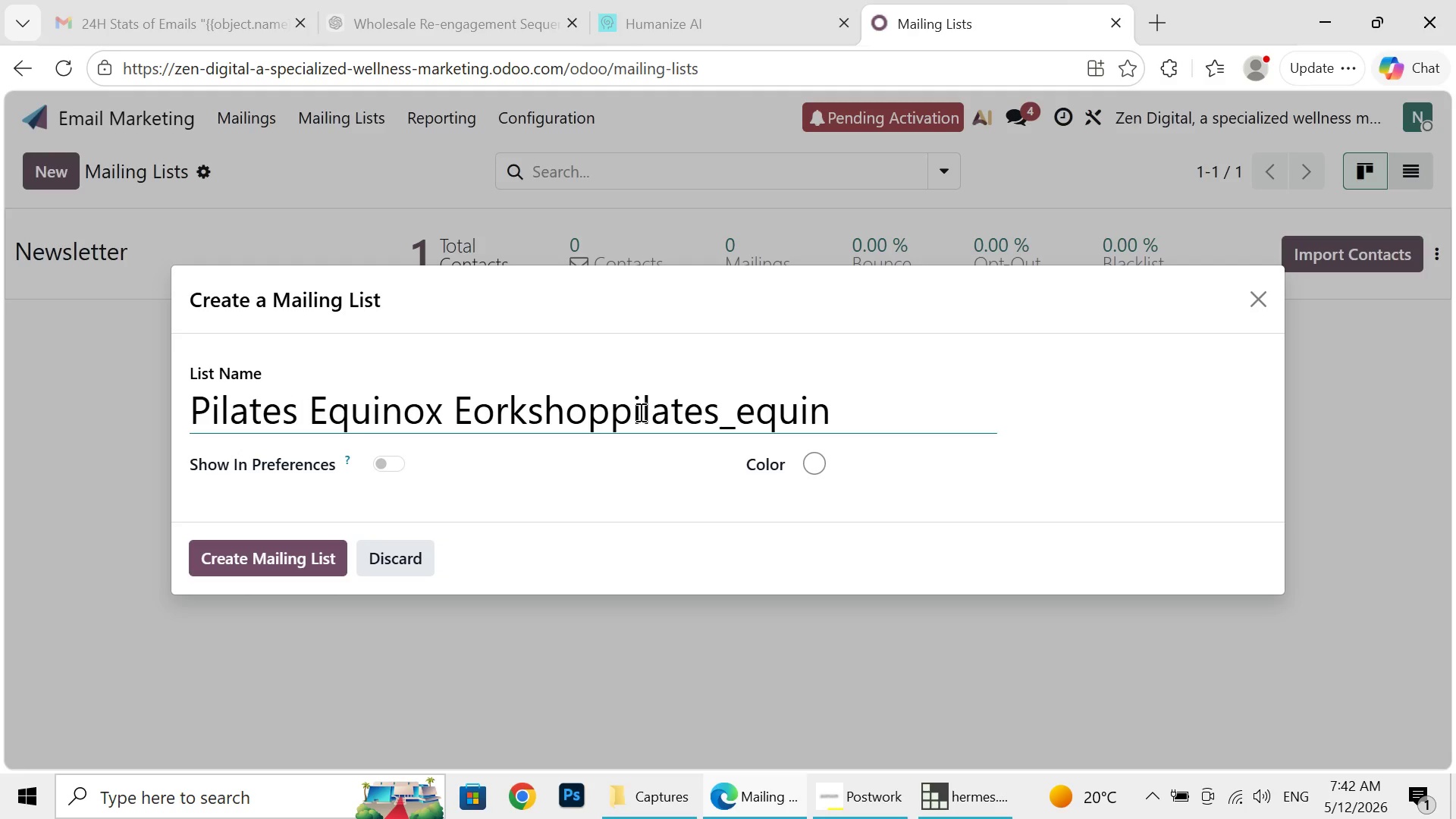 
key(Backspace)
 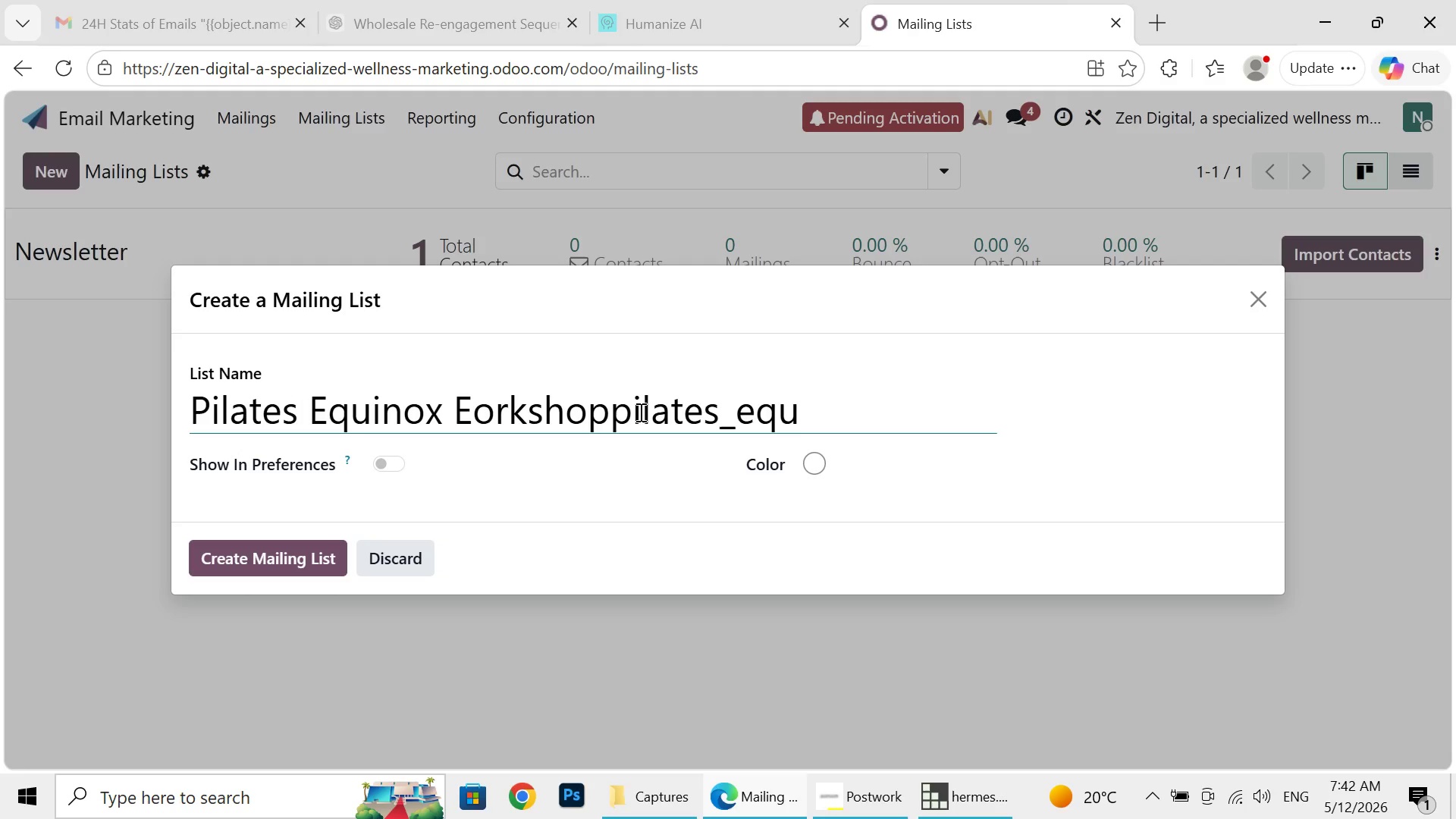 
key(Backspace)
 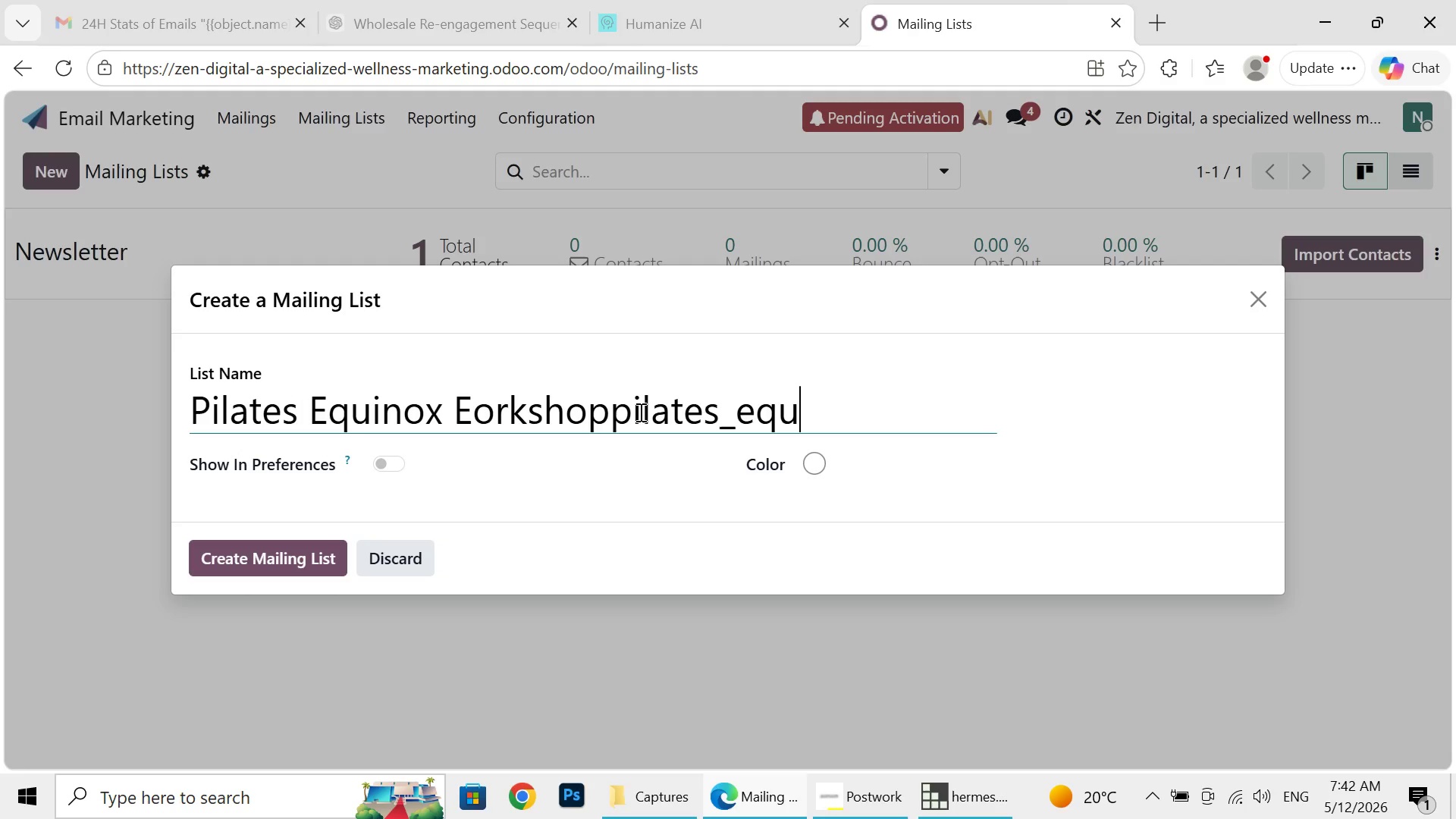 
key(Backspace)
 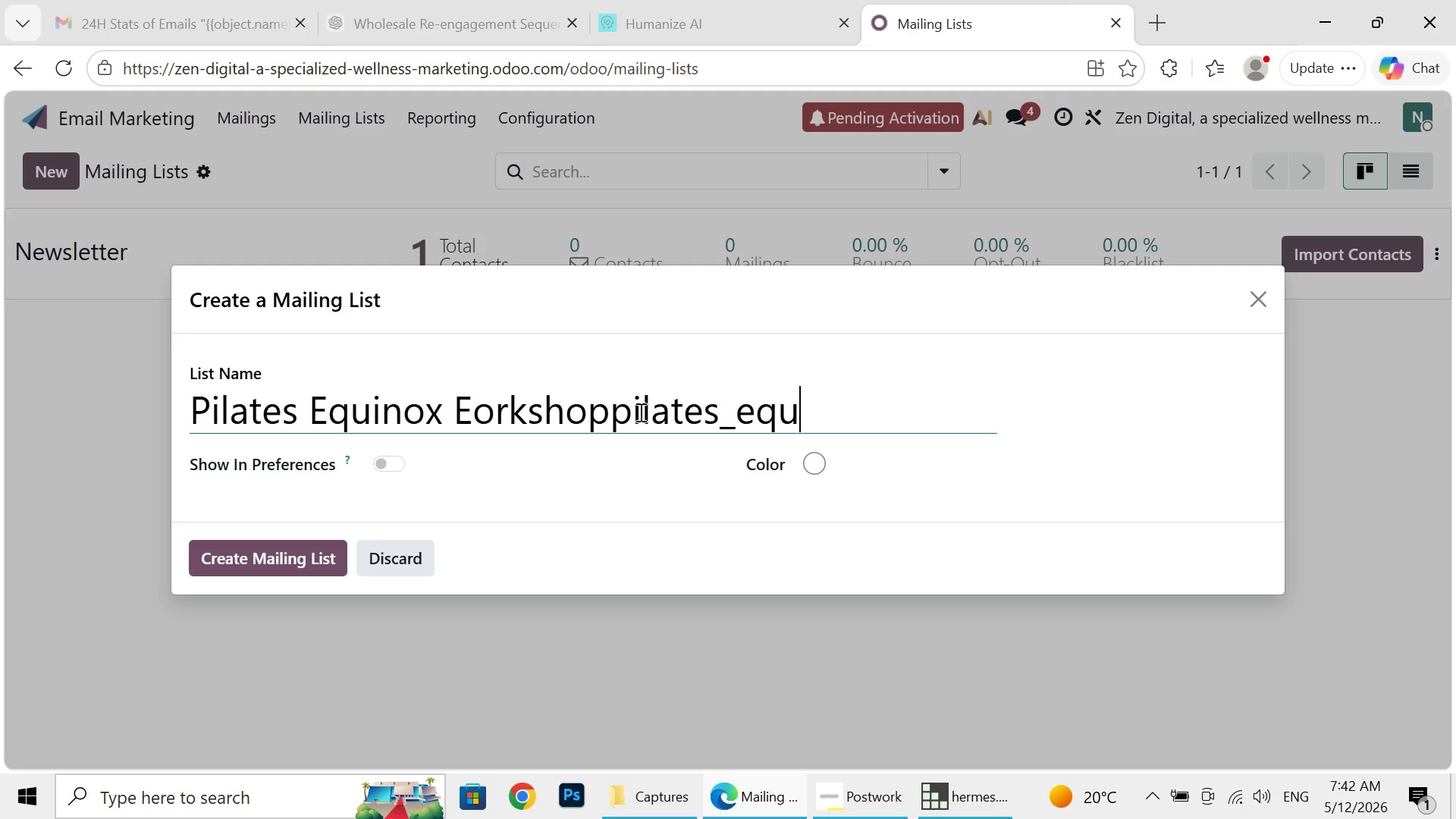 
key(Backspace)
 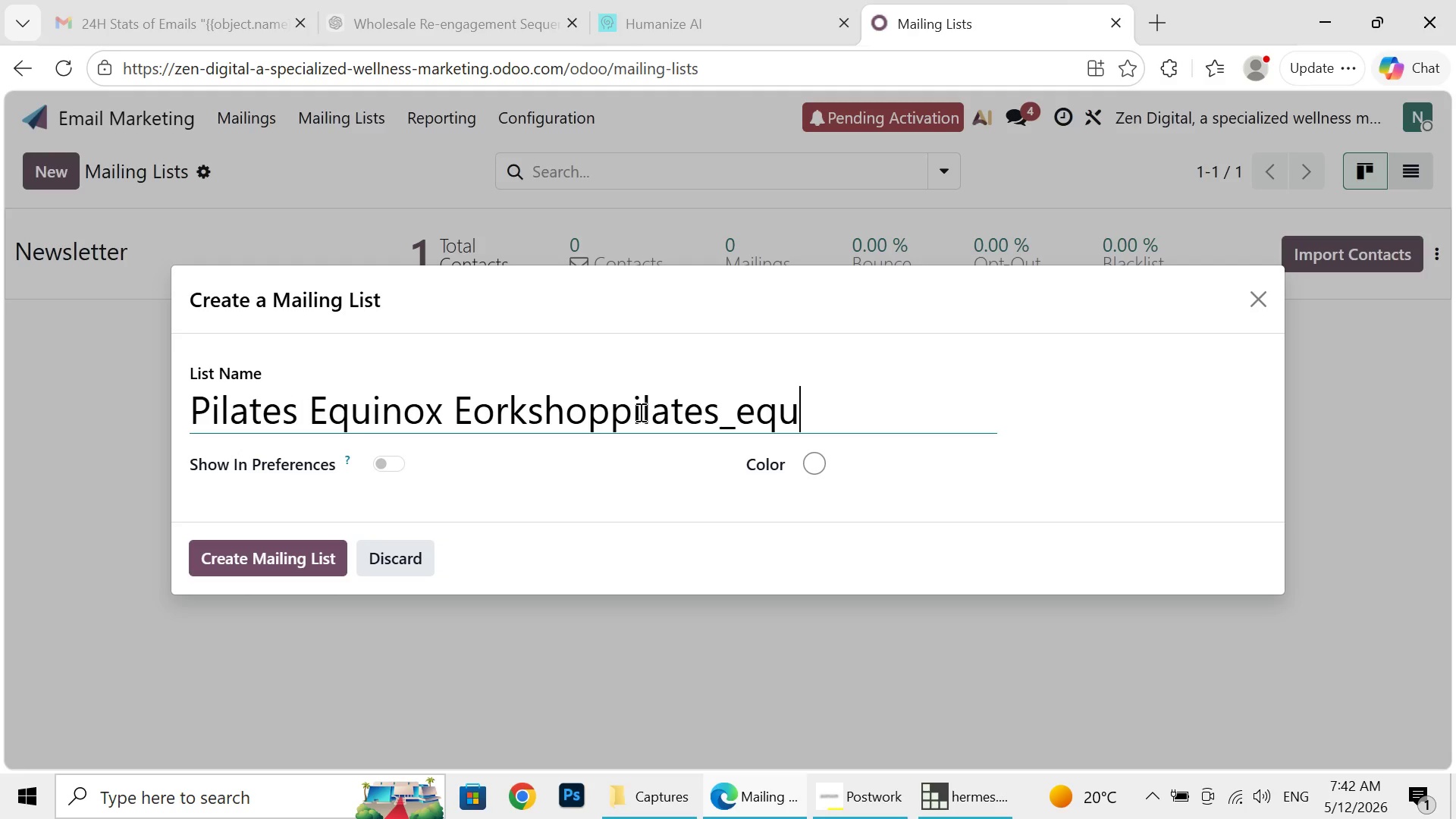 
key(Backspace)
 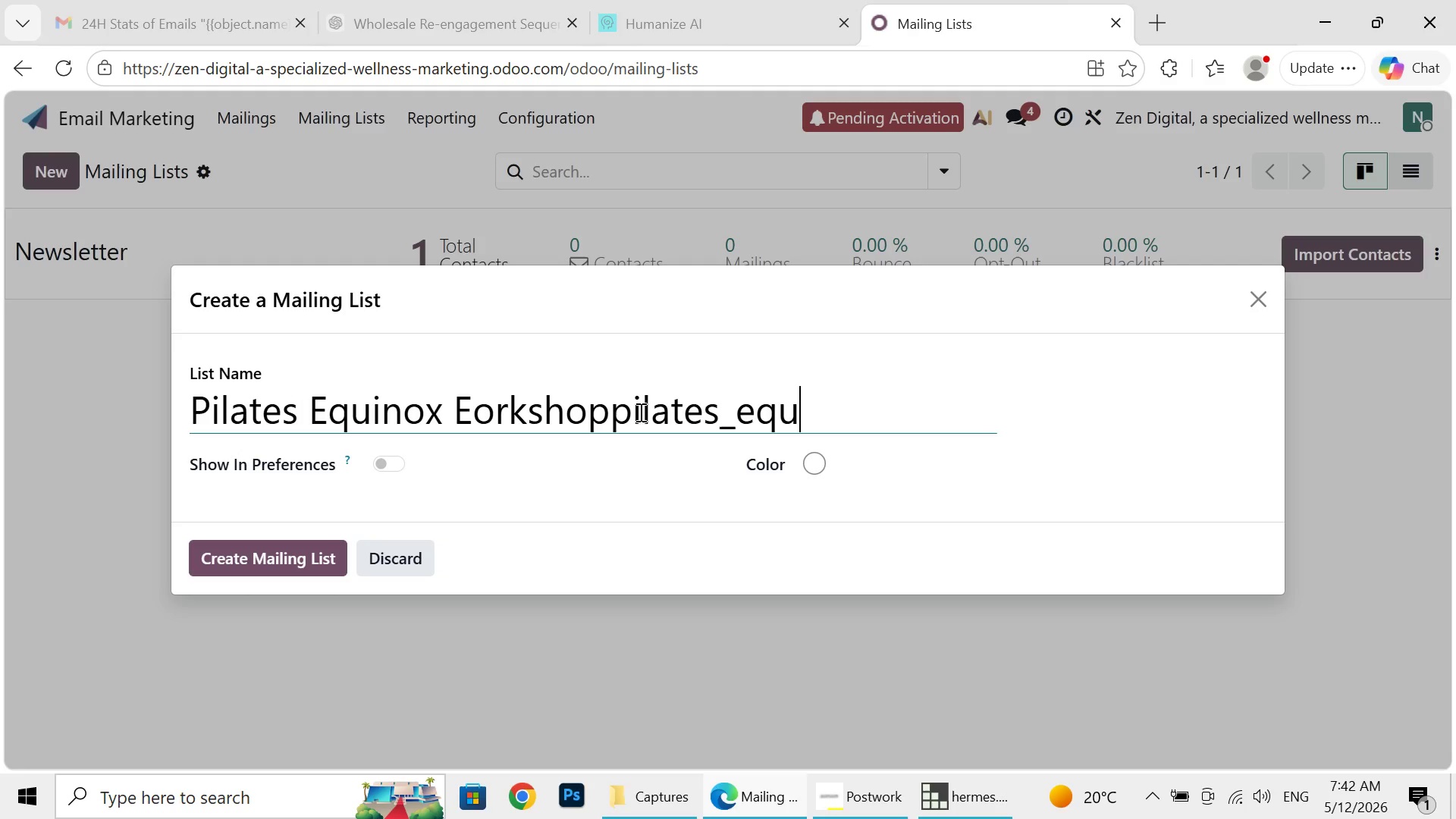 
key(Backspace)
 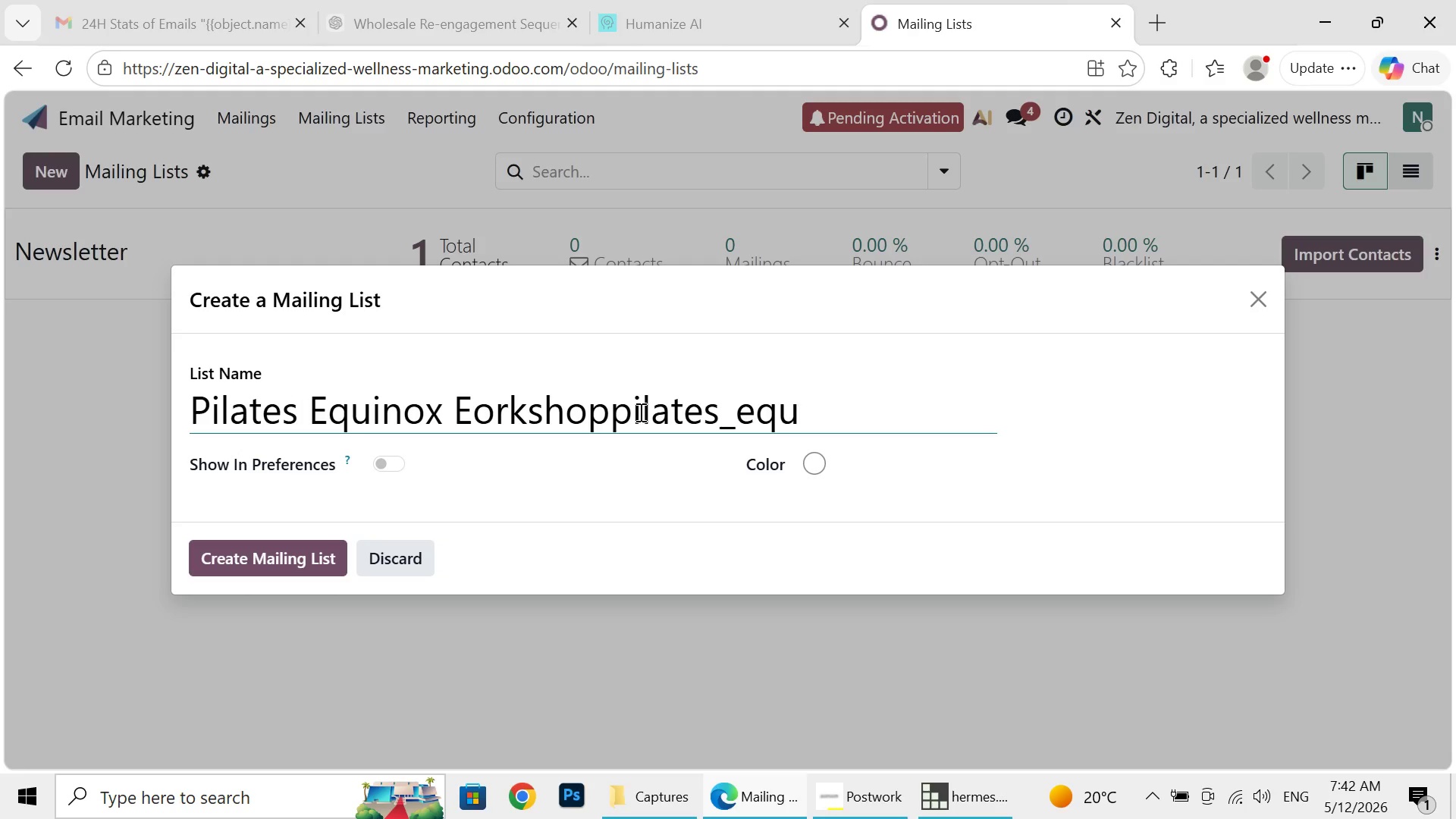 
key(Backspace)
 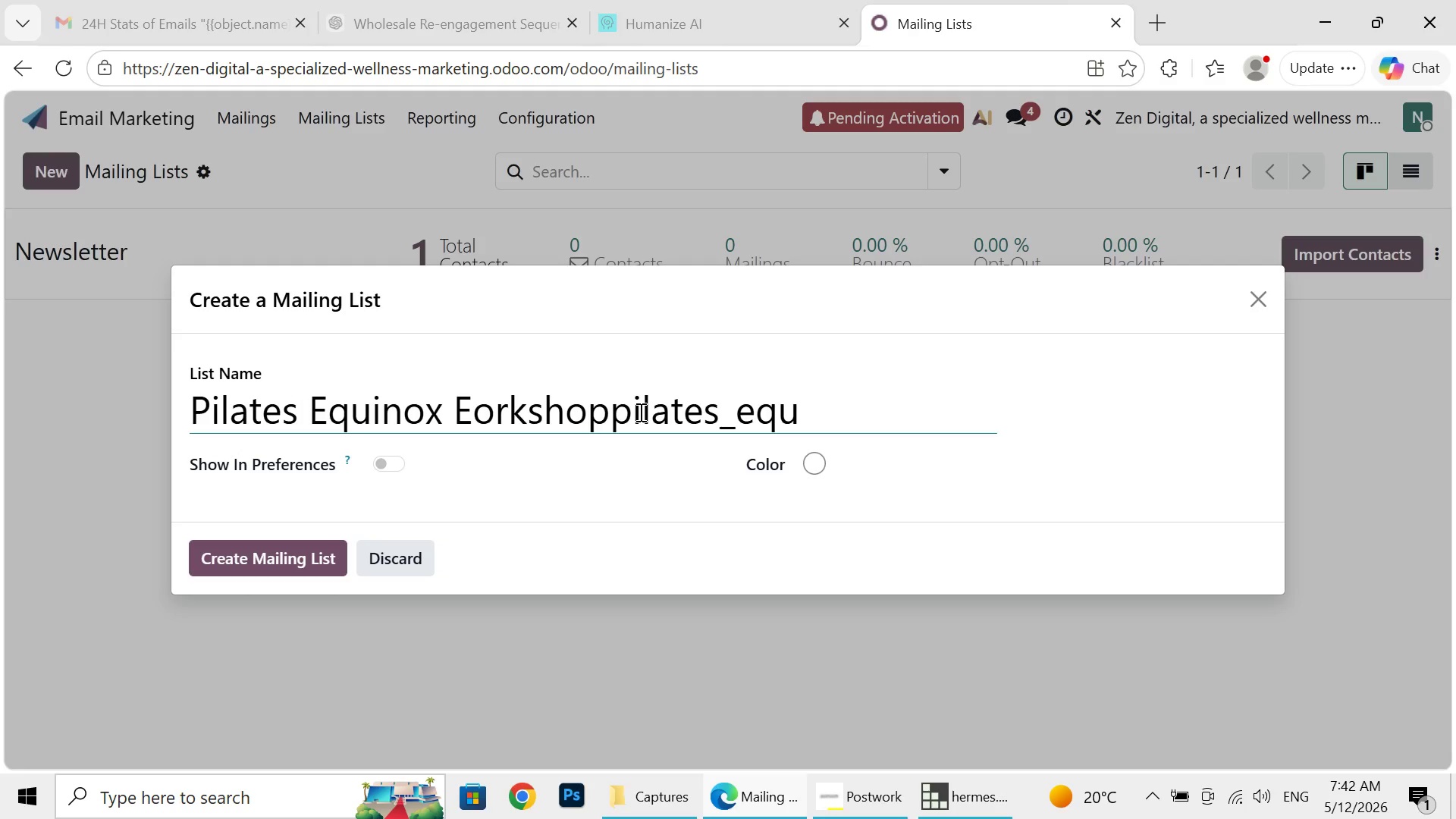 
key(Backspace)
 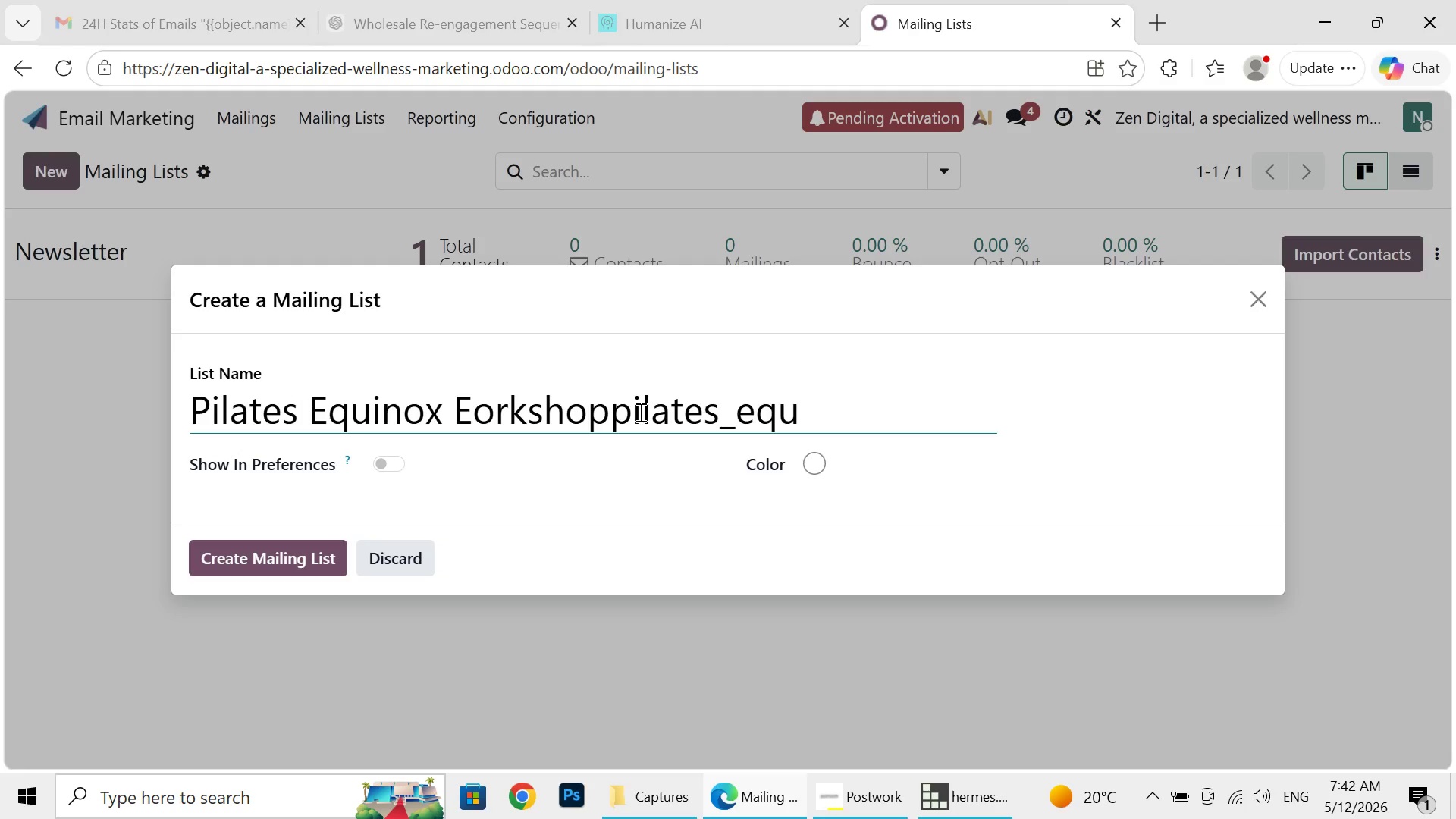 
key(Backspace)
 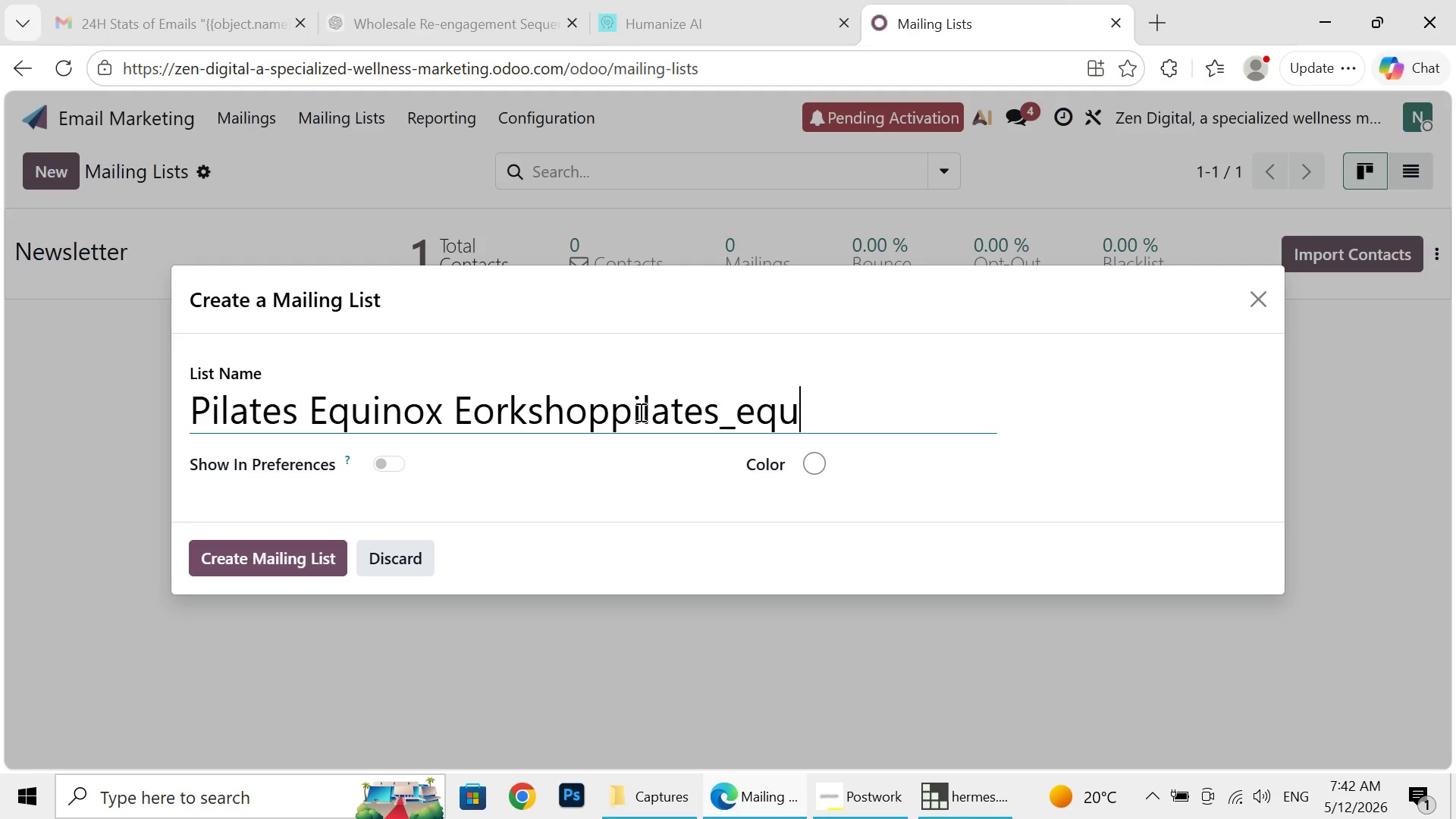 
key(Backspace)
 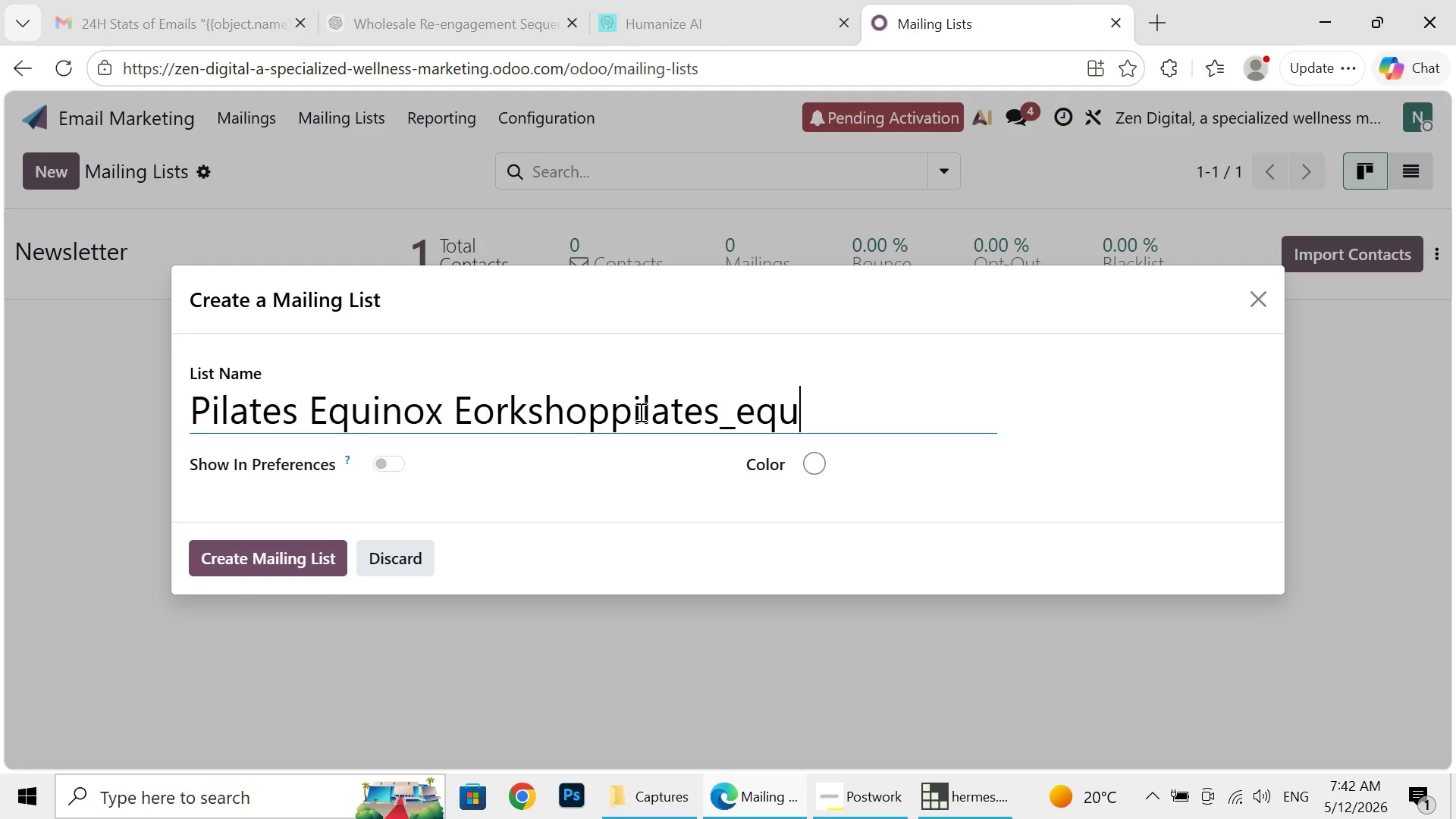 
key(Backspace)
 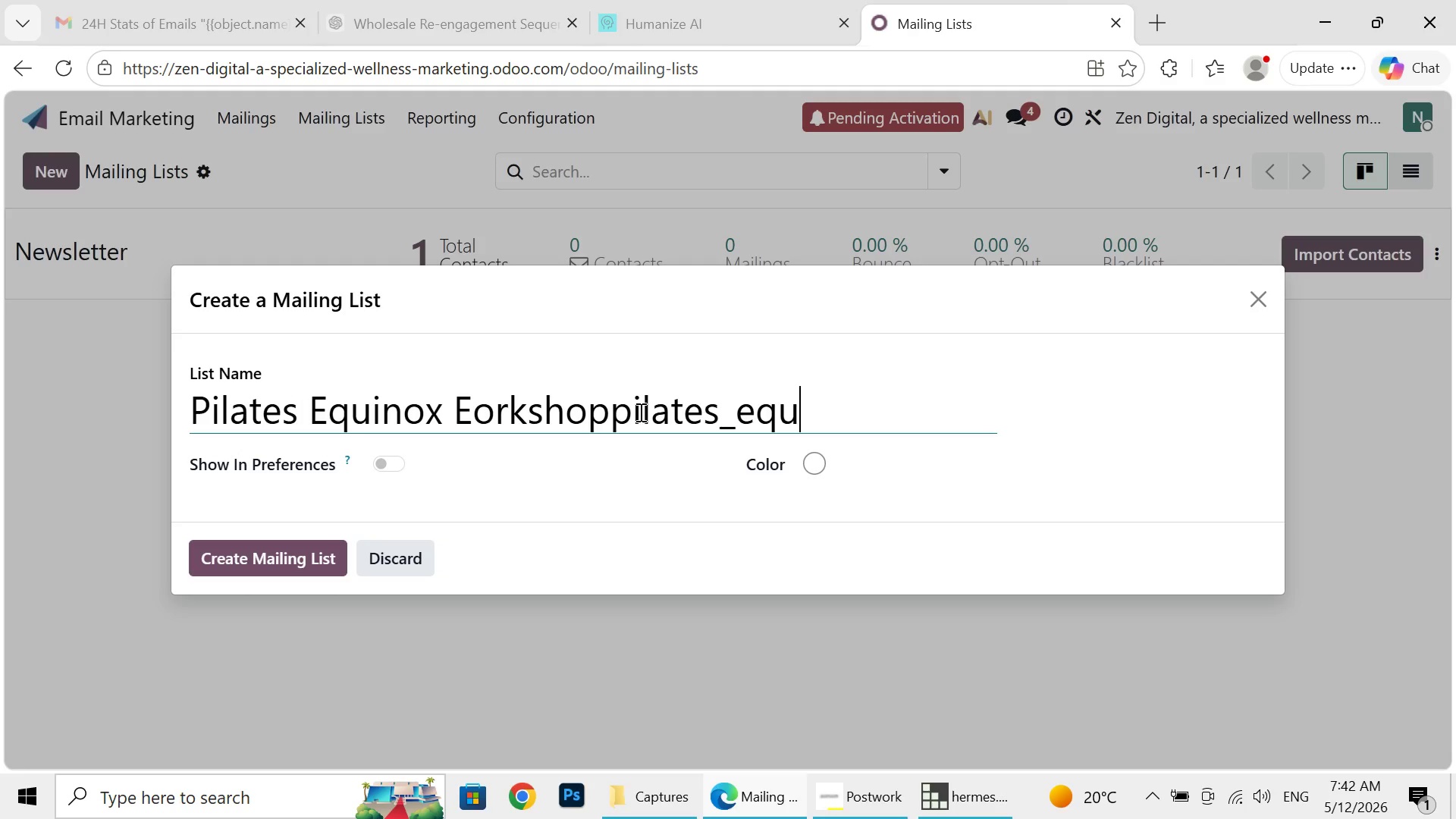 
key(Backspace)
 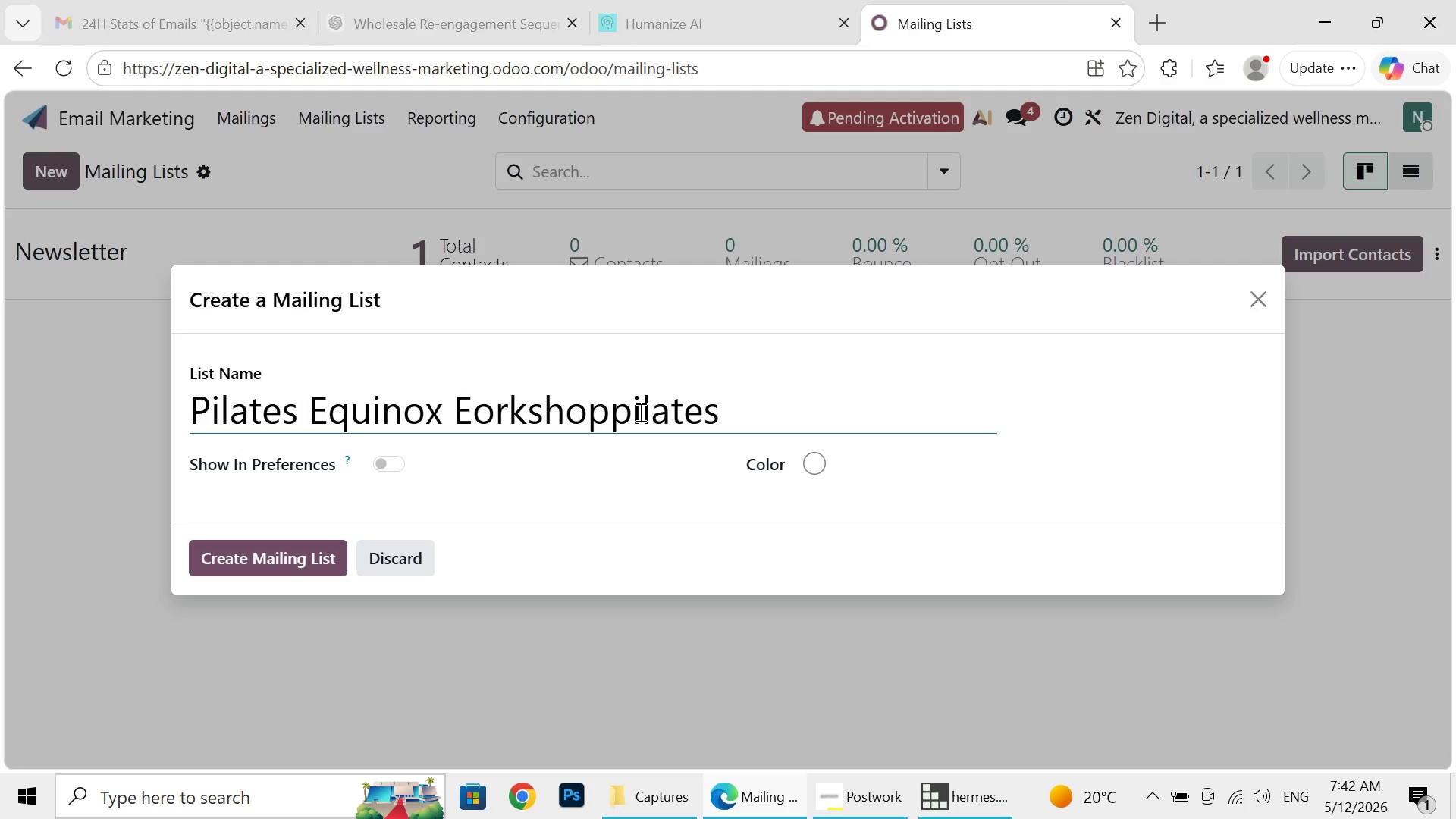 
key(Backspace)
 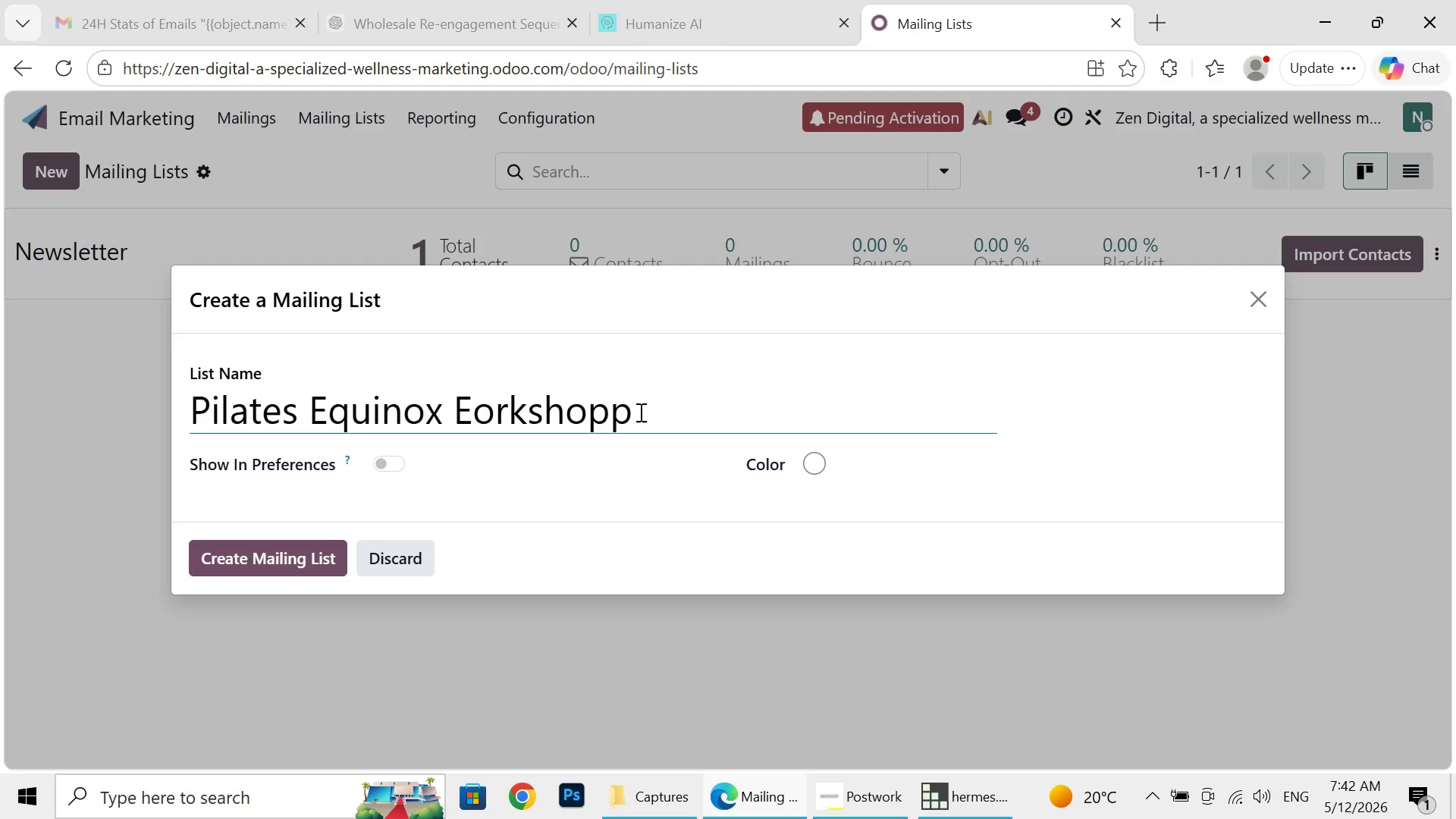 
key(Backspace)
 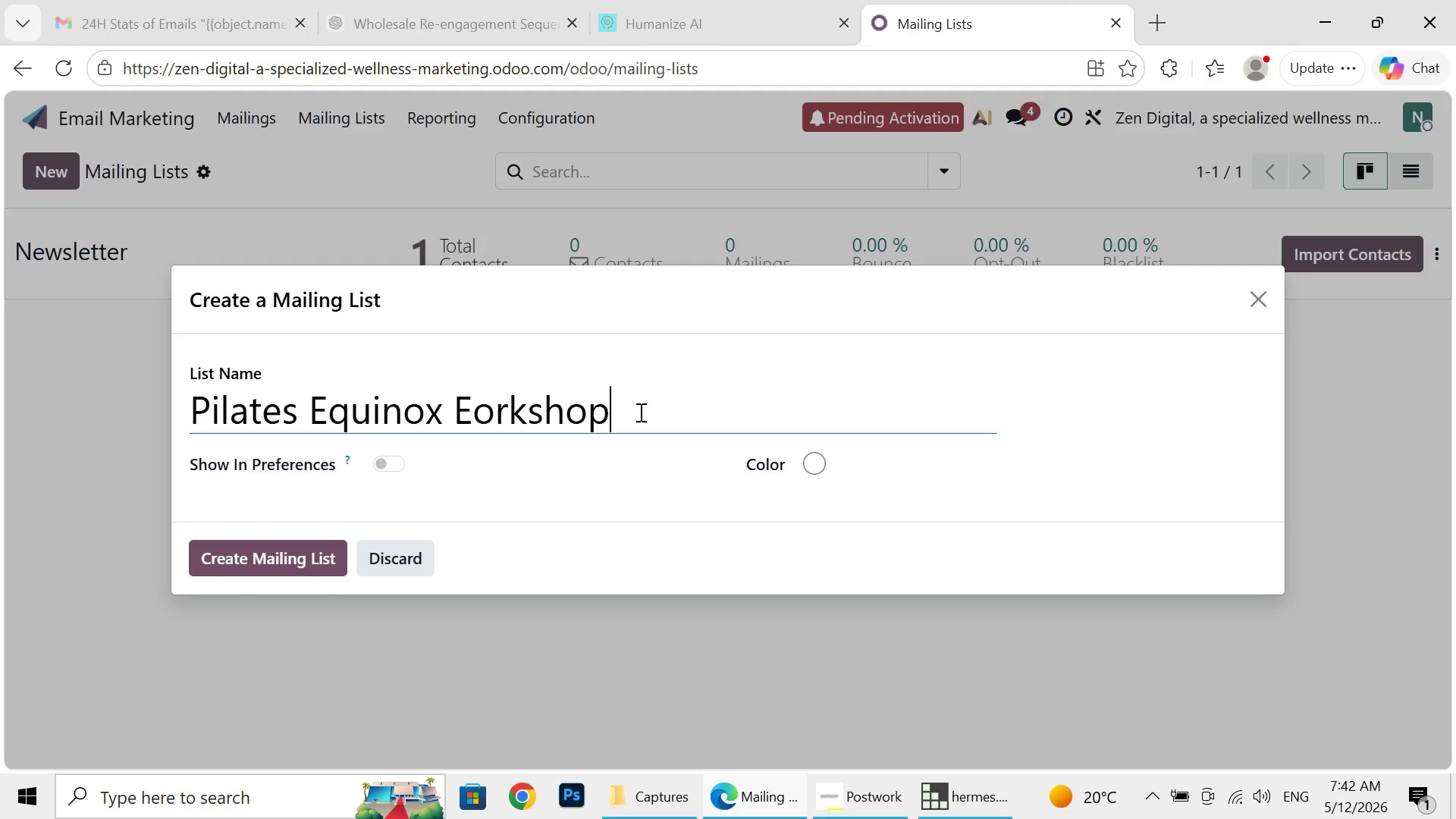 
key(Backspace)
 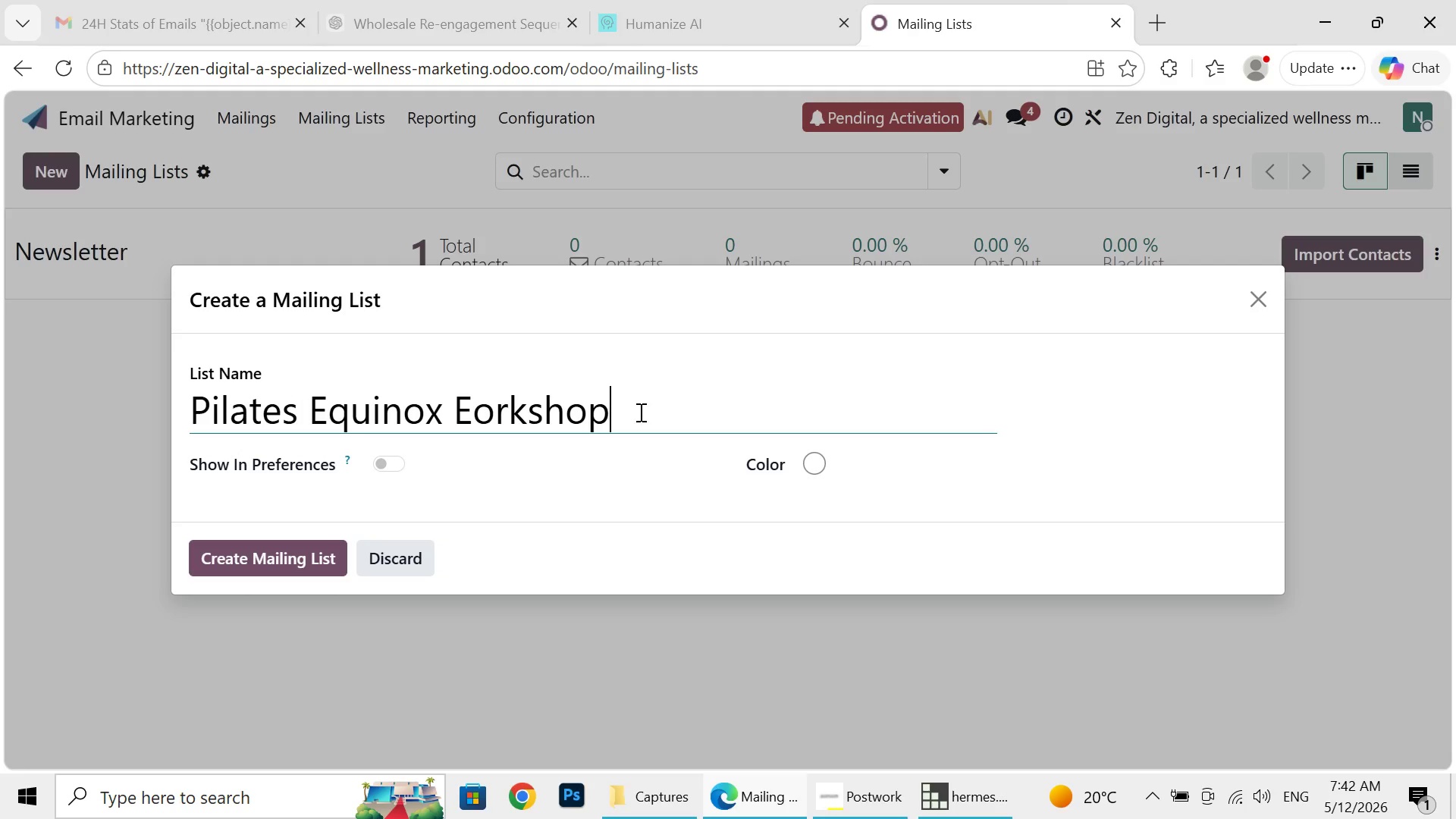 
key(Backspace)
 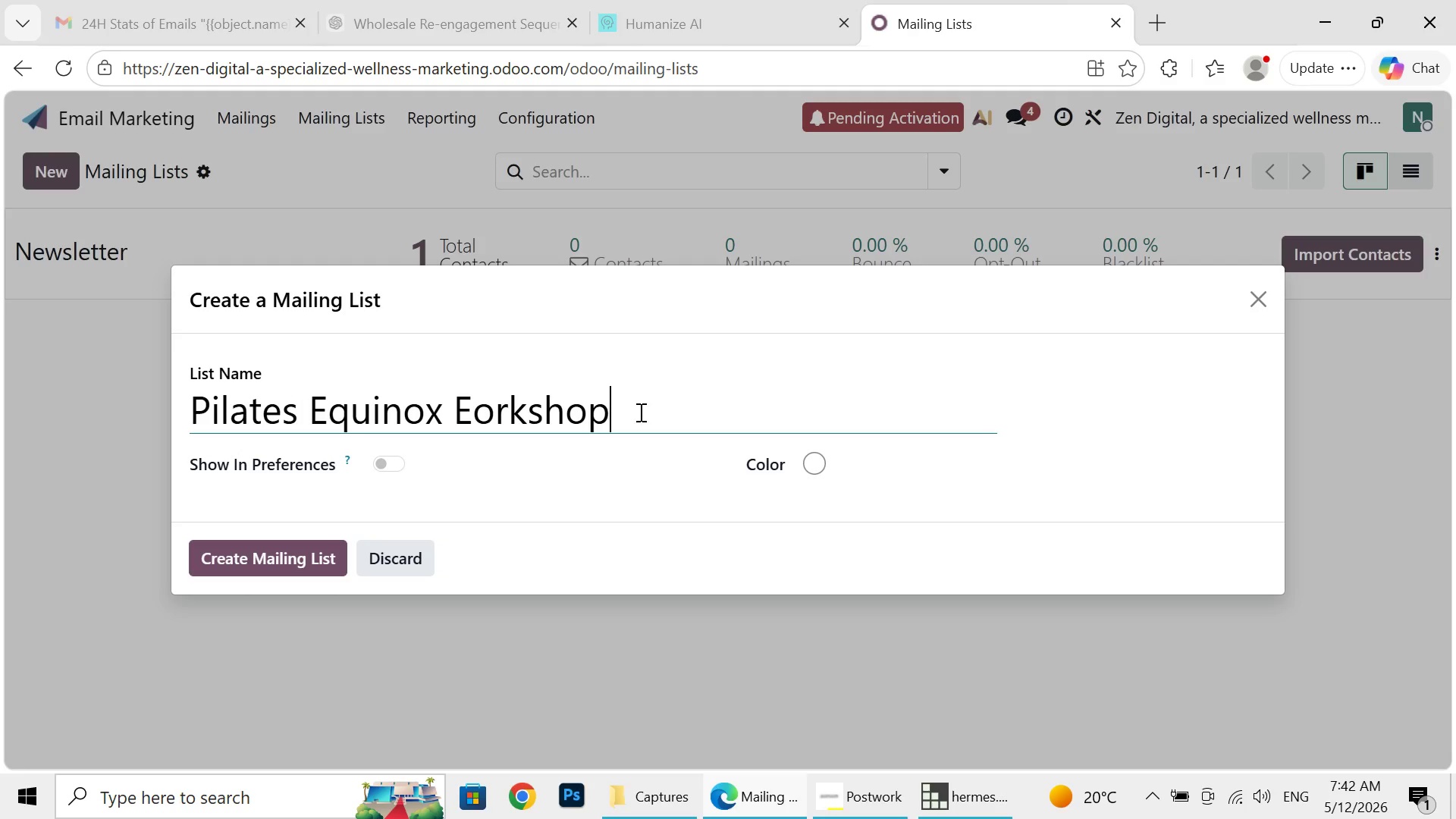 
key(Backspace)
 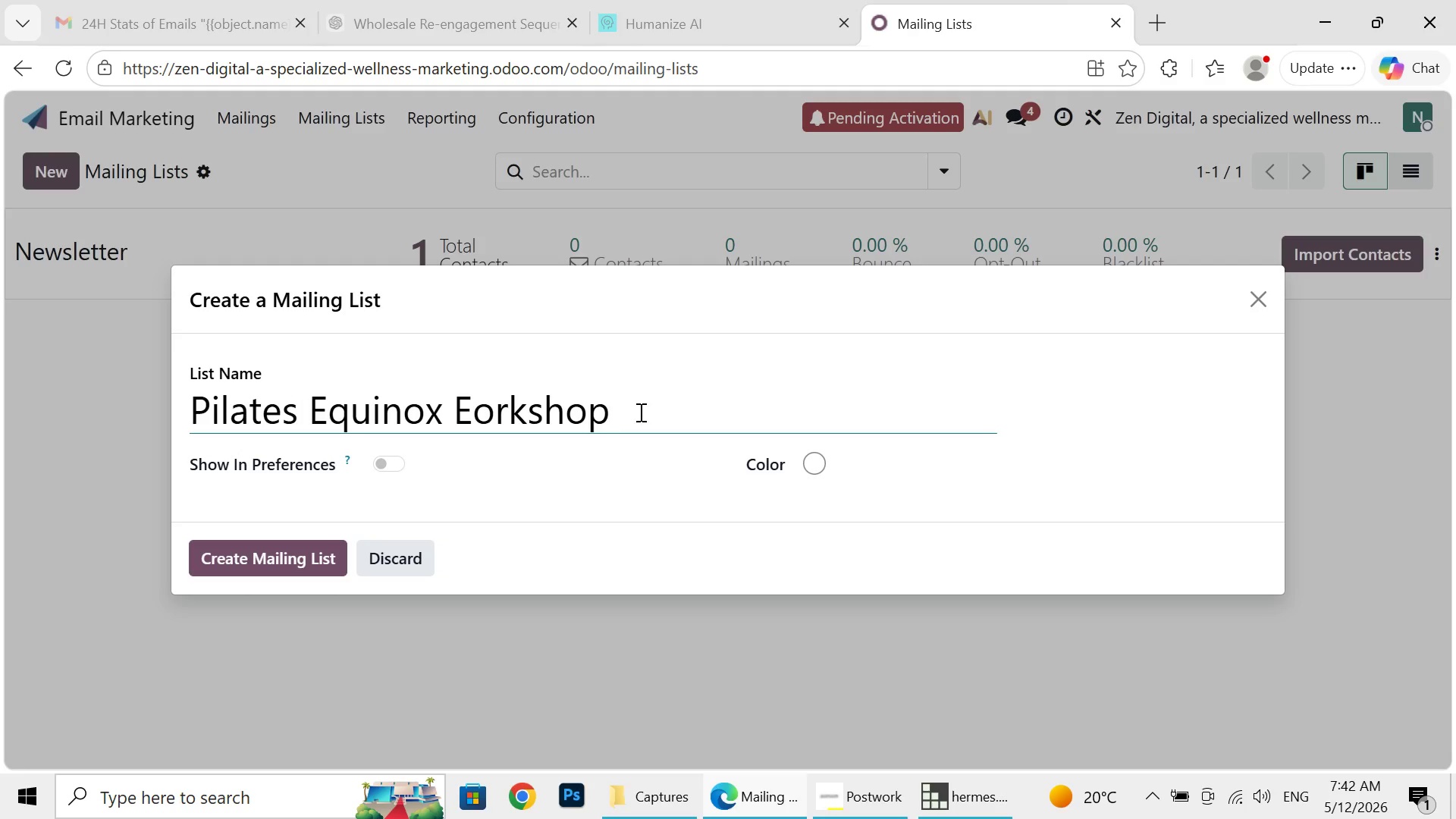 
key(Backspace)
 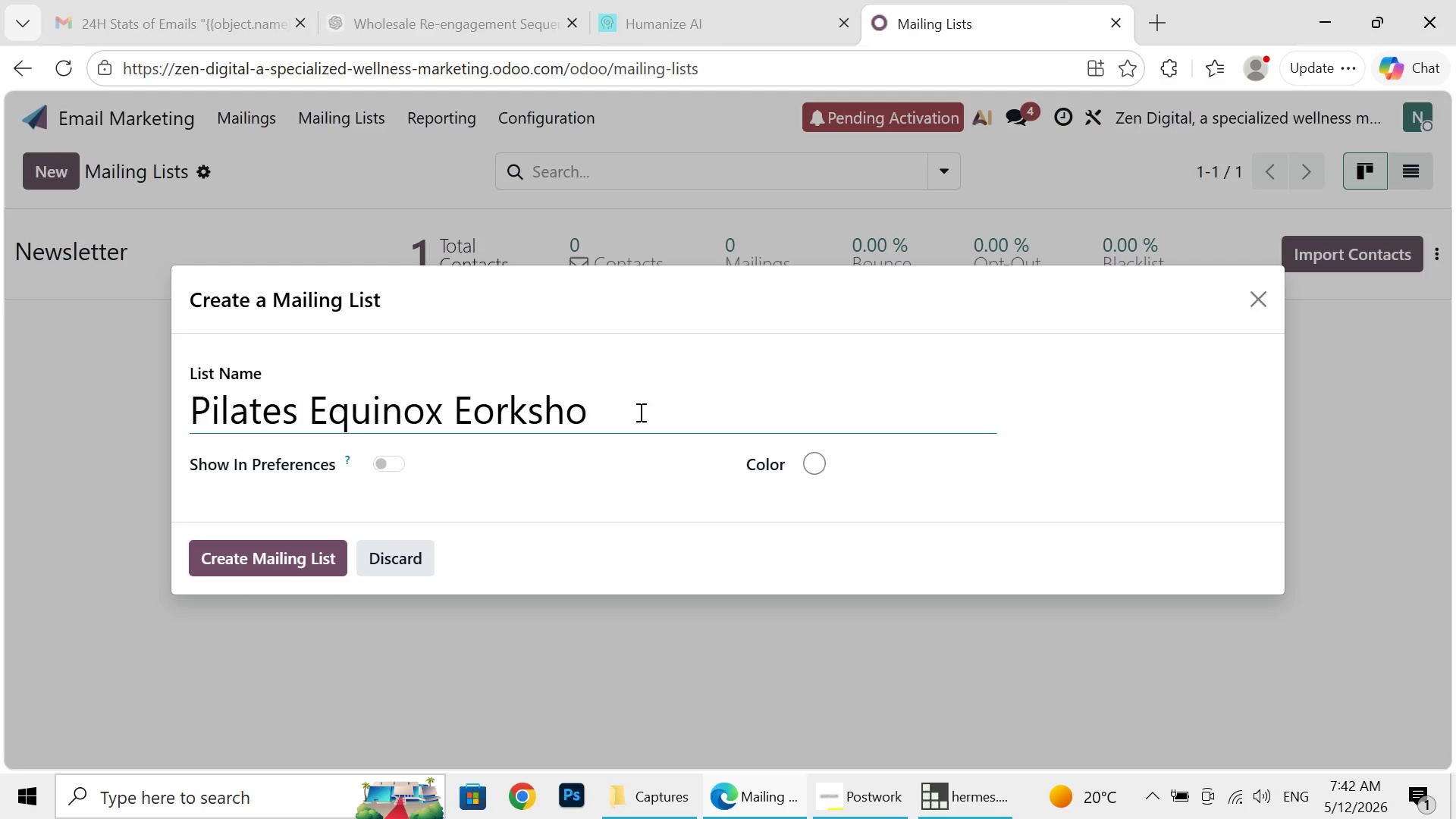 
key(Backspace)
 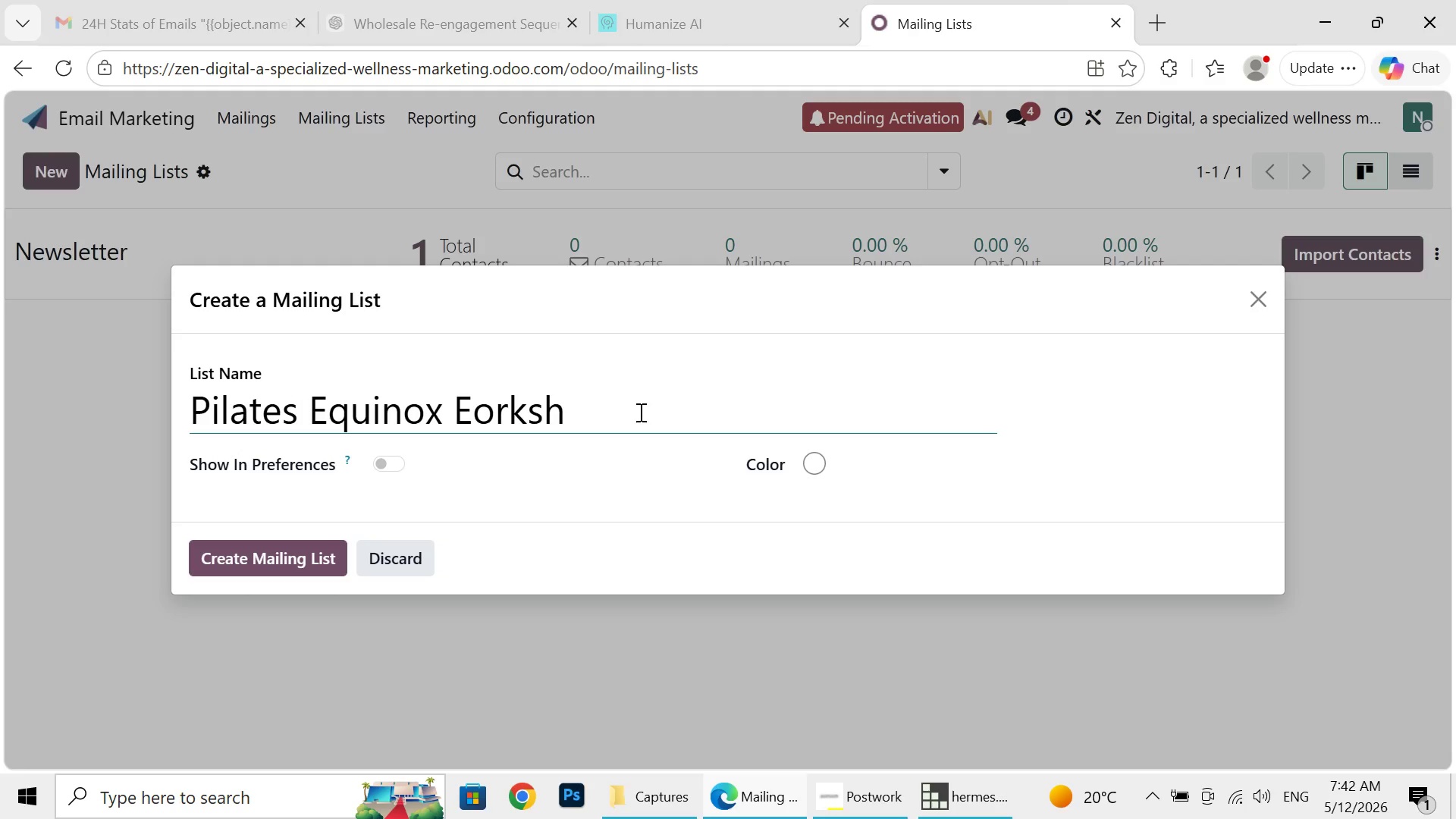 
key(Backspace)
 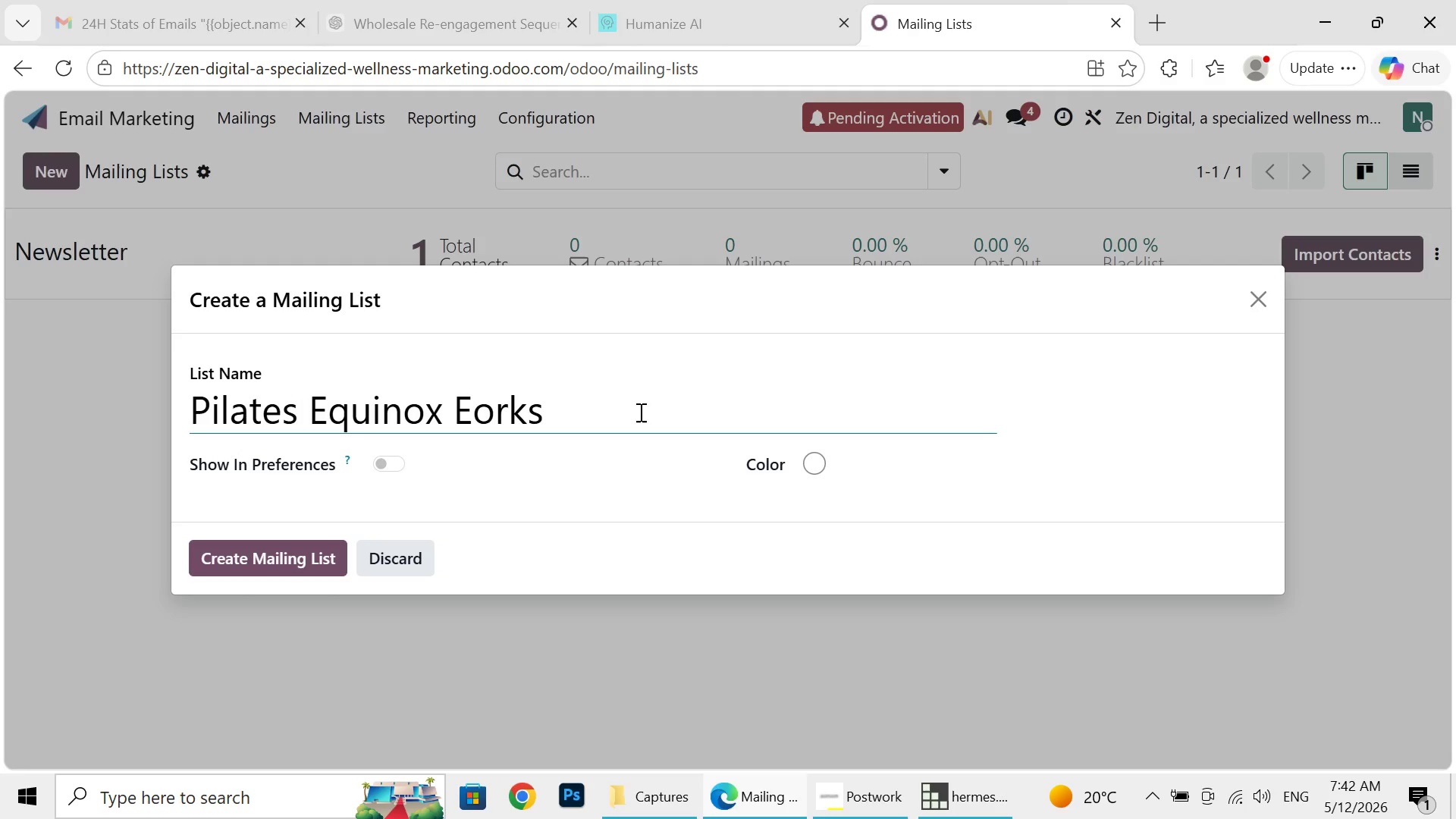 
key(Backspace)
 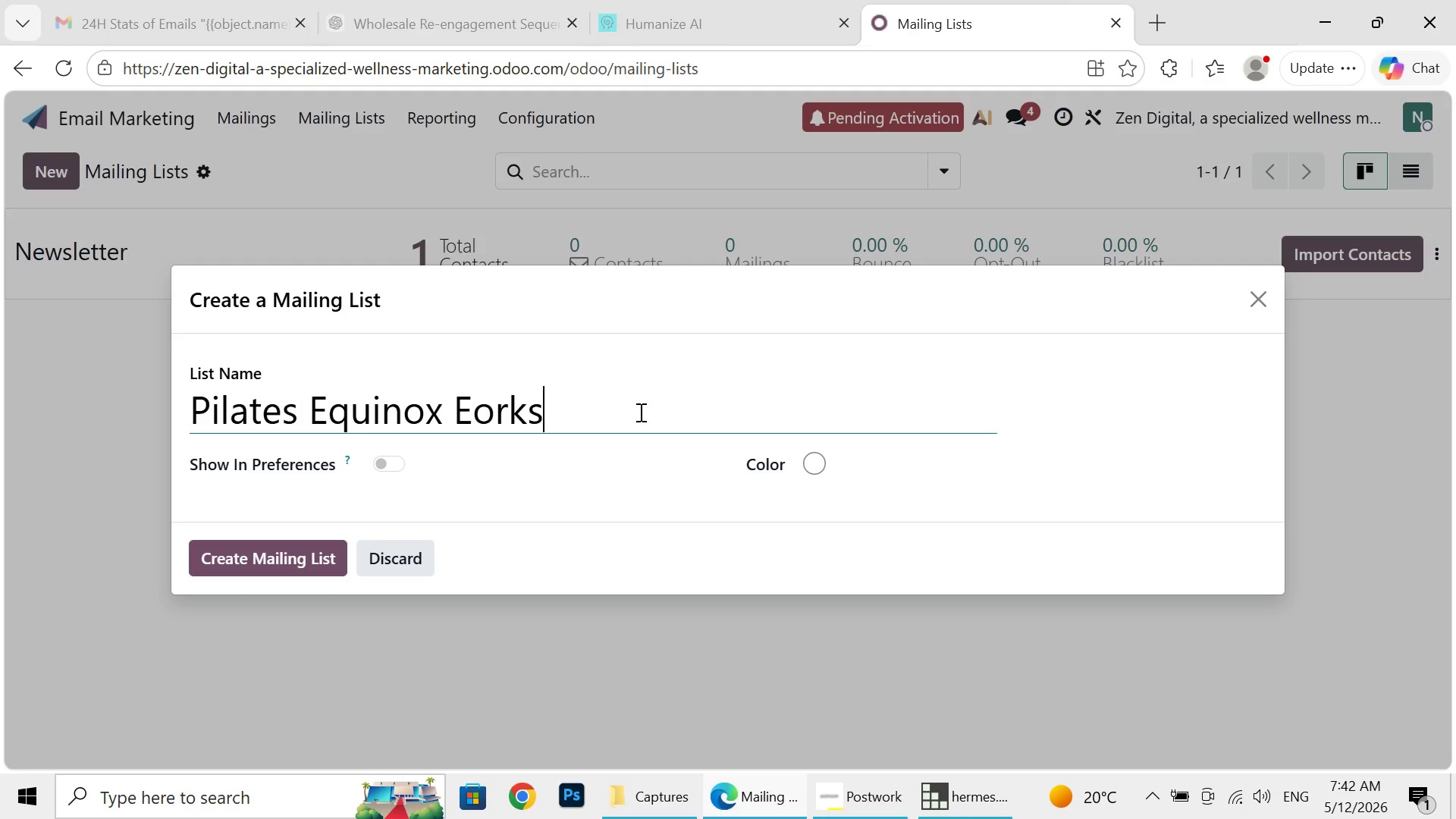 
key(Backspace)
 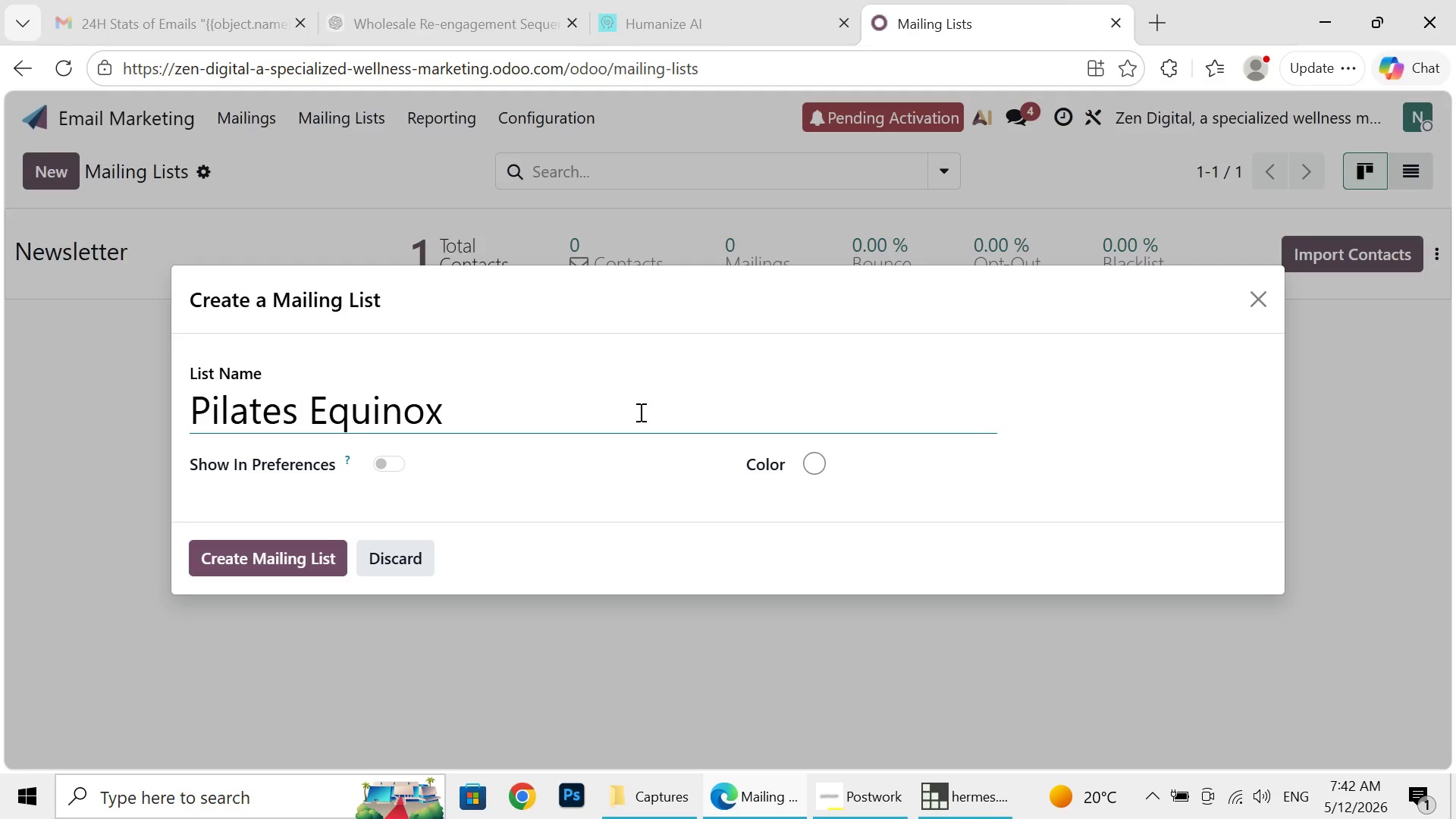 
hold_key(key=Backspace, duration=0.33)
 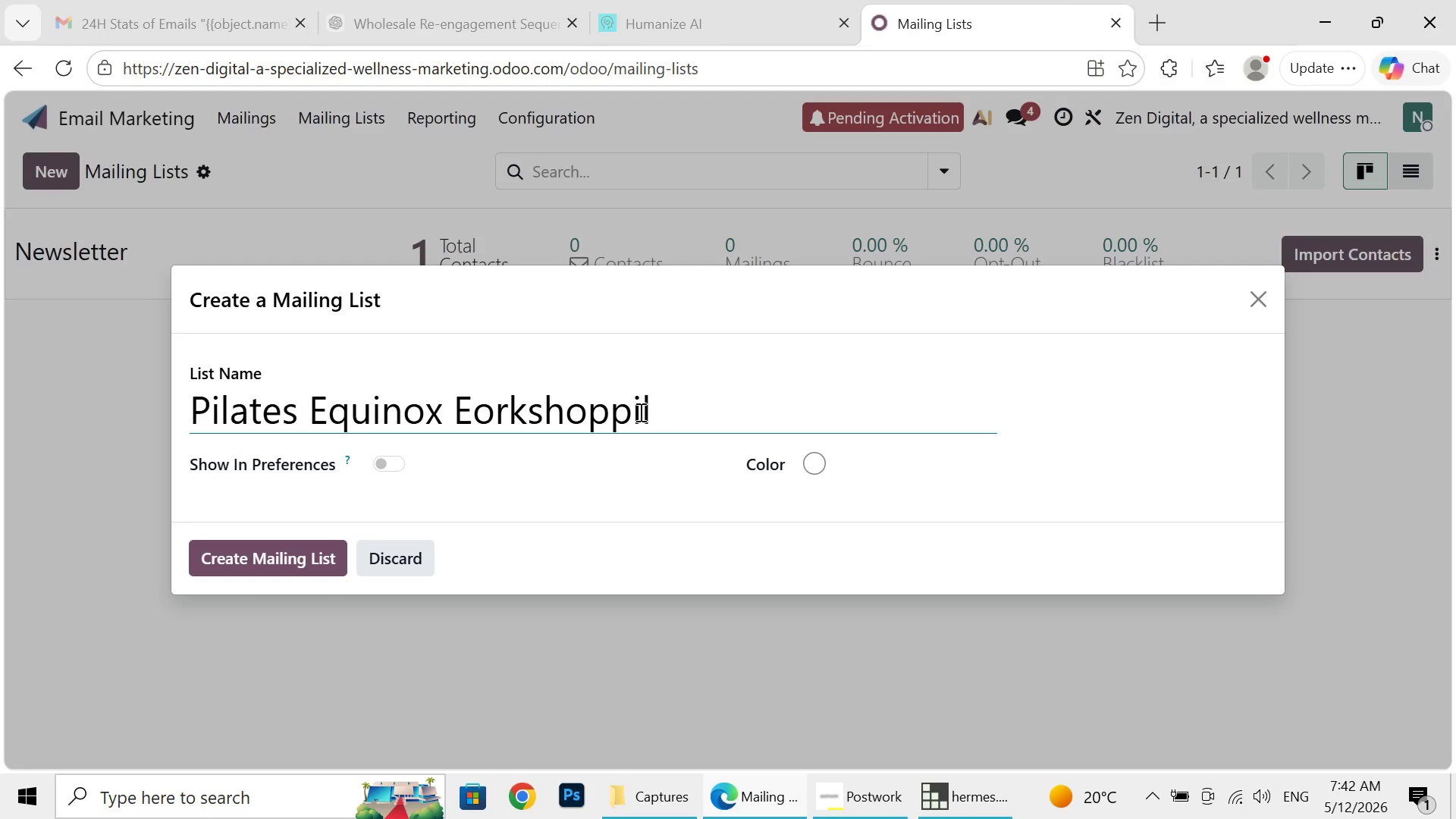 
key(Backspace)
 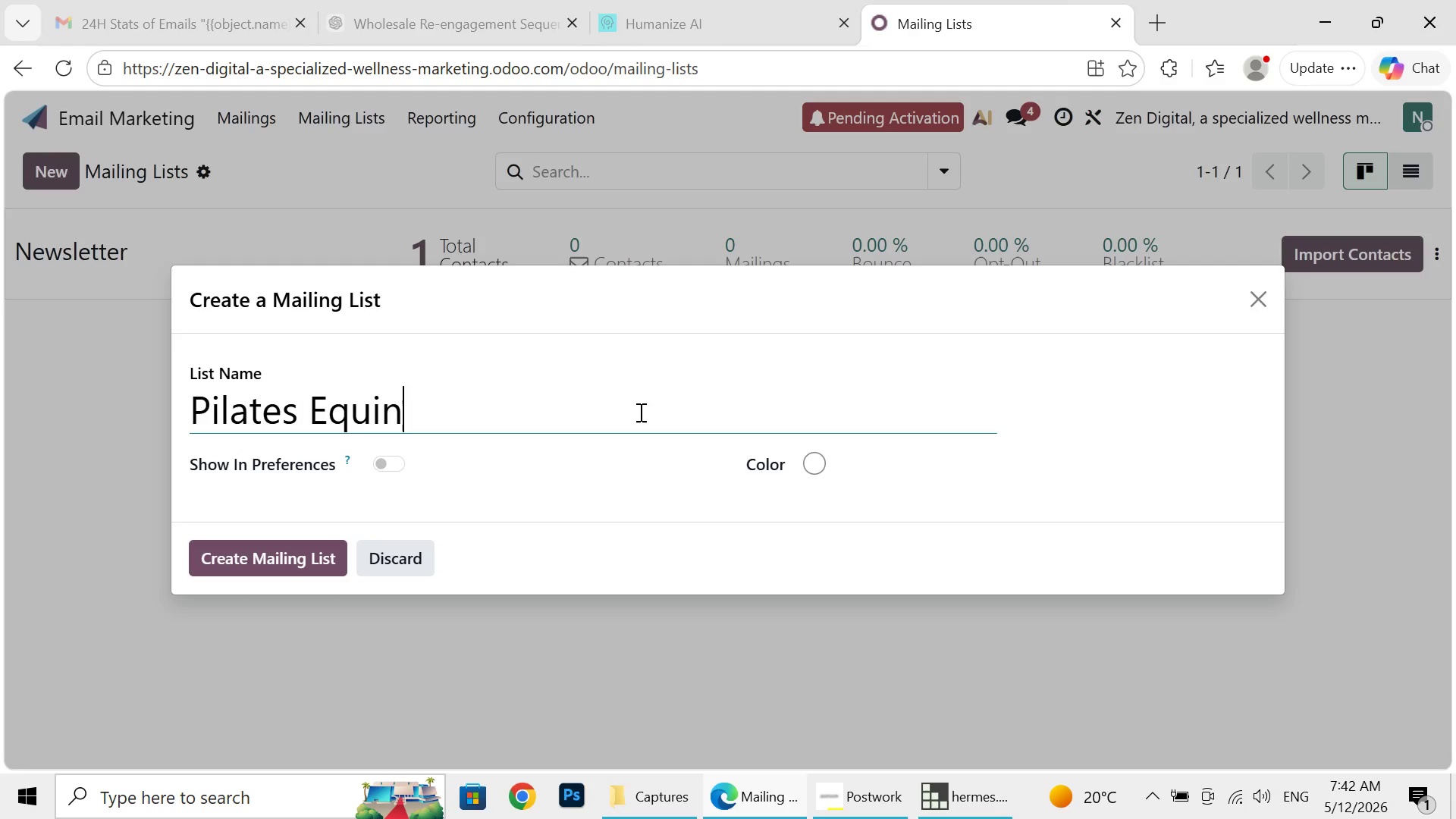 
key(Backspace)
 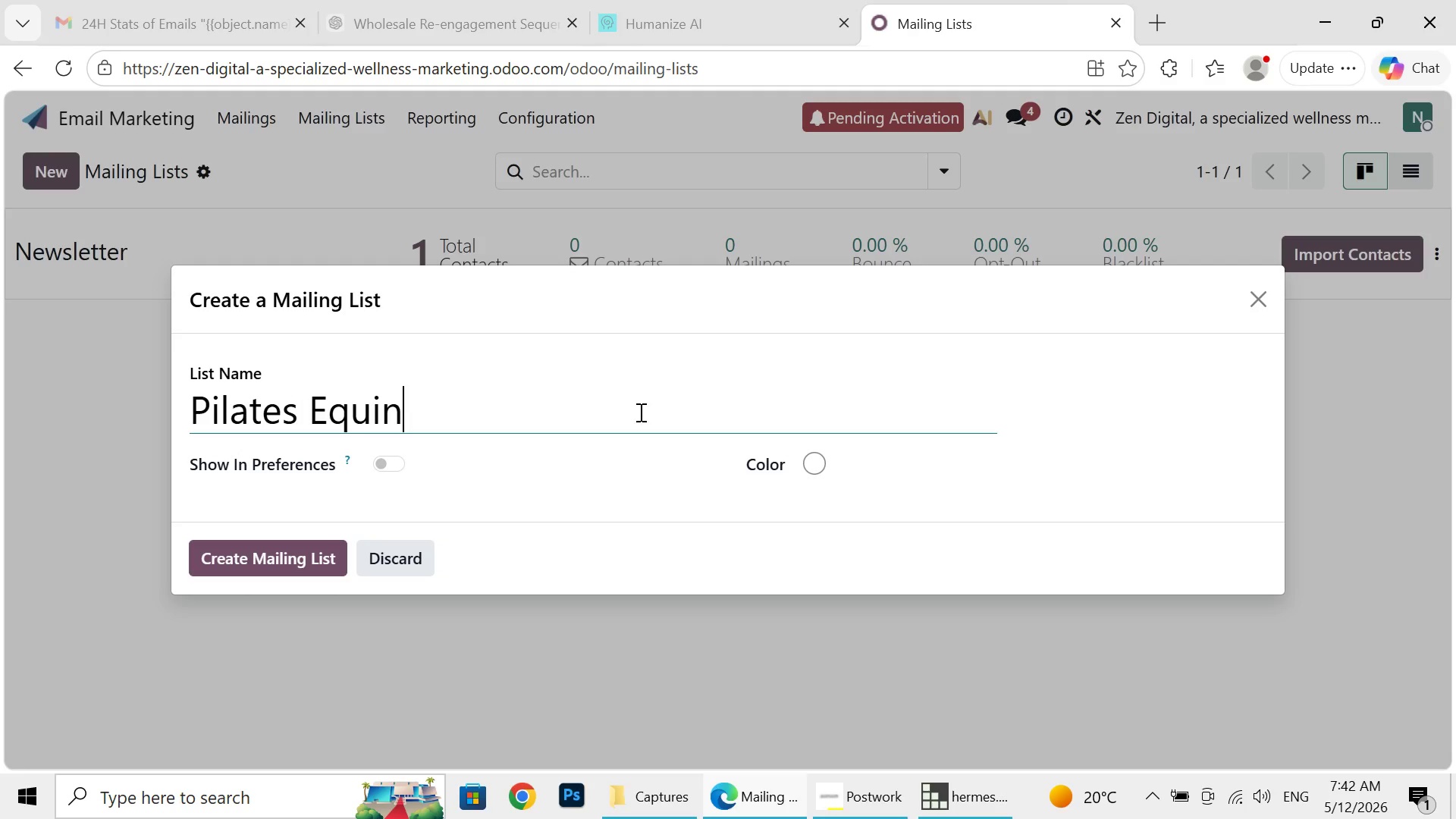 
key(Backspace)
 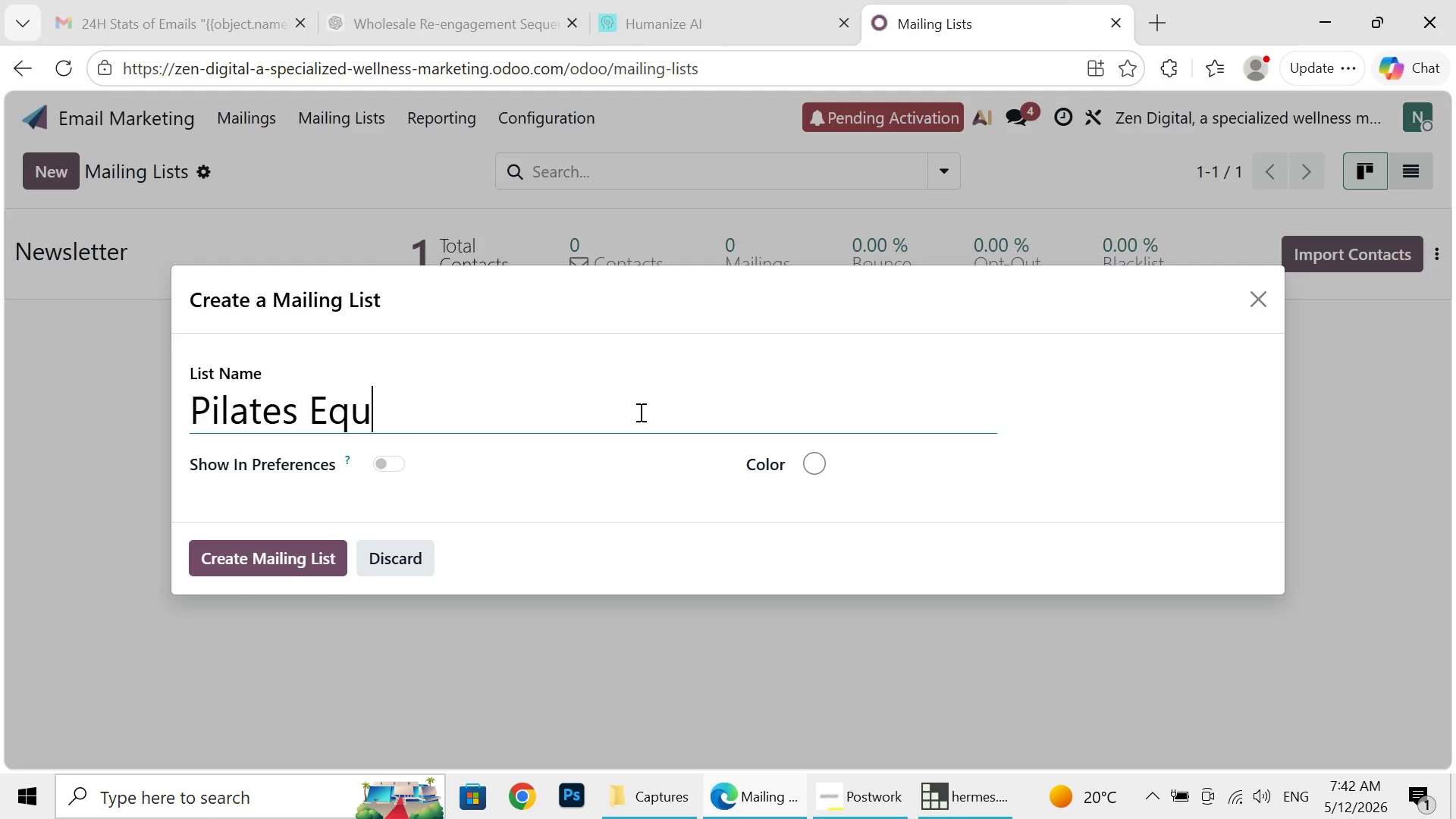 
key(Backspace)
 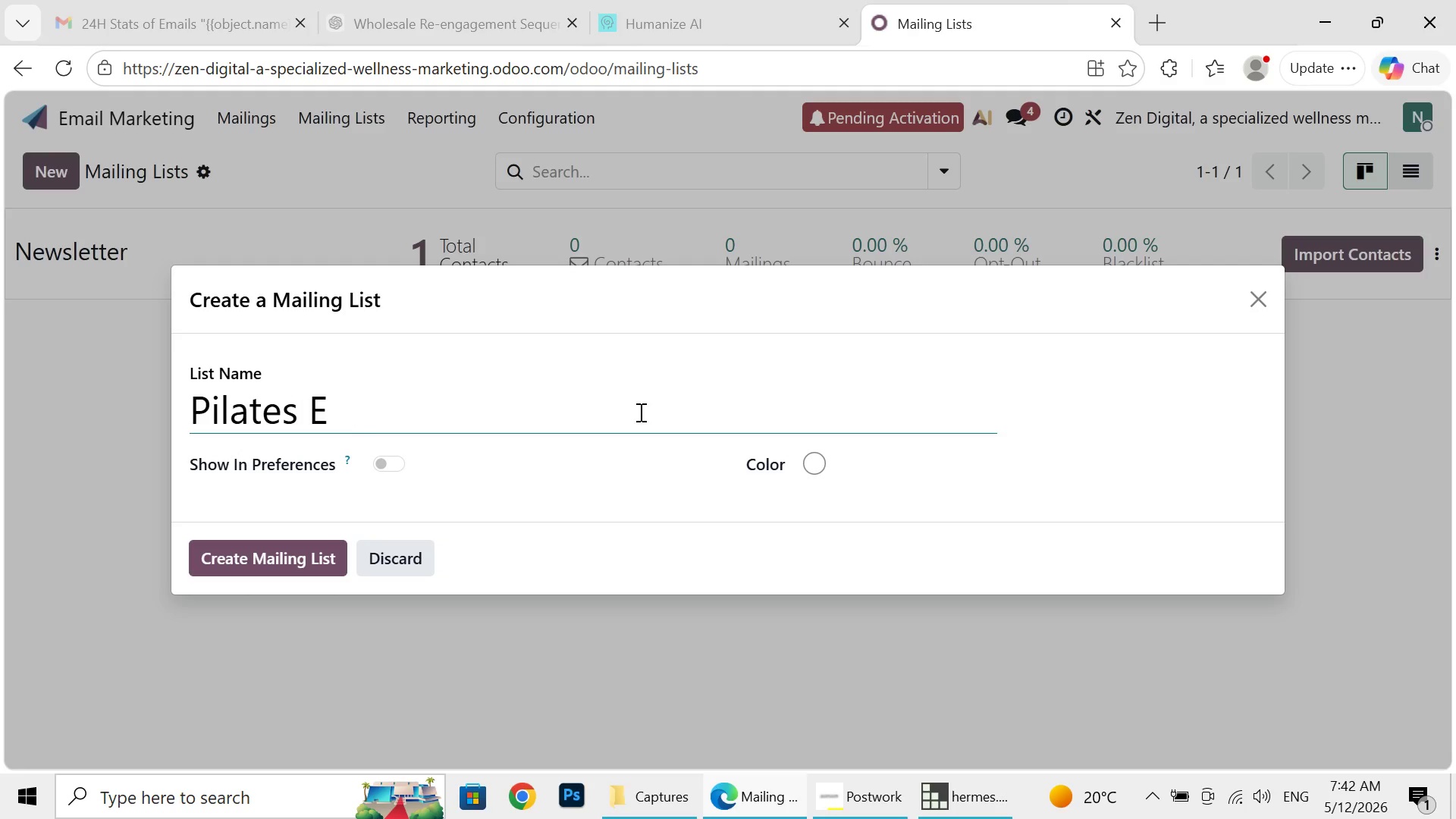 
key(Backspace)
 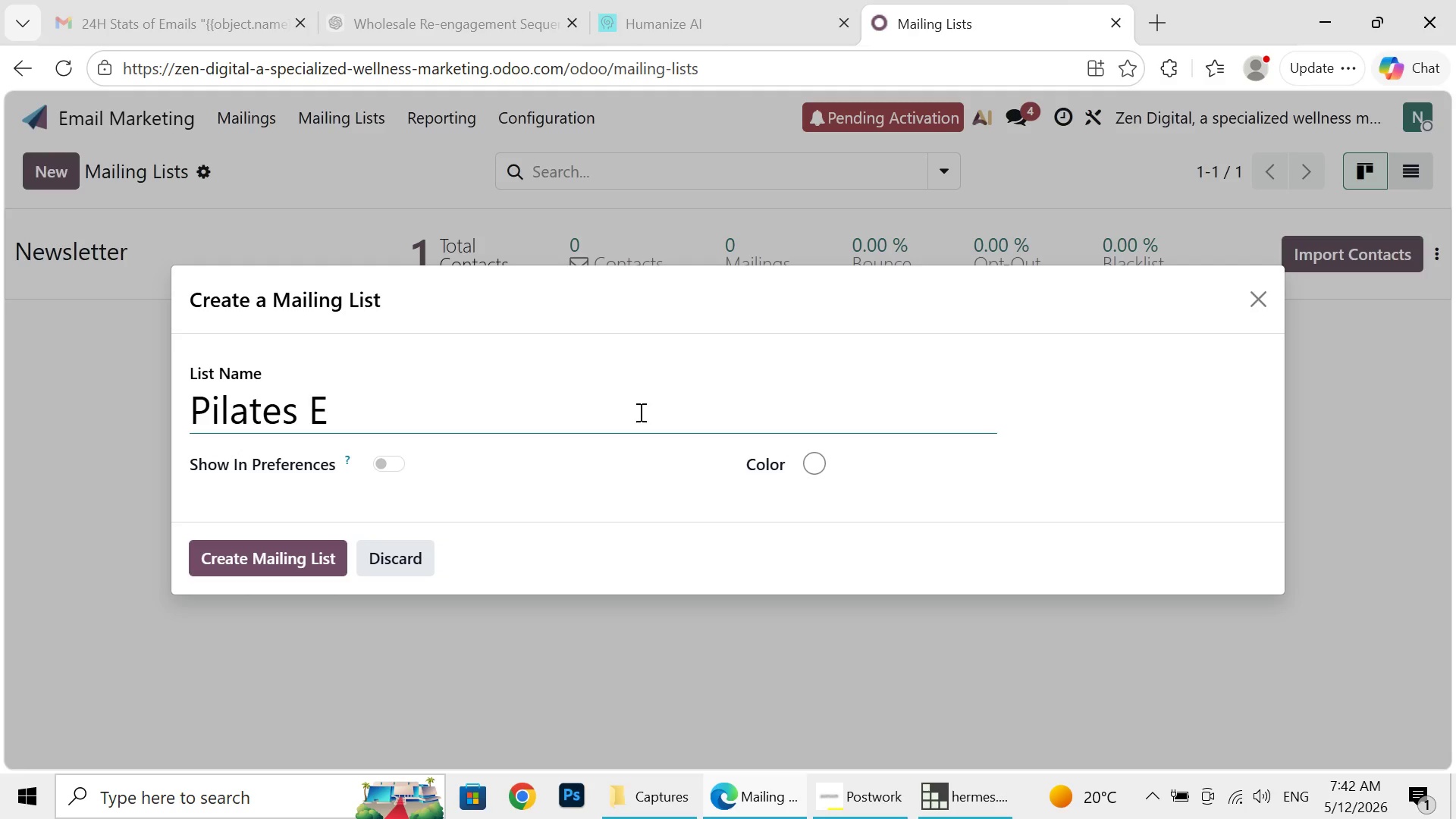 
key(Backspace)
 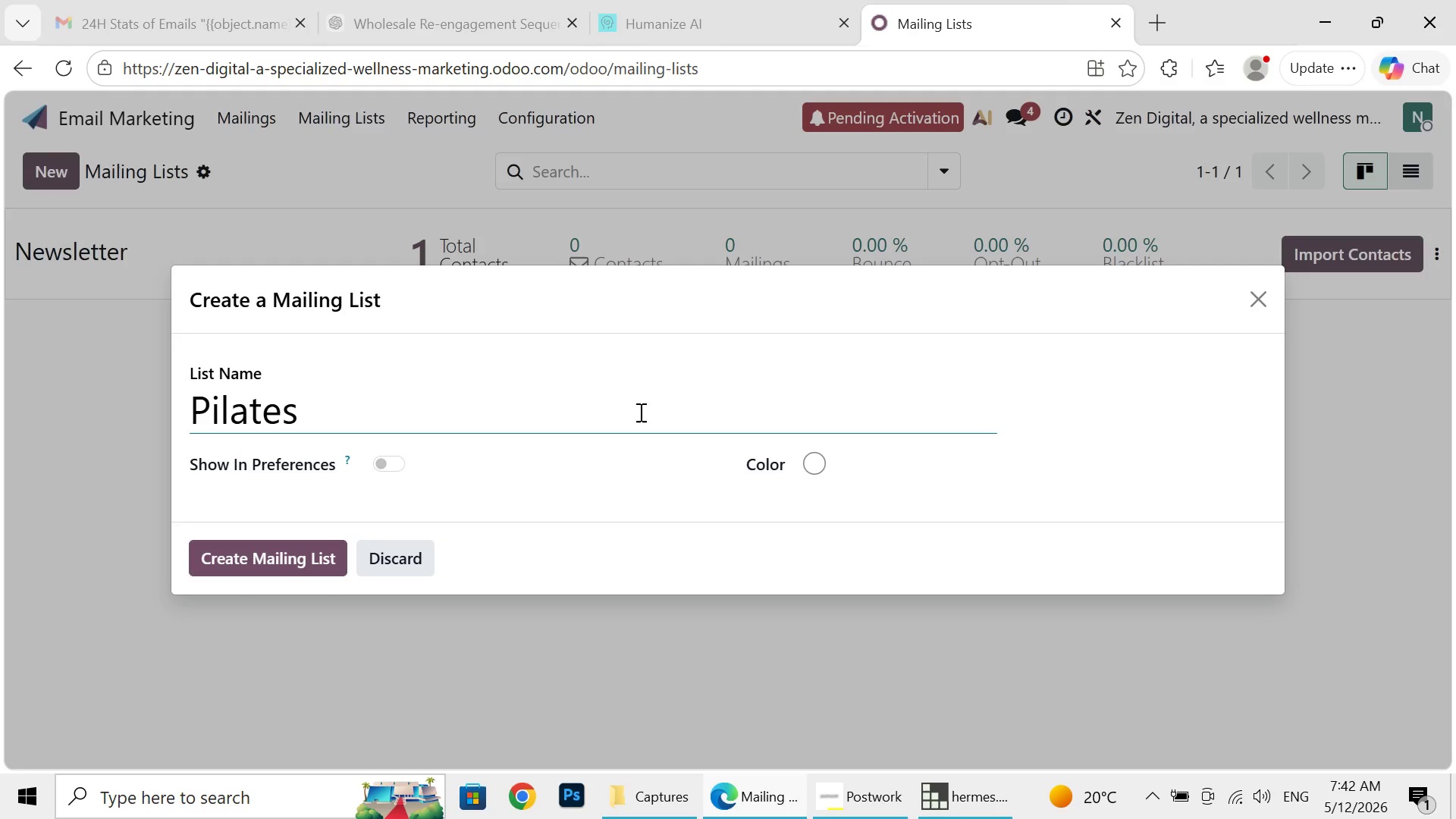 
key(Backspace)
 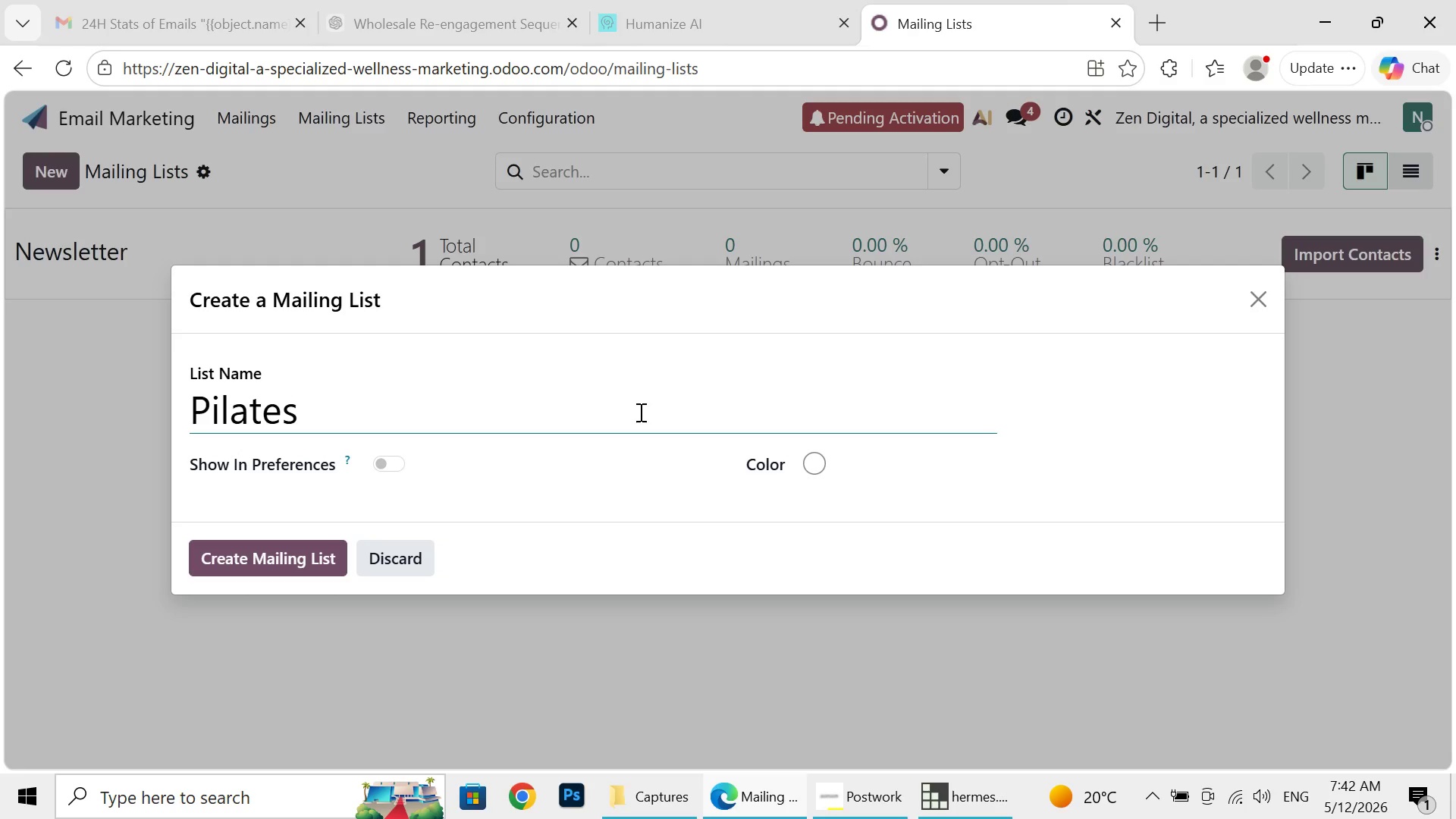 
key(Backspace)
 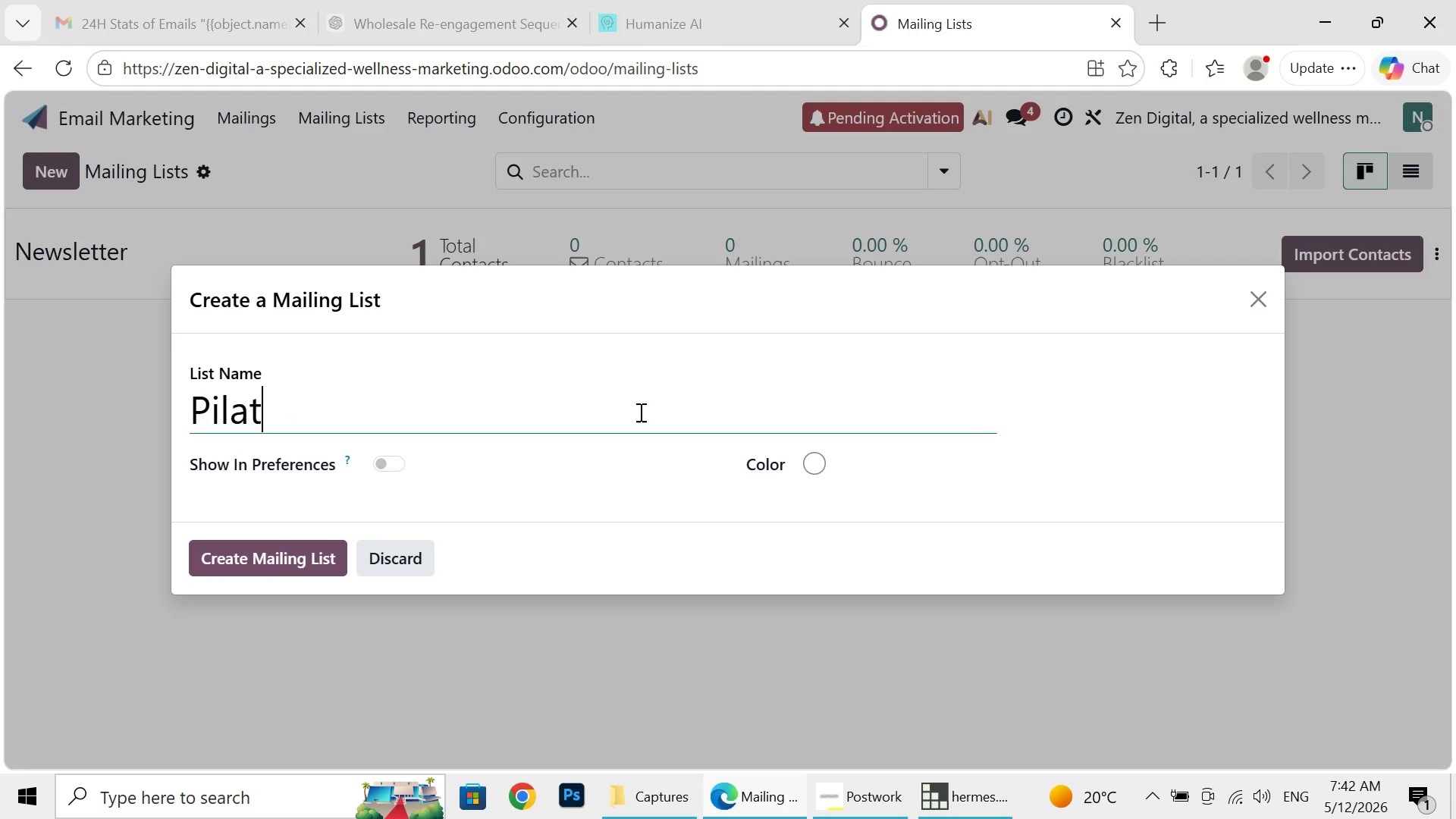 
key(Backspace)
 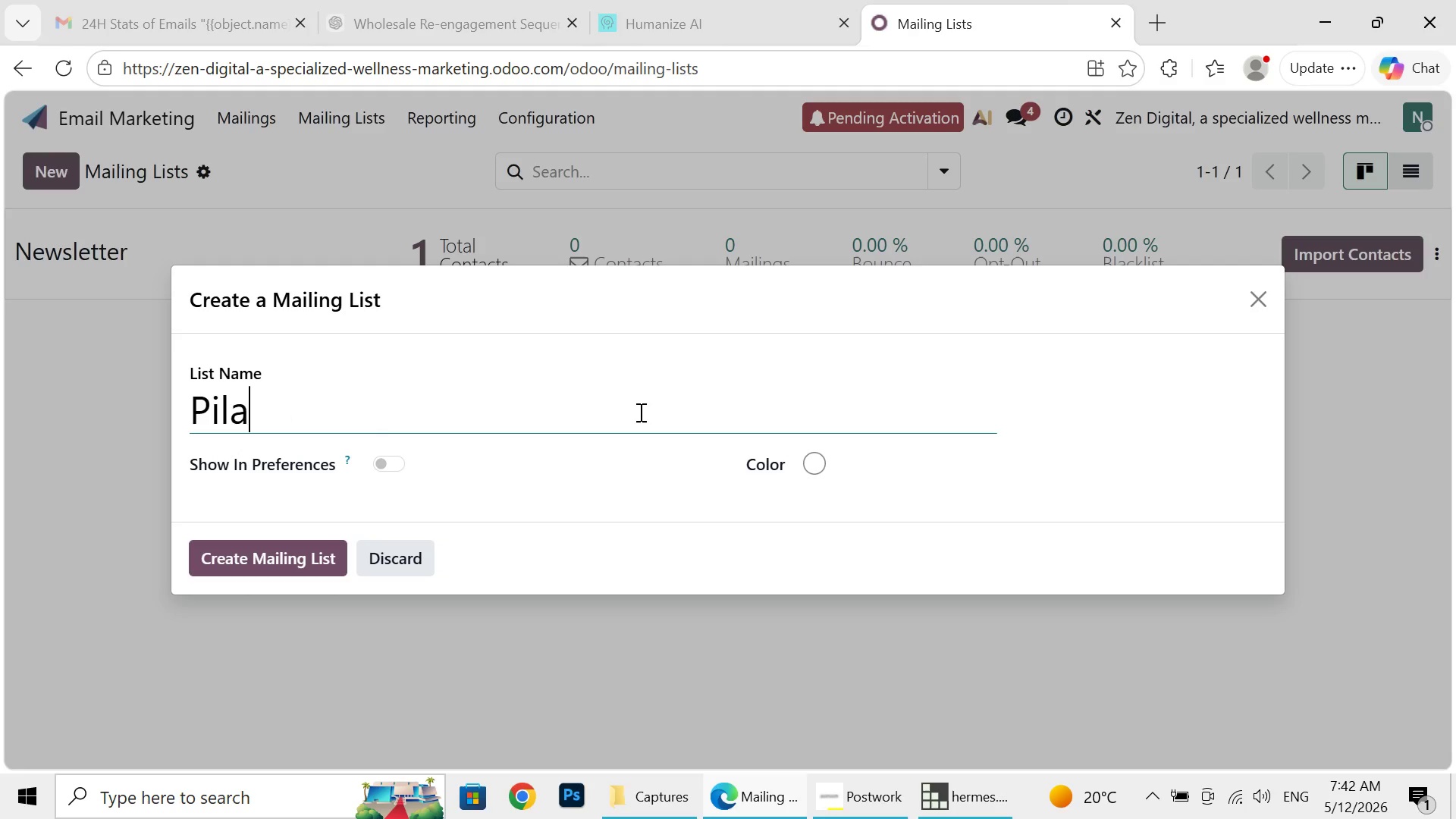 
key(Backspace)
 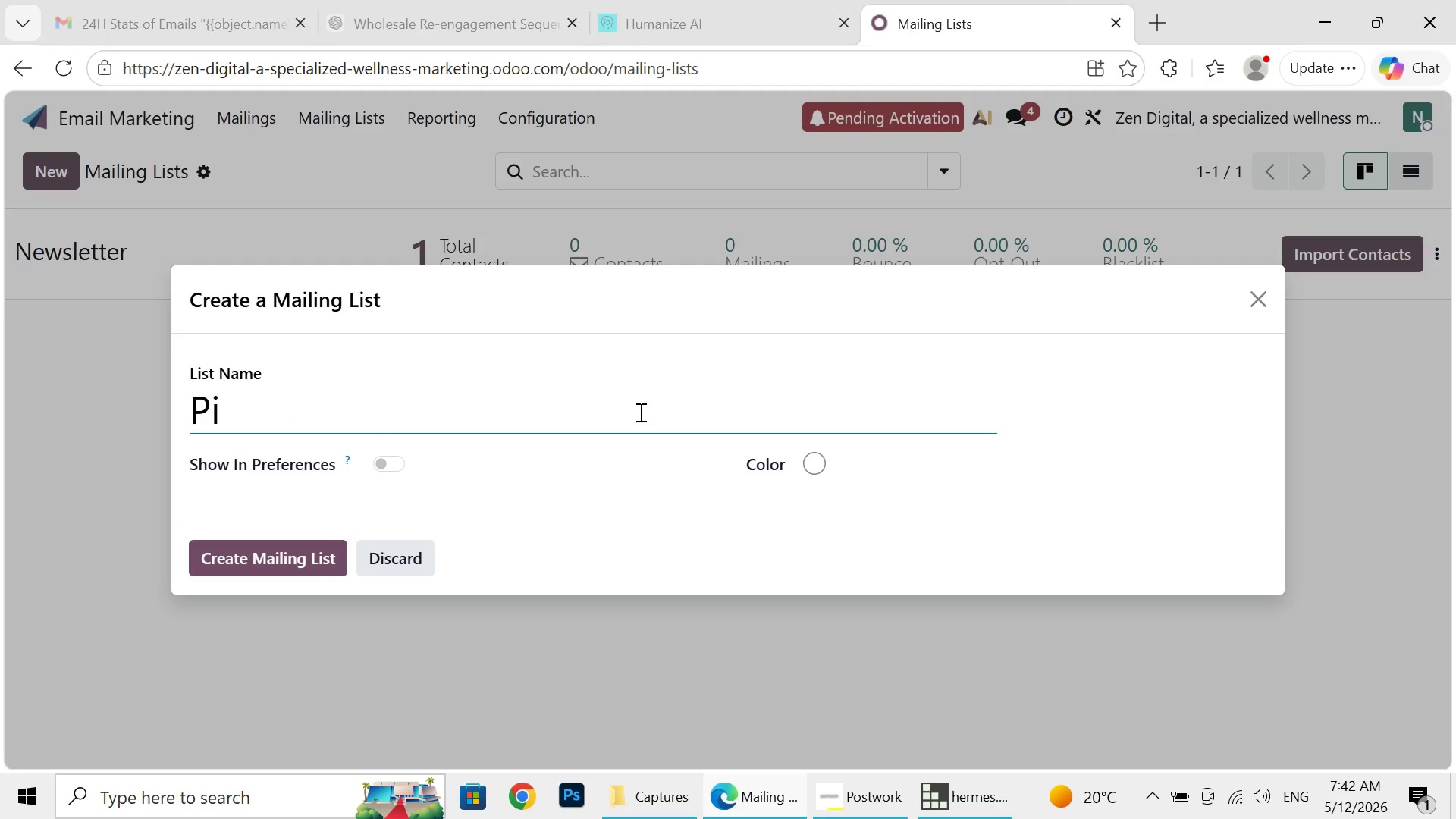 
key(Backspace)
 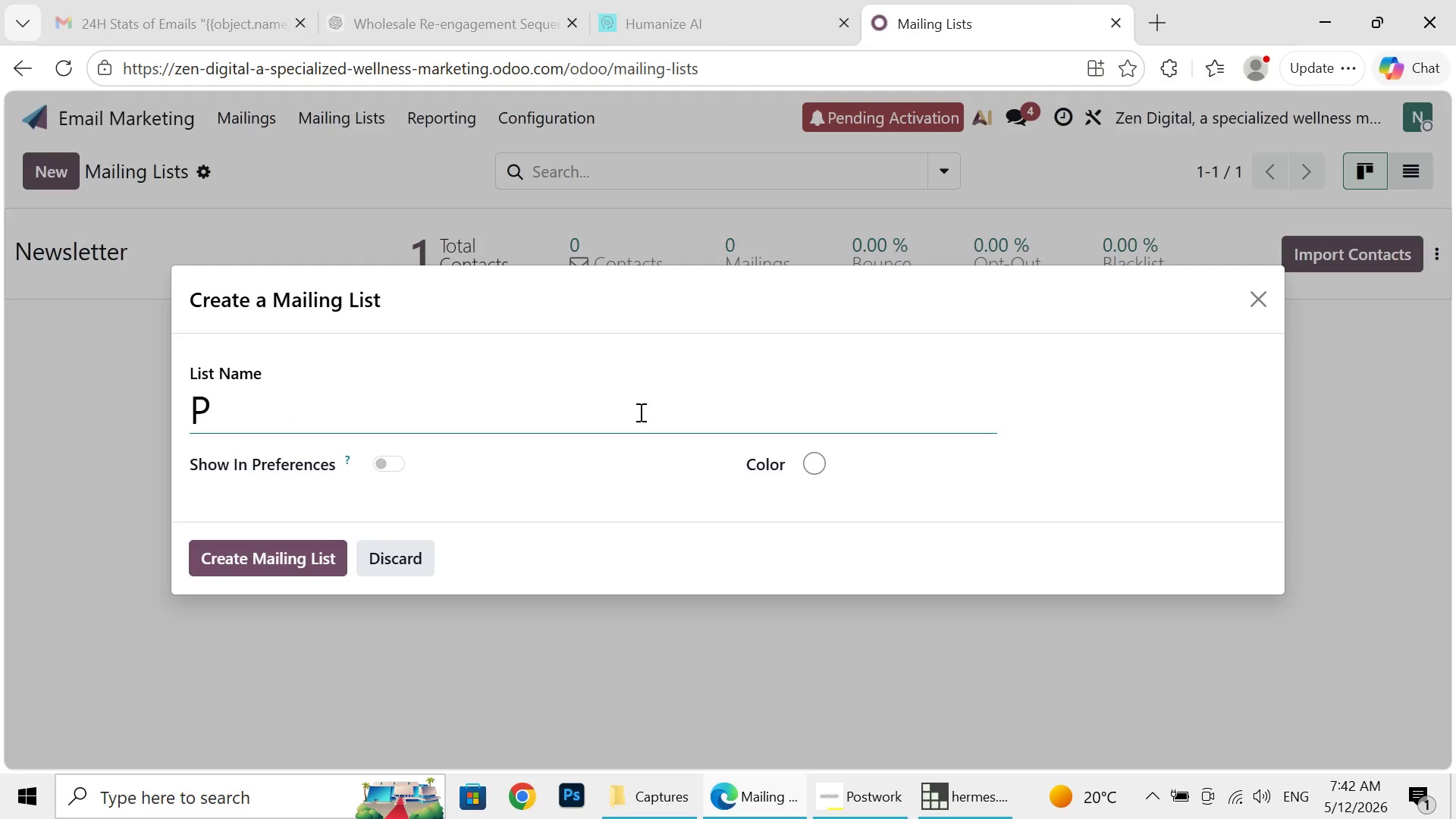 
key(Backspace)
 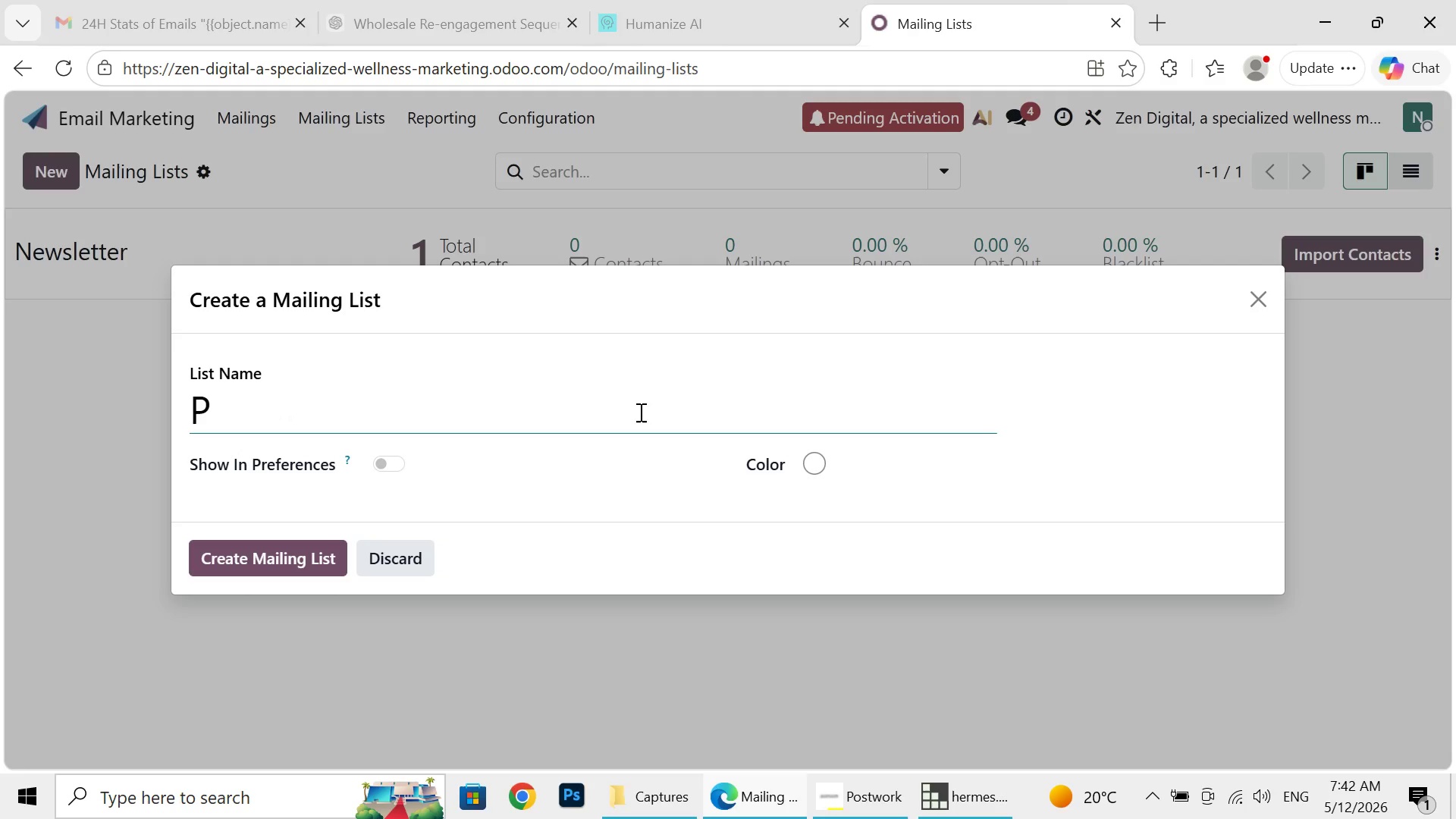 
key(Backspace)
 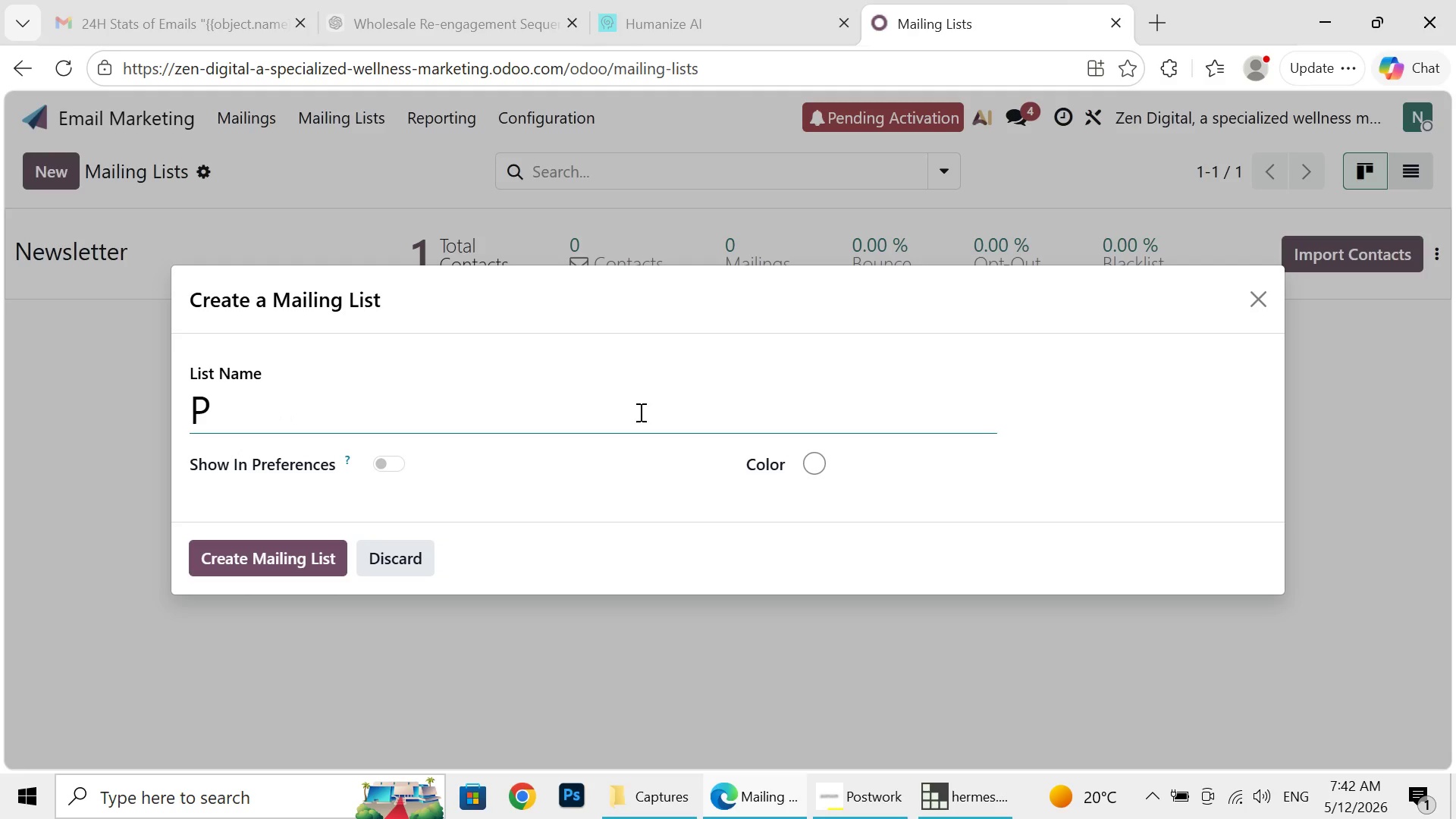 
key(Backspace)
 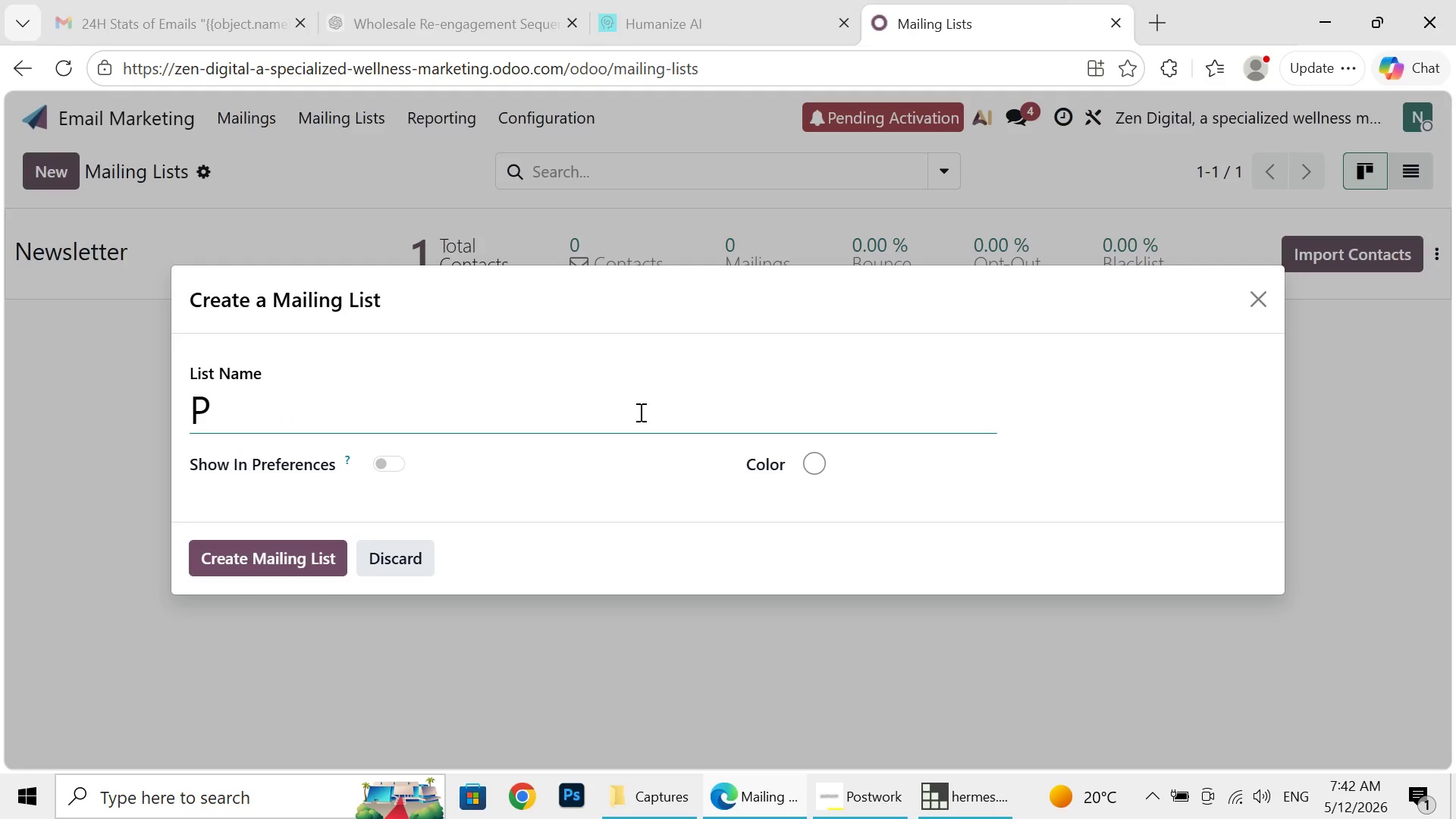 
key(Backspace)
 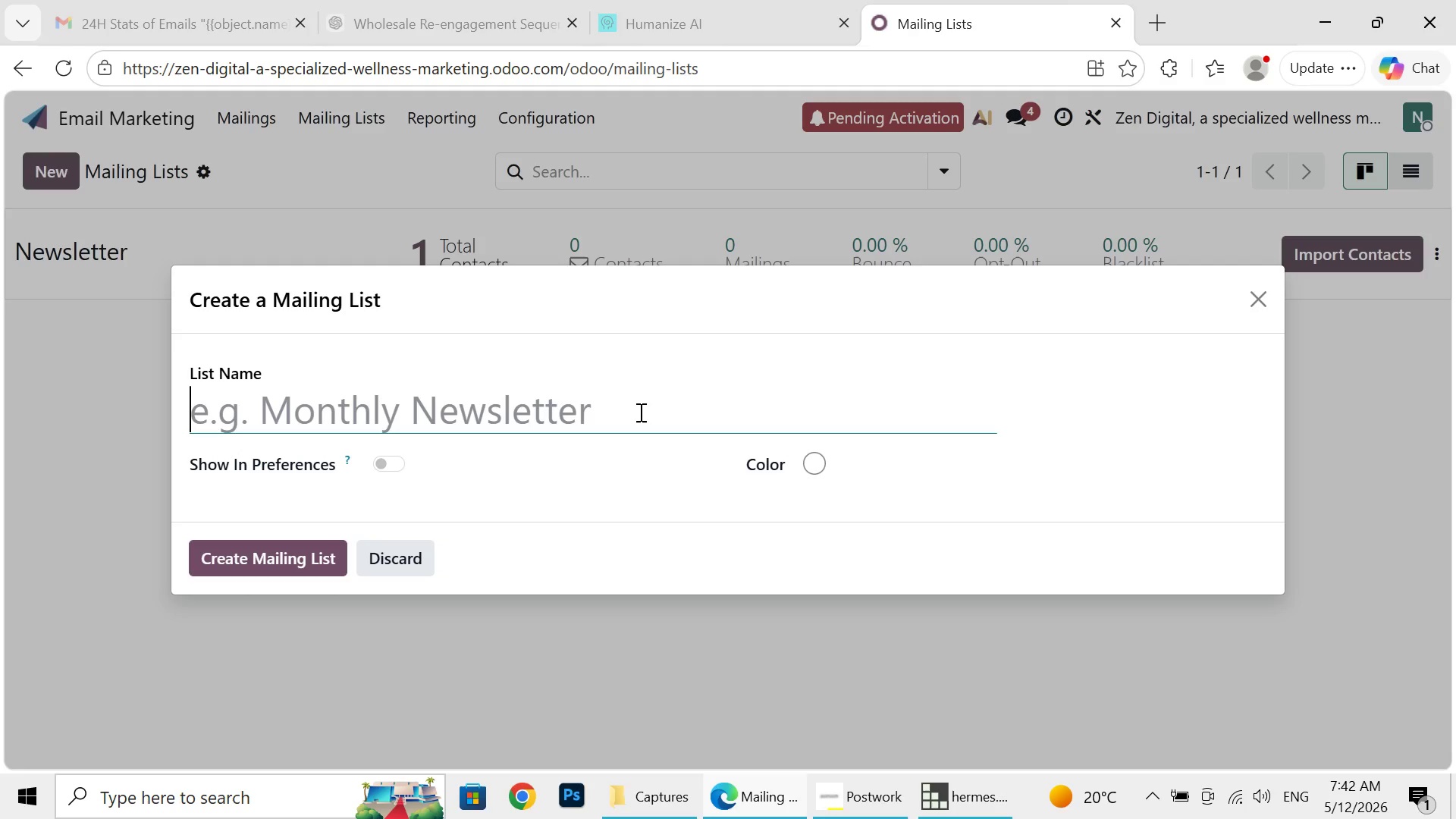 
key(Backspace)
 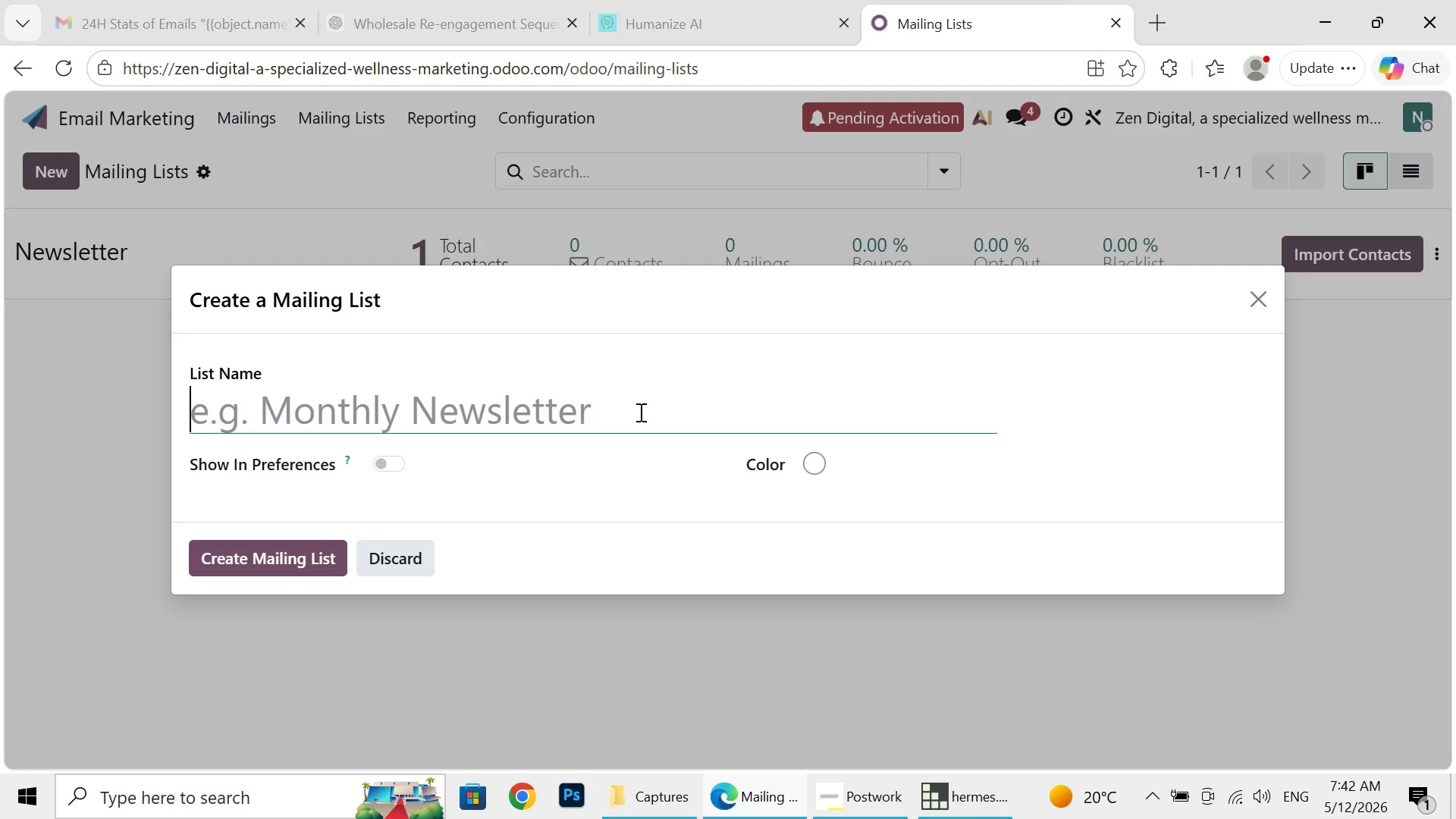 
key(Backspace)
 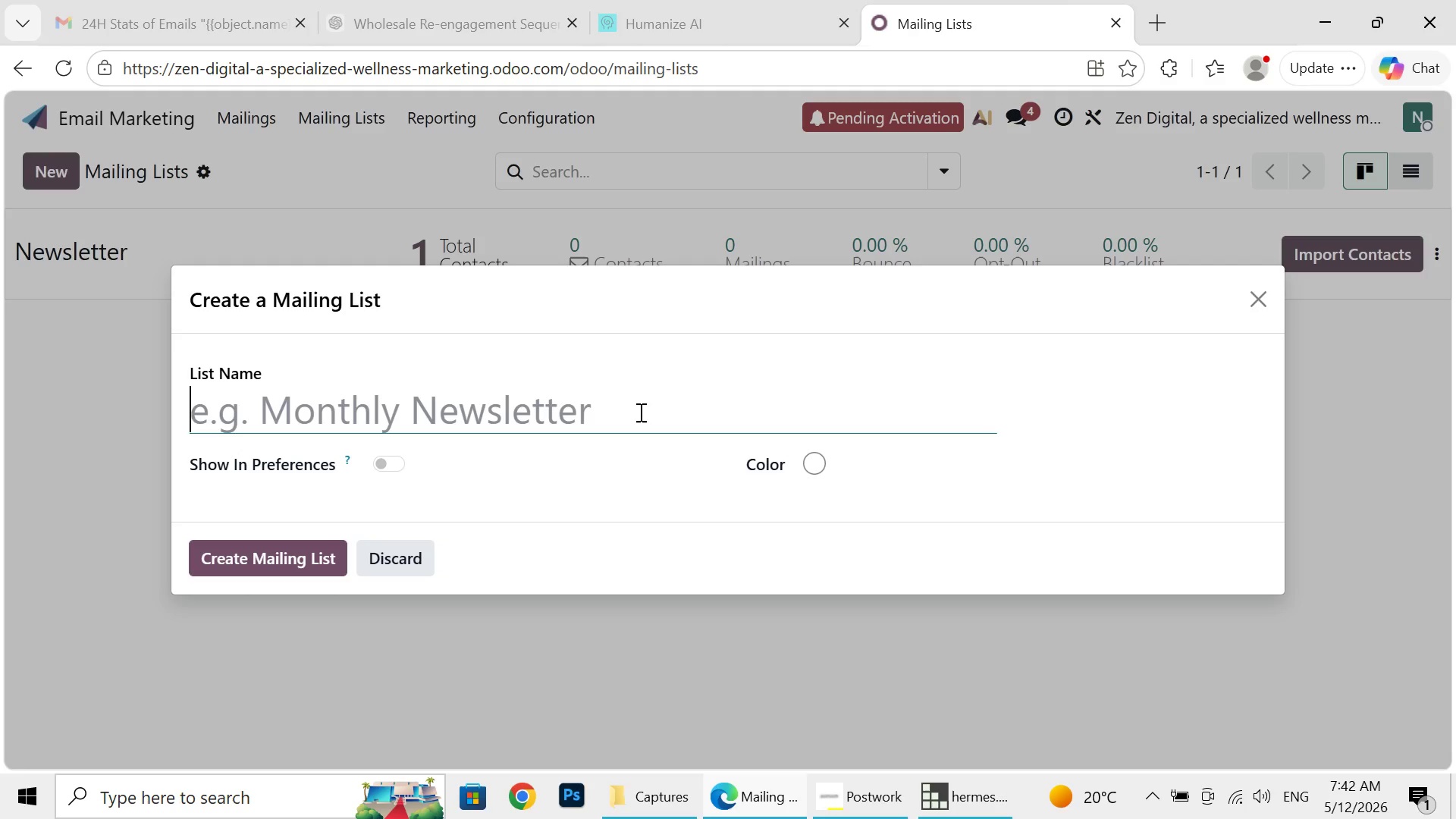 
key(Backspace)
 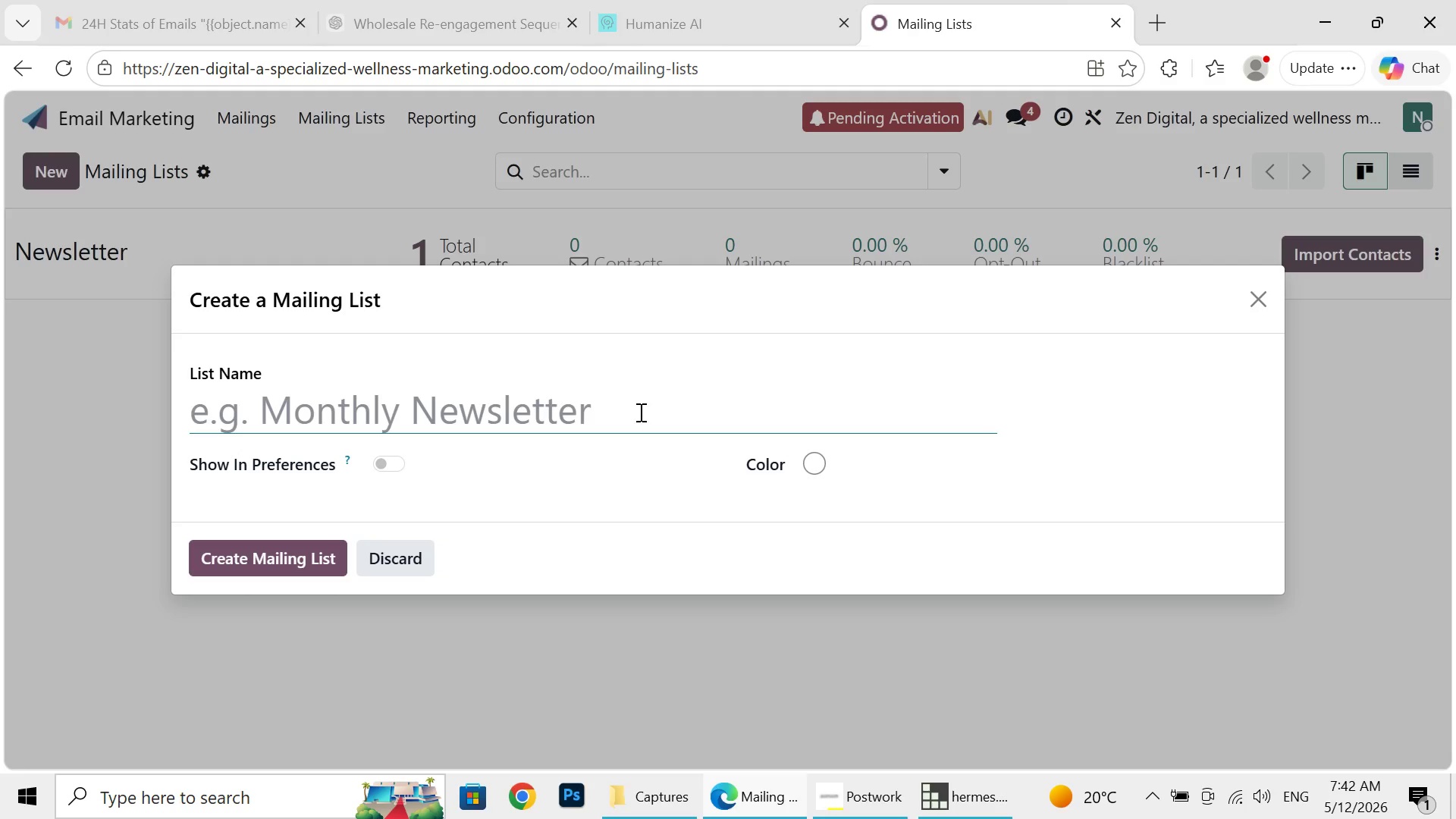 
key(Backspace)
 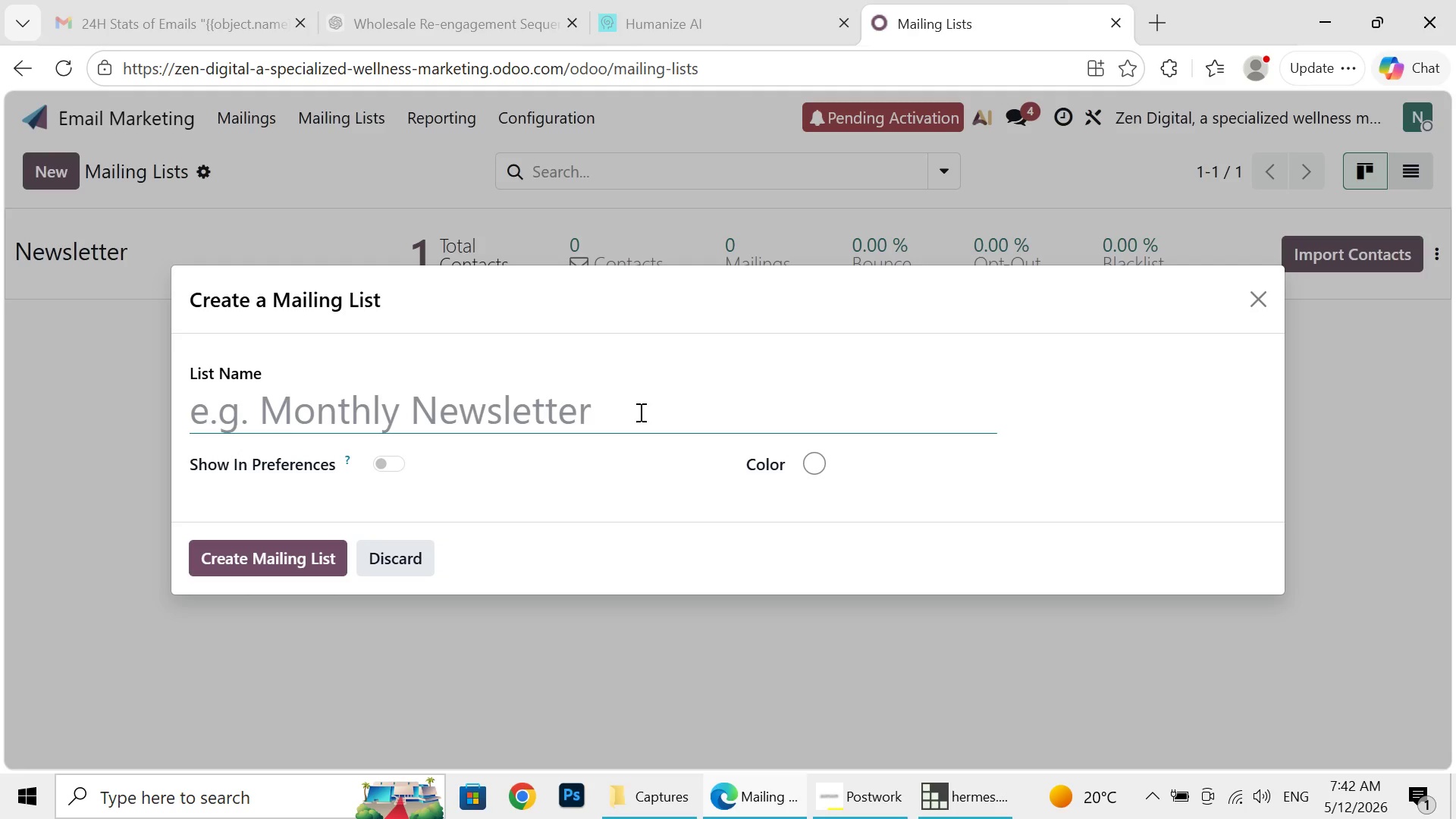 
key(Backspace)
 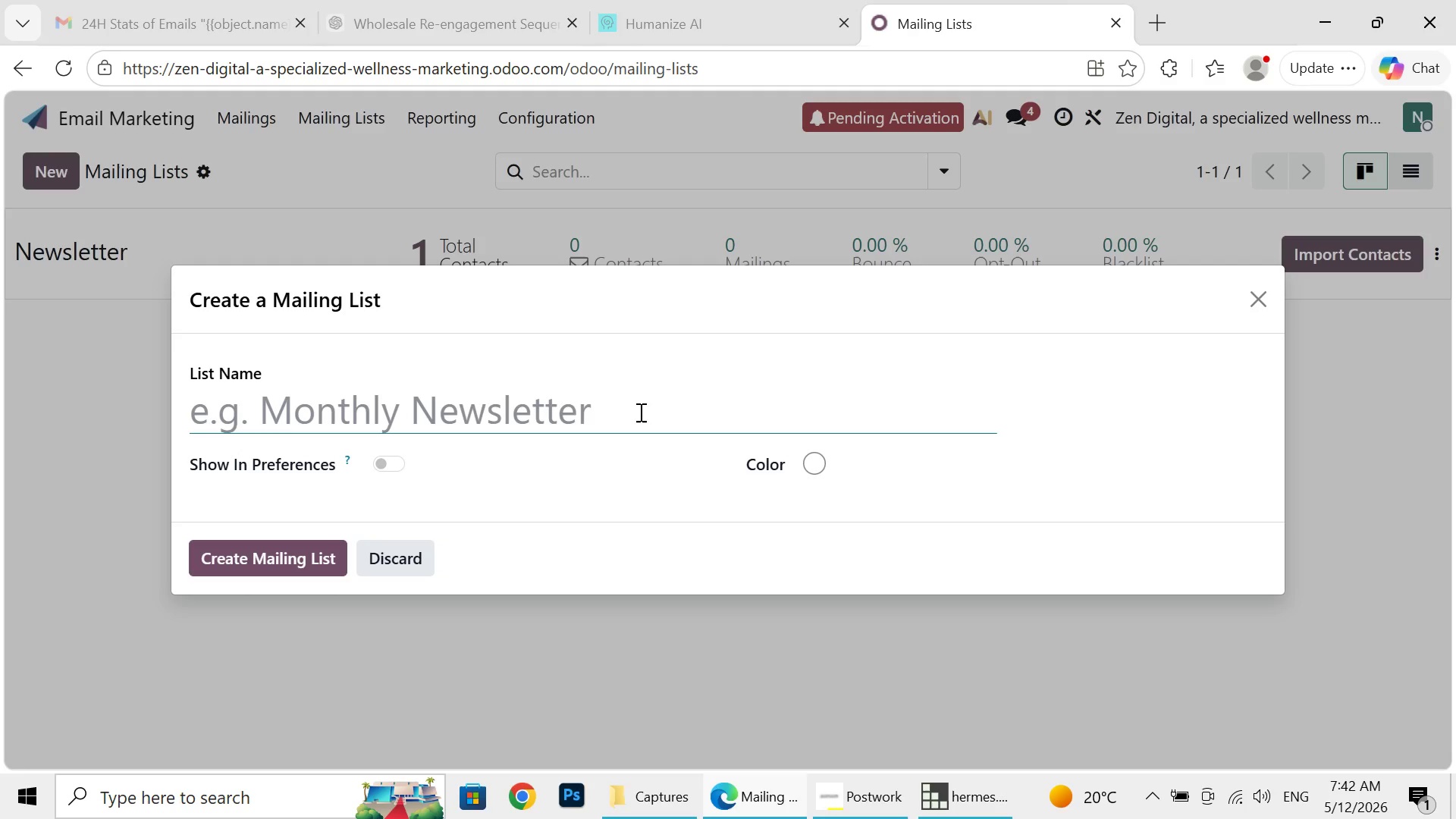 
key(Backspace)
 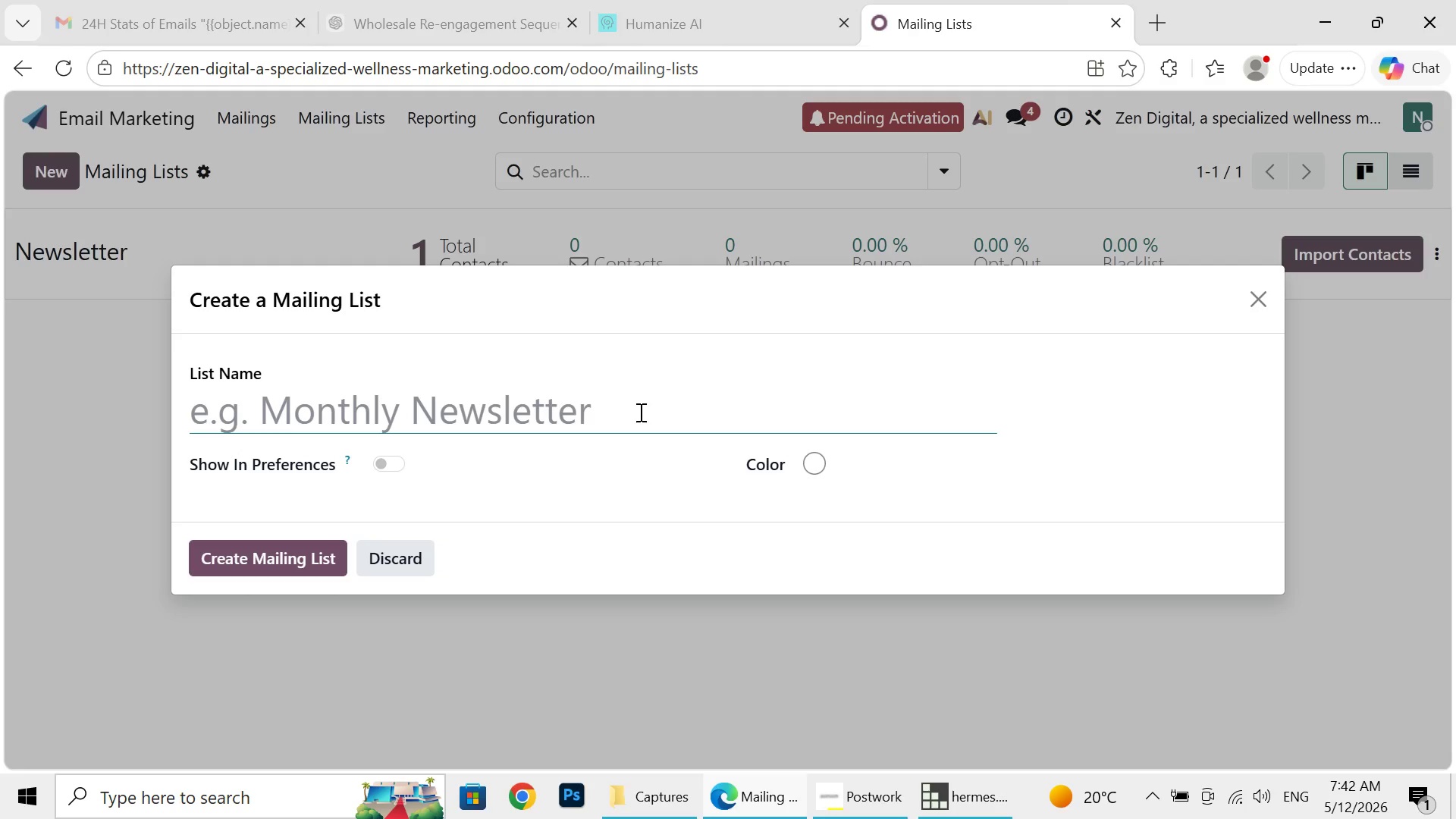 
key(Backspace)
 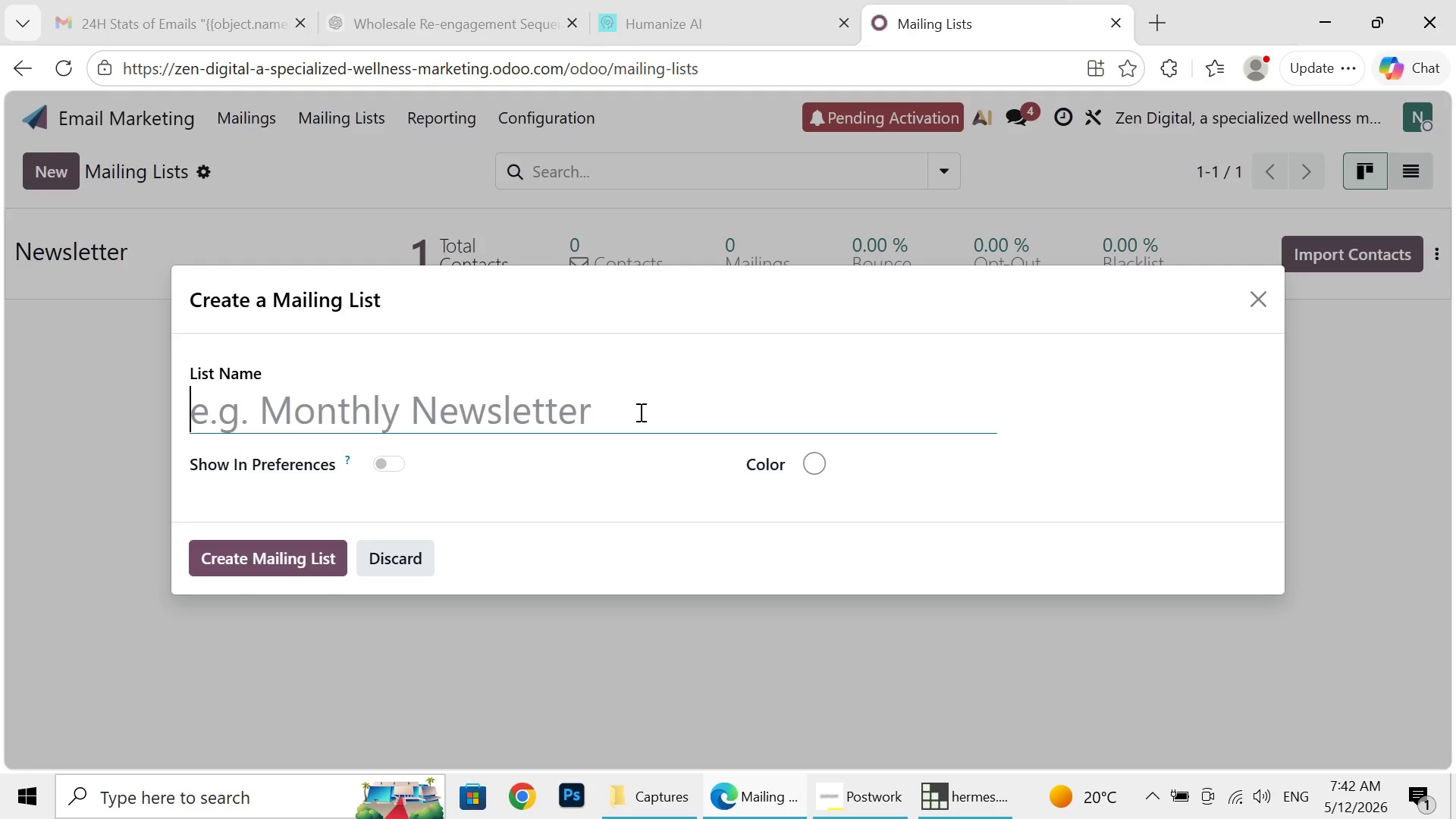 
key(Backspace)
 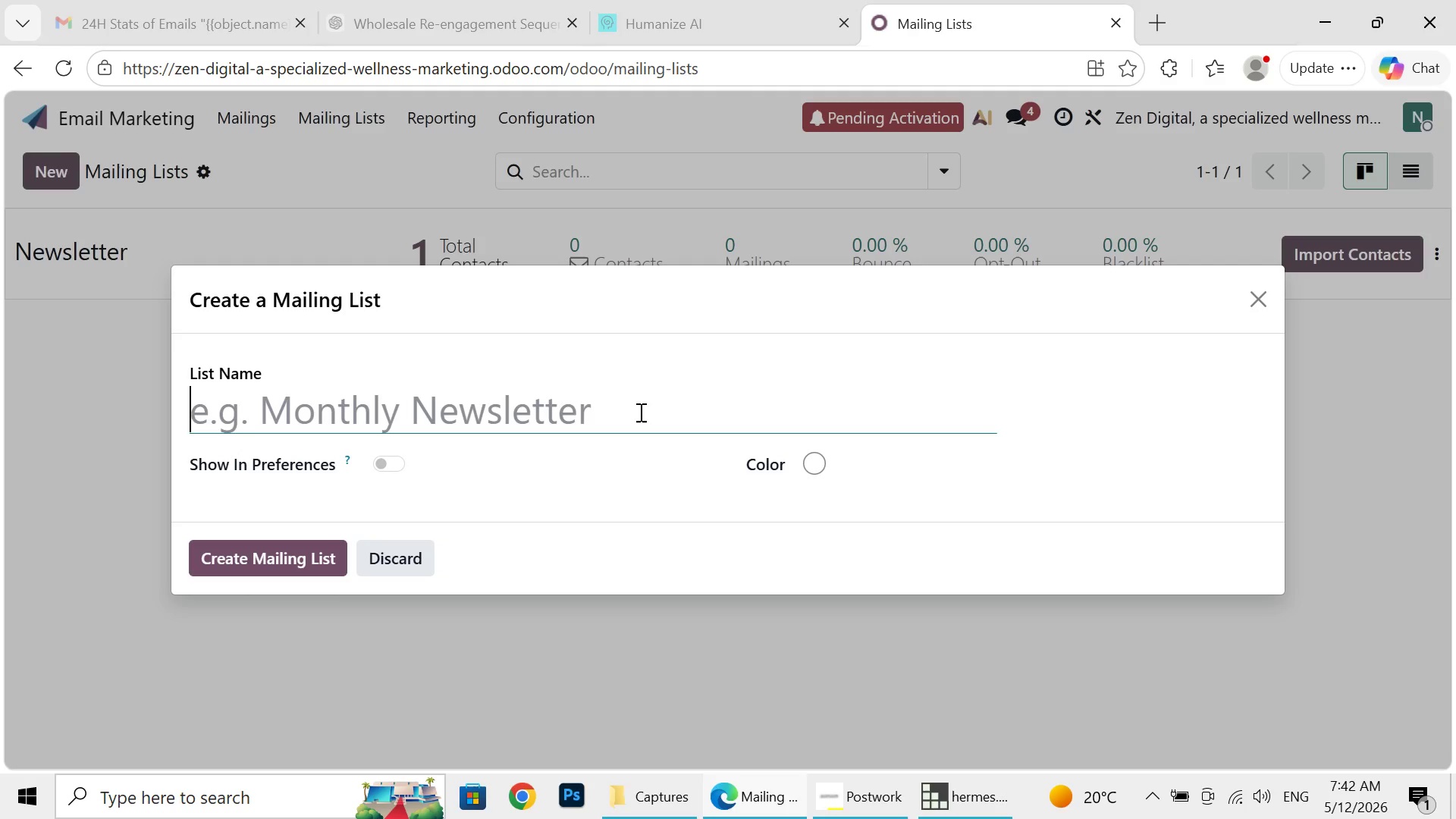 
key(Backspace)
 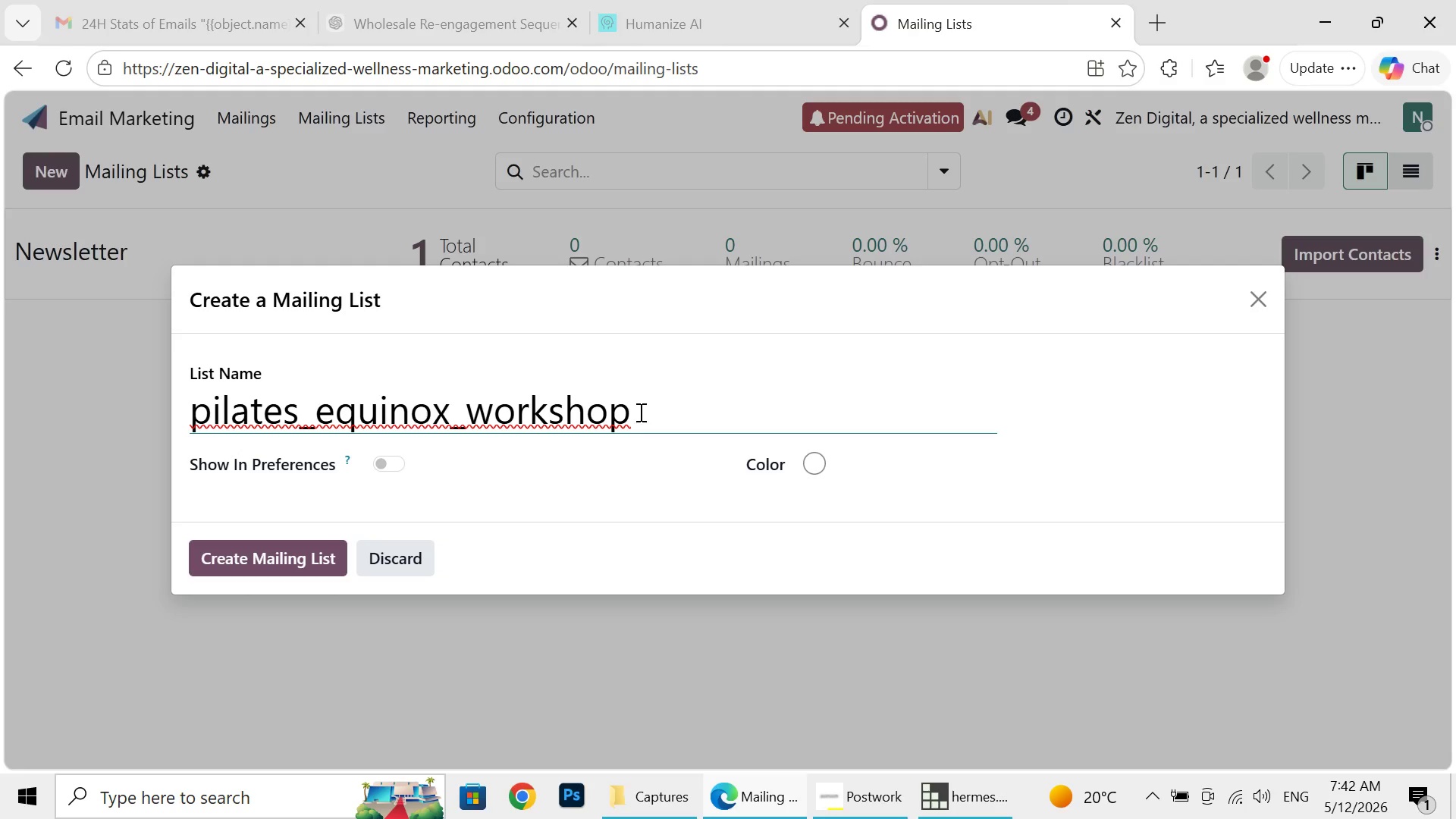 
key(Control+V)
 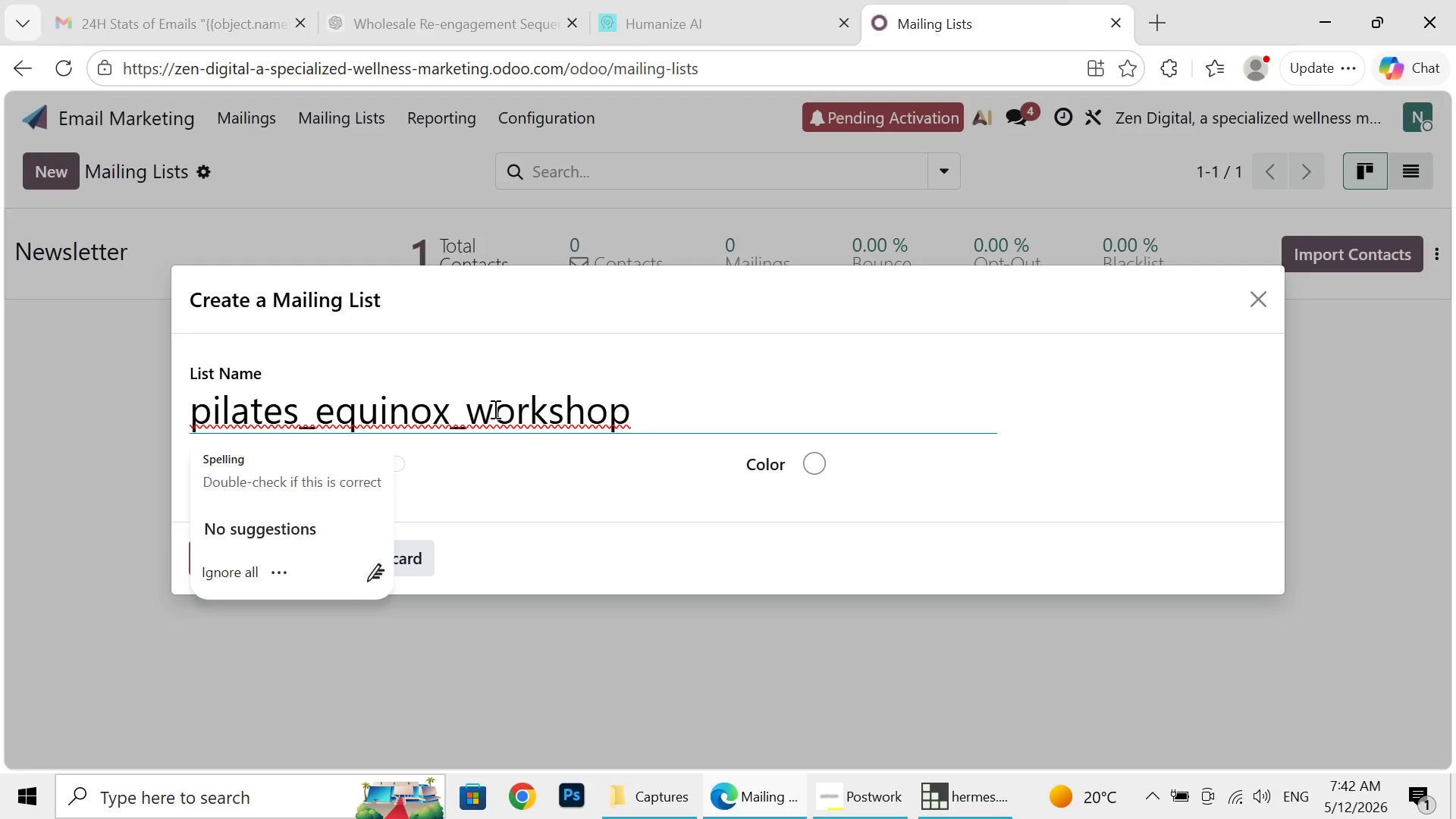 
left_click([494, 409])
 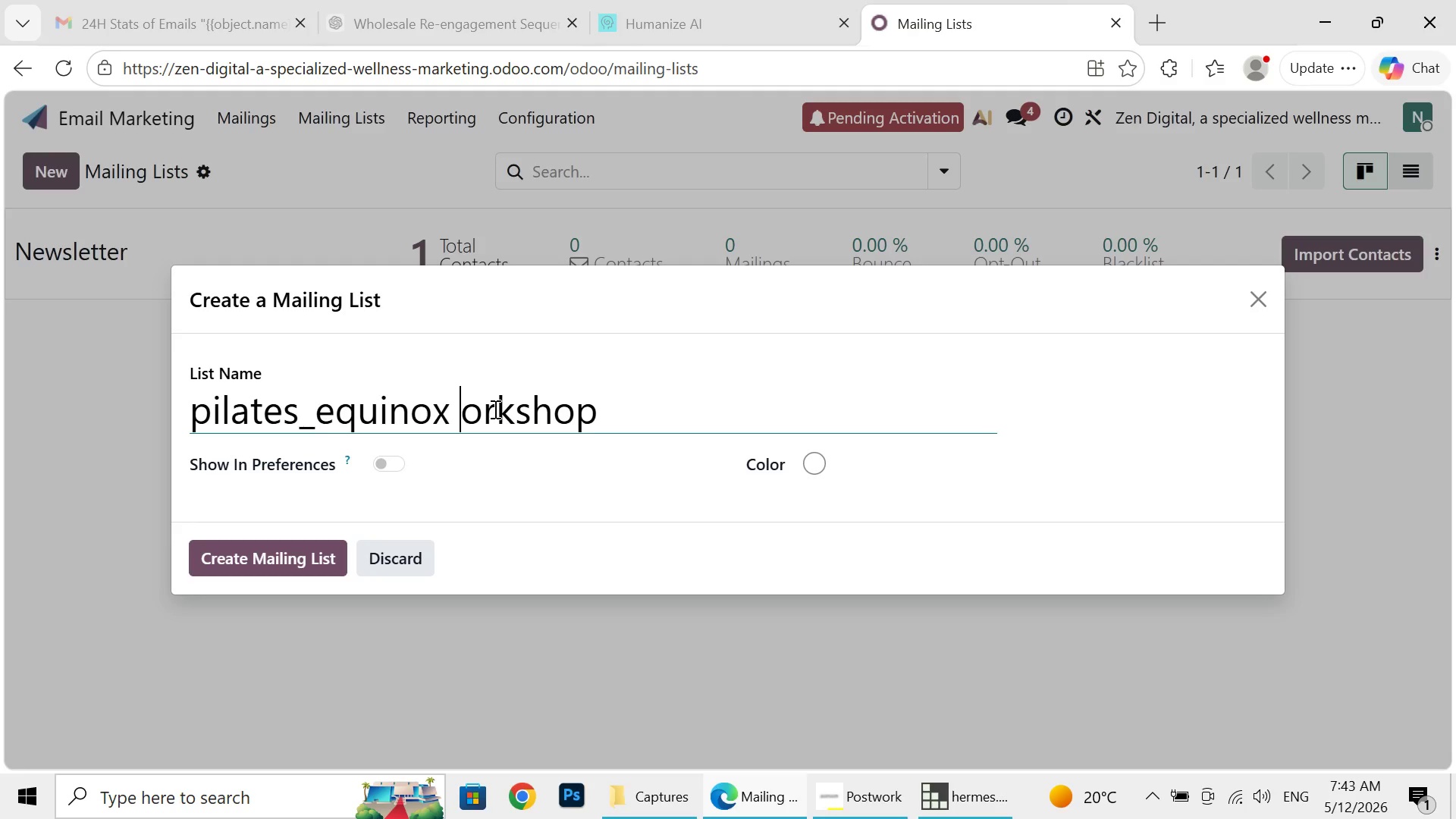 
key(Backspace)
 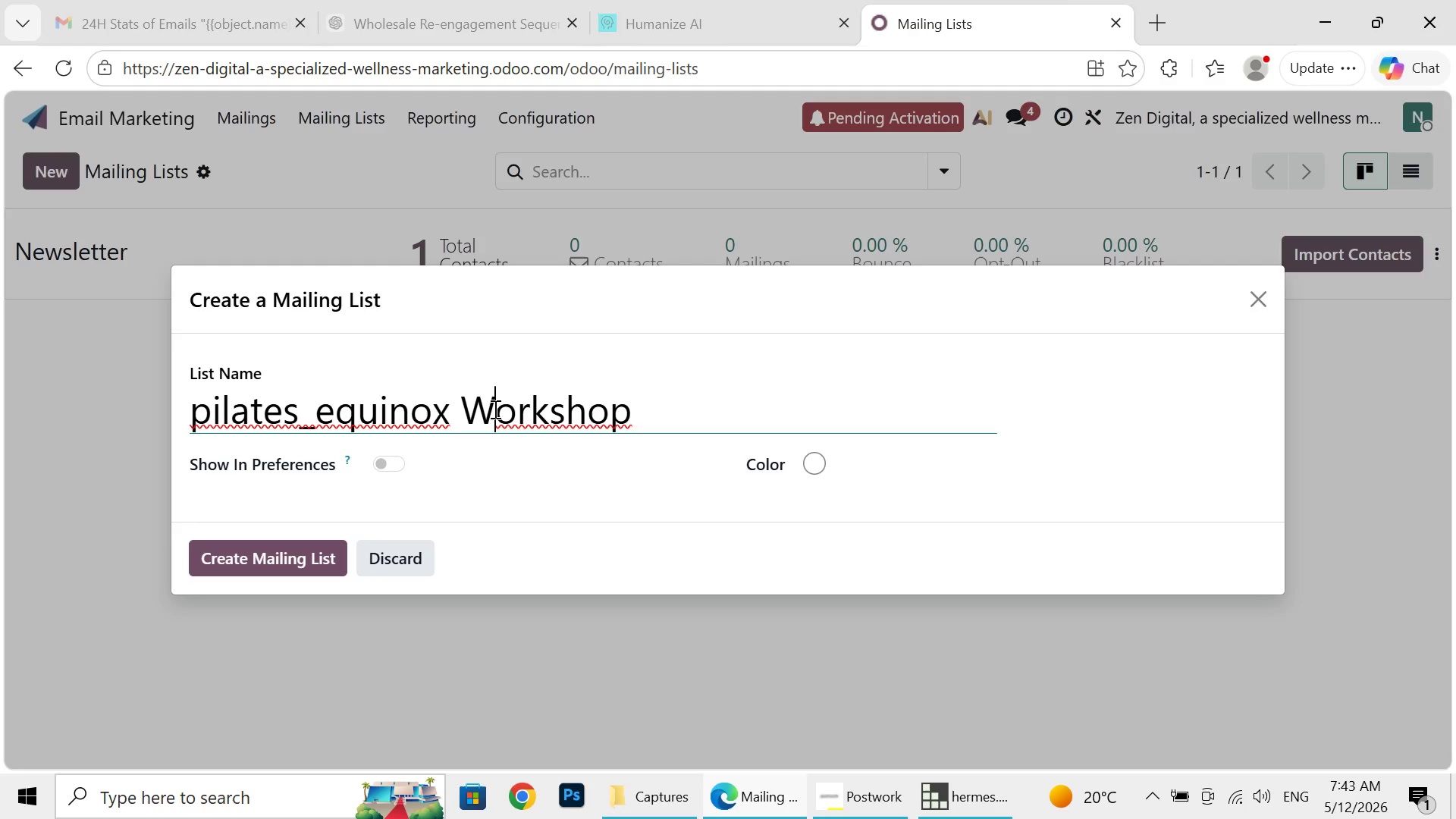 
key(Backspace)
 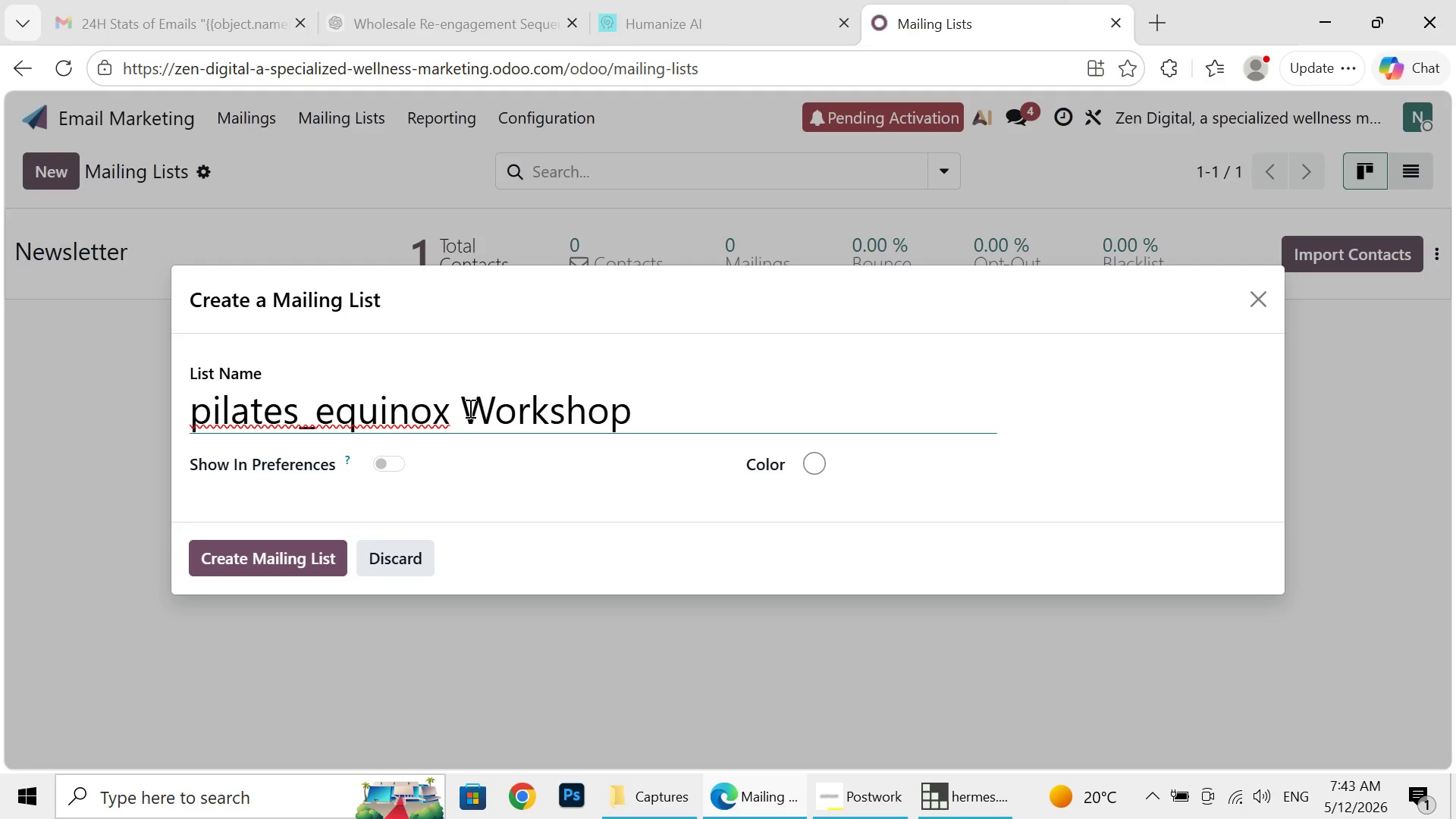 
key(Space)
 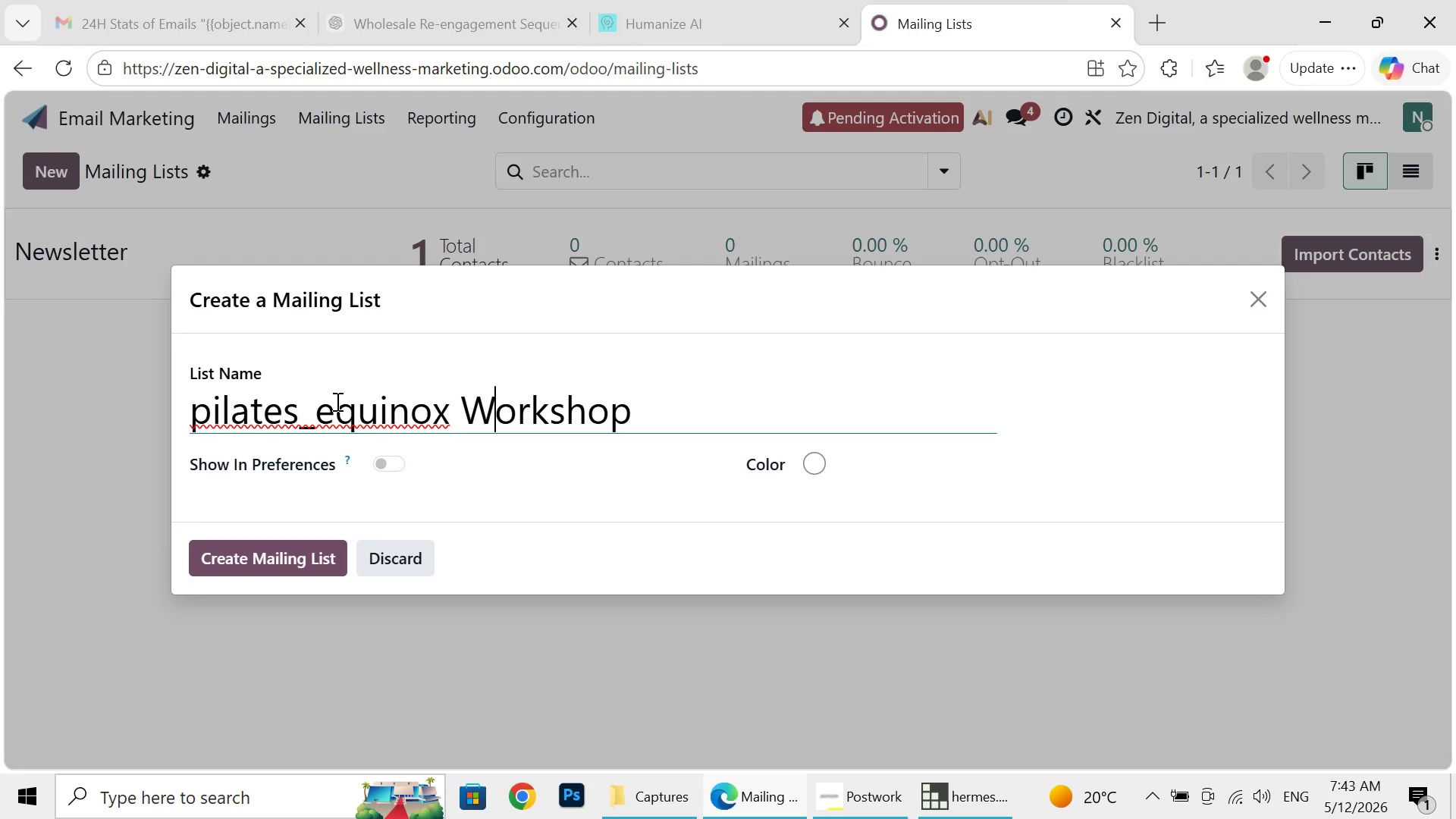 
key(W)
 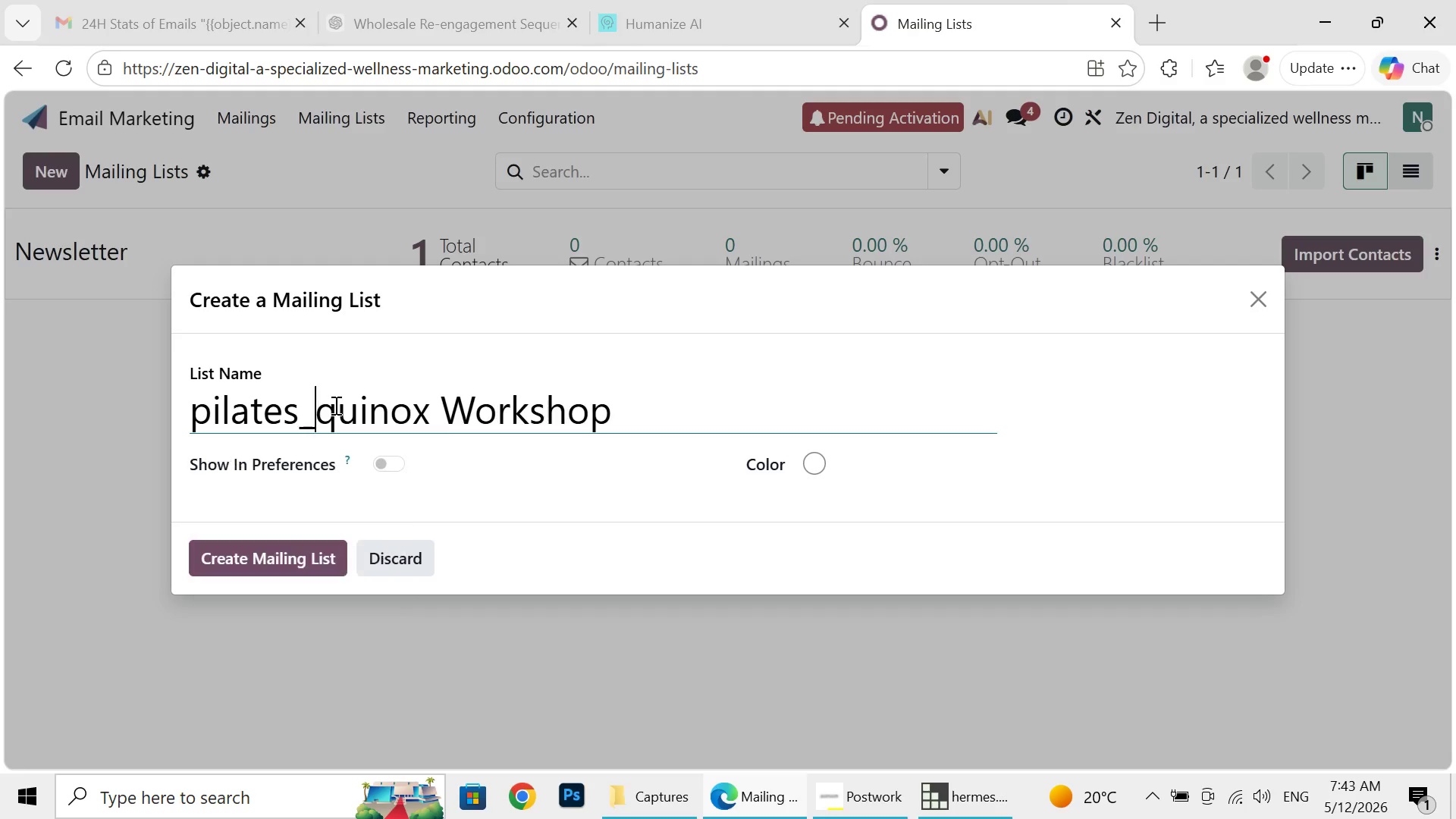 
left_click([334, 405])
 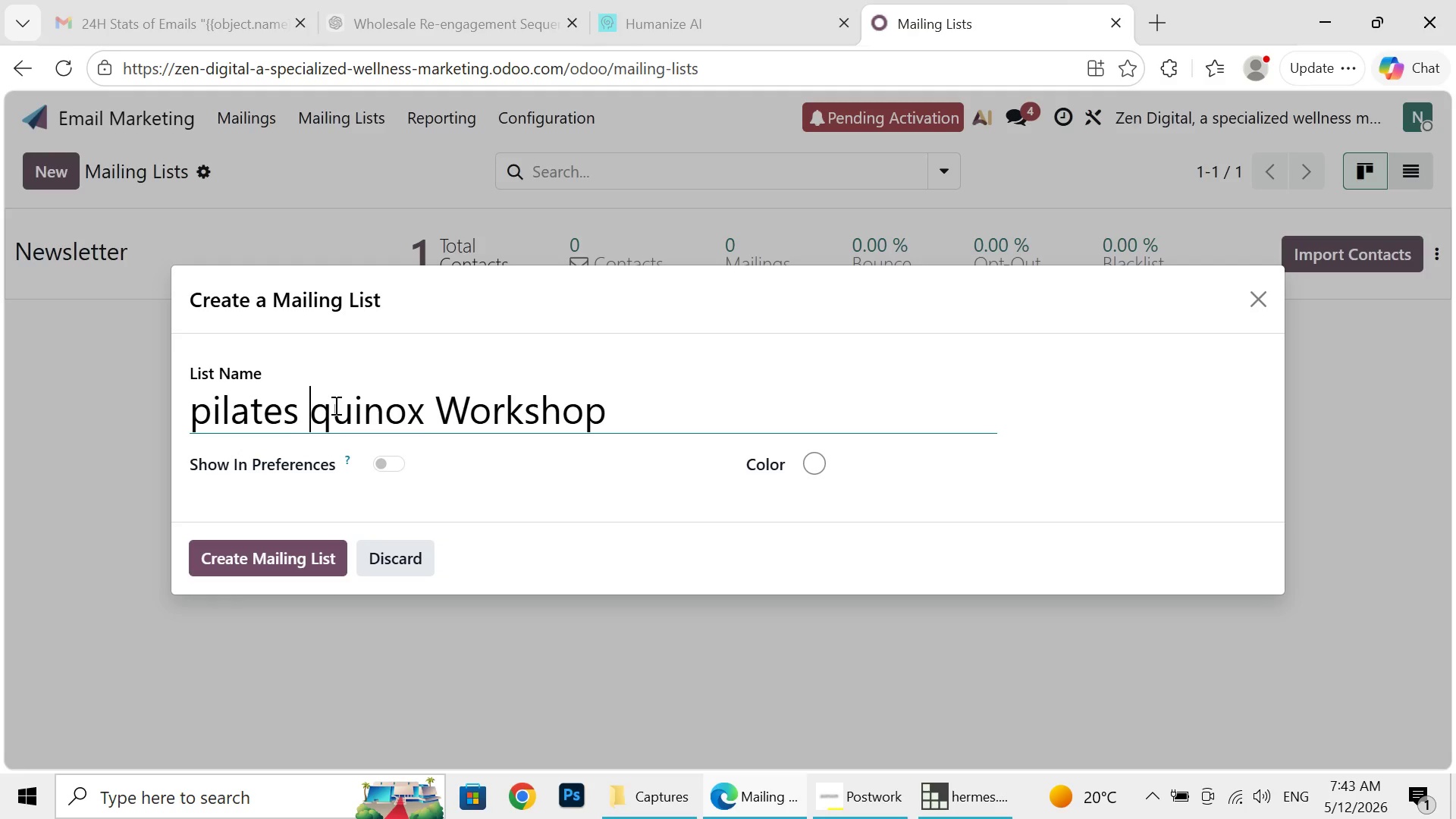 
key(Backspace)
 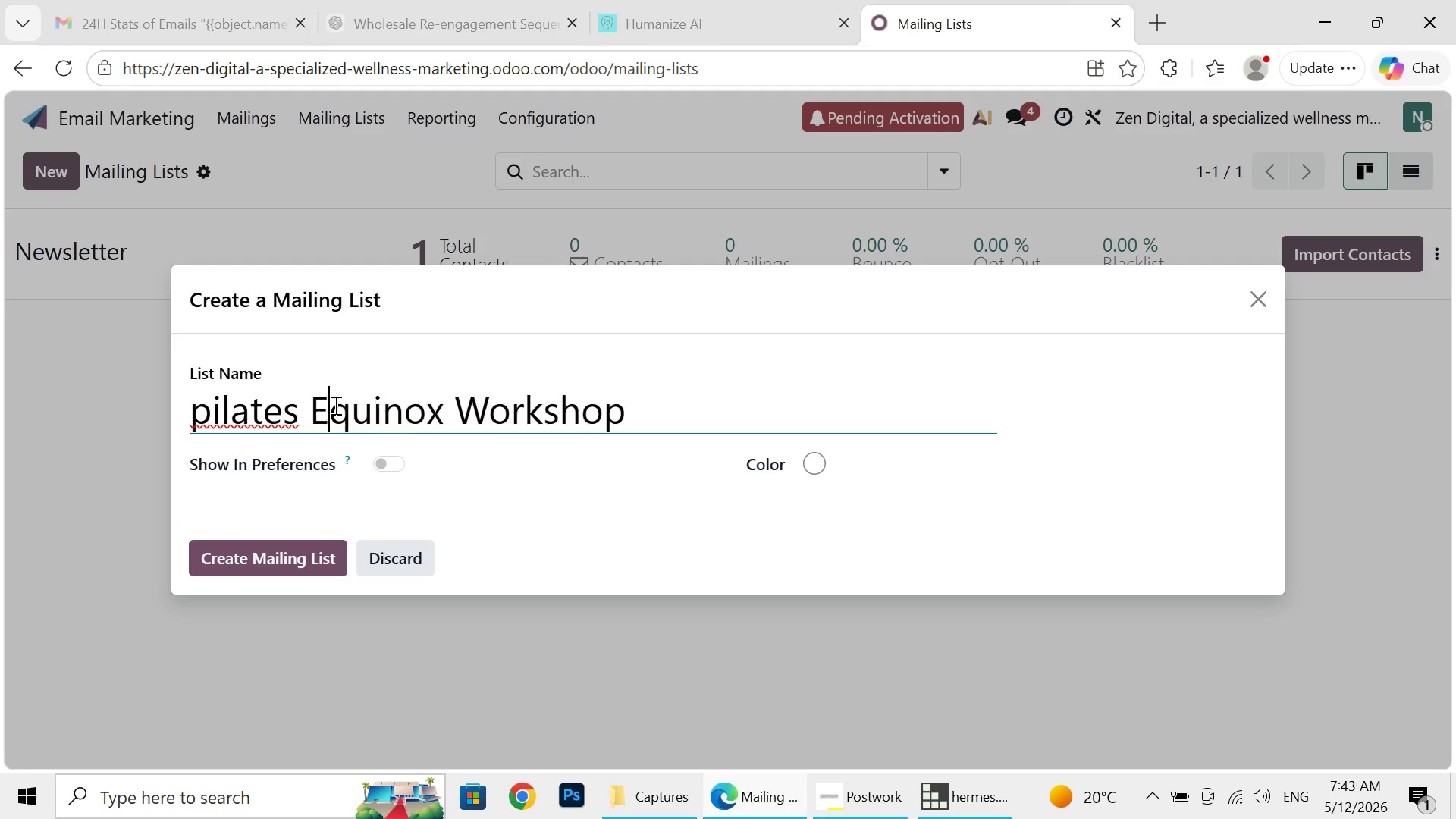 
key(Backspace)
 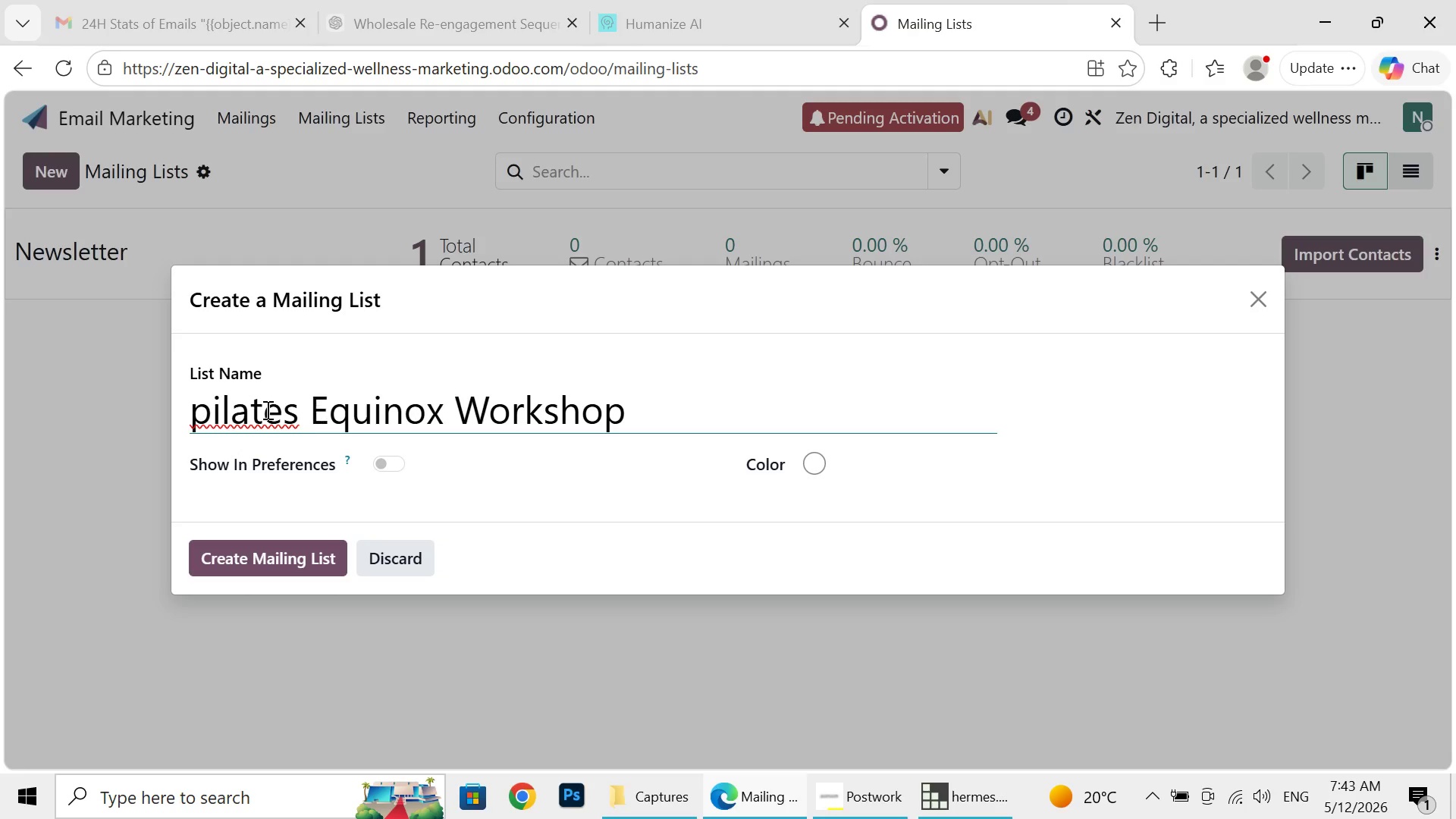 
key(Space)
 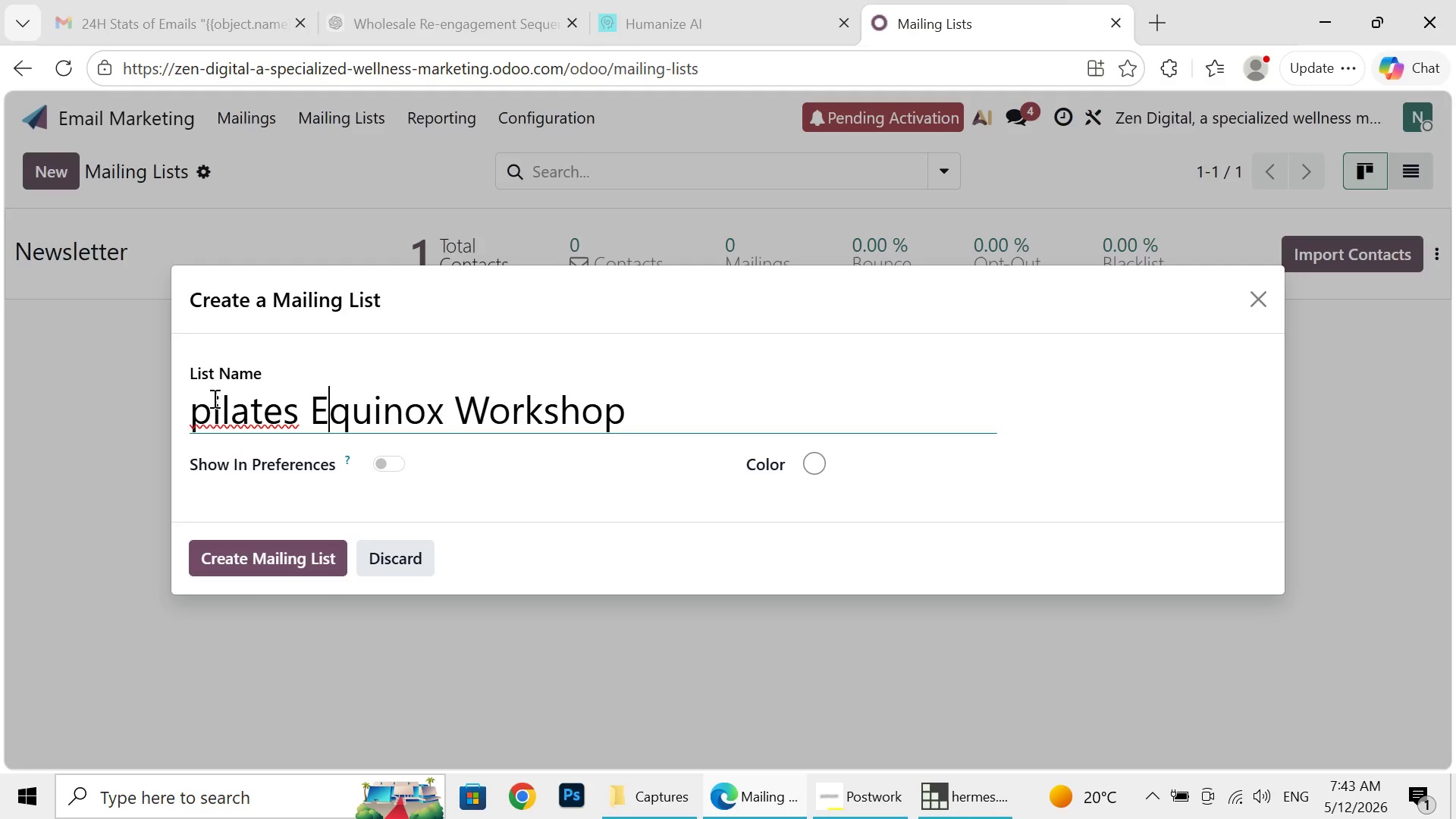 
key(E)
 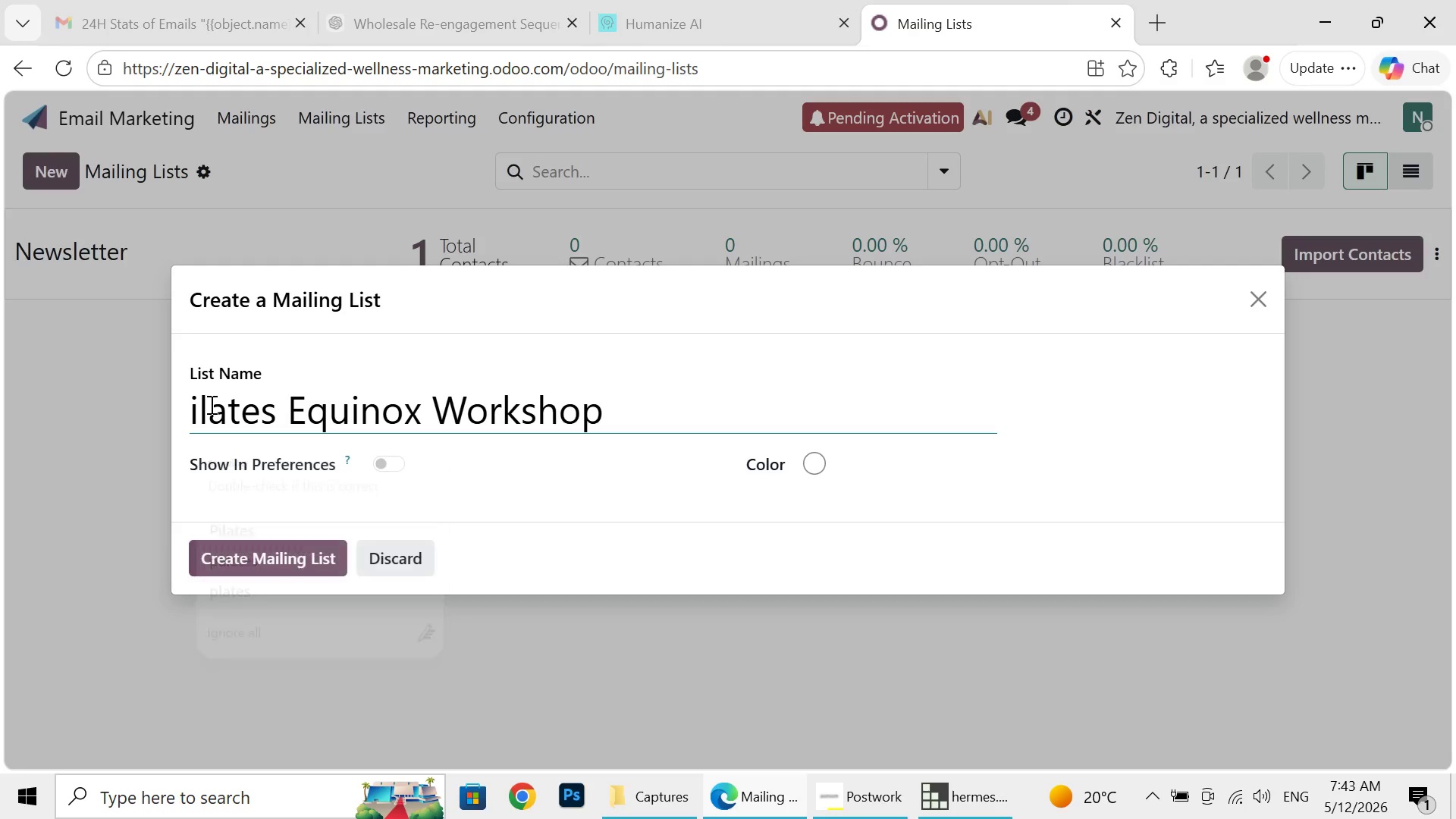 
left_click([210, 404])
 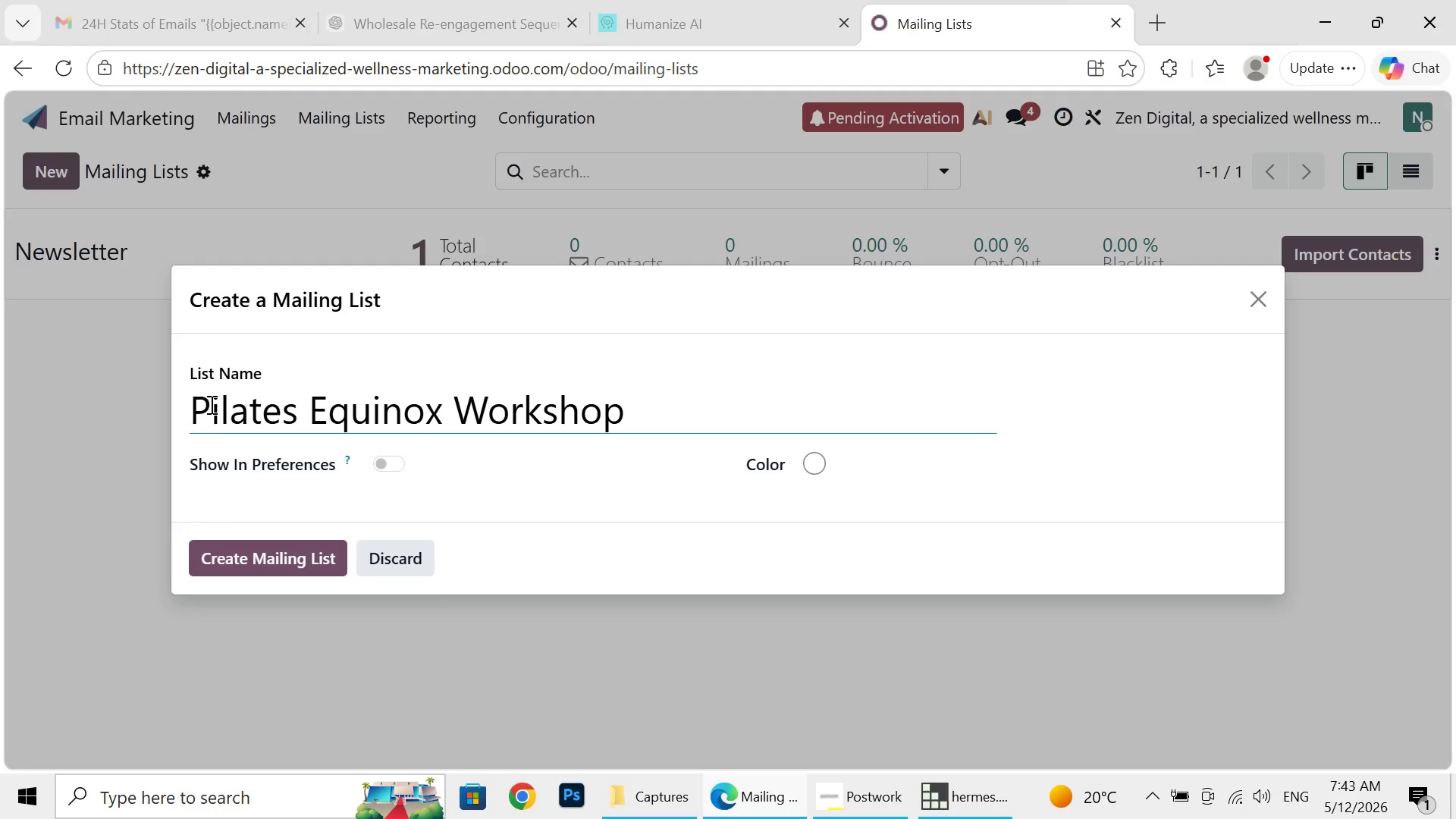 
key(Backspace)
 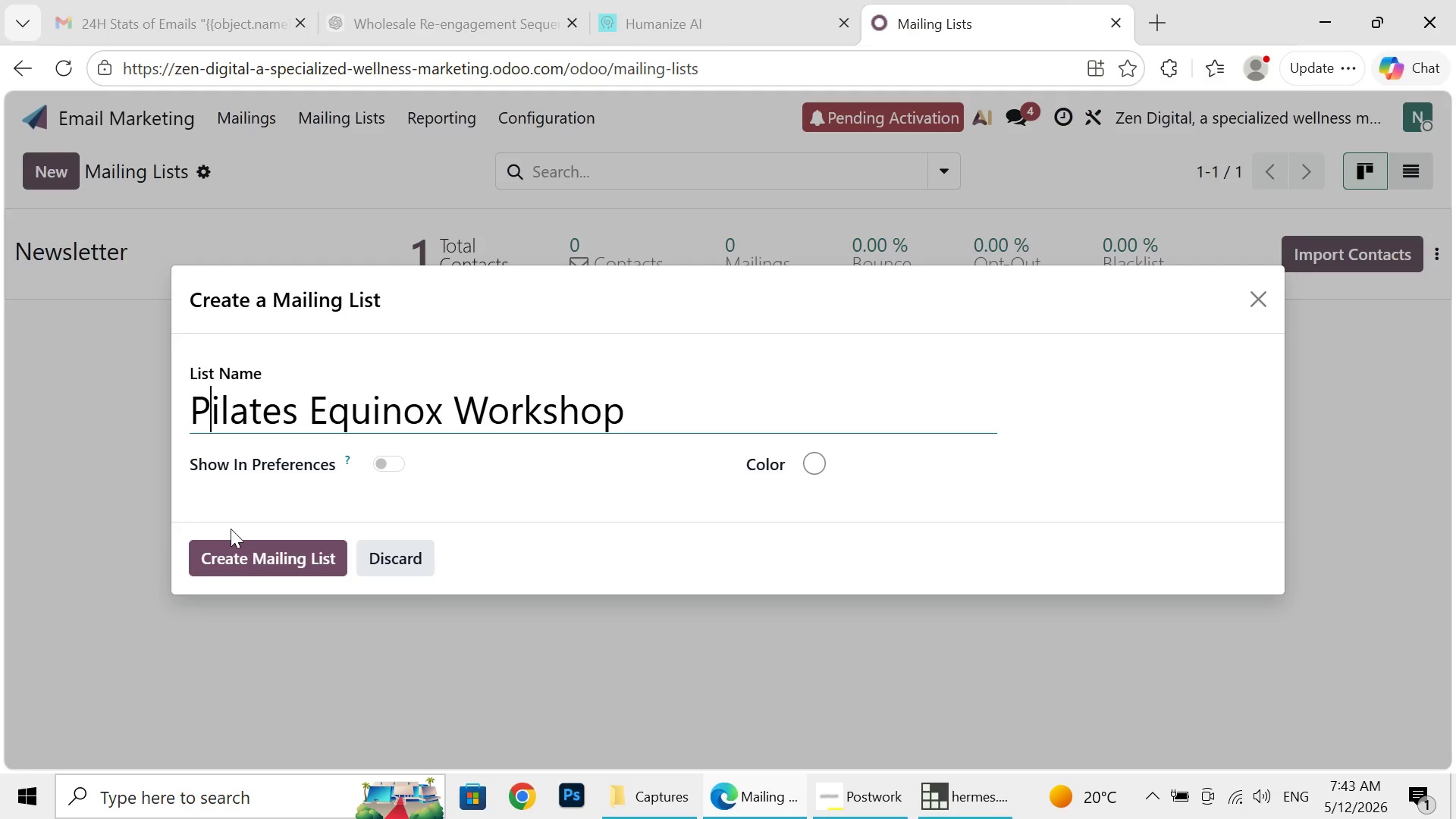 
key(P)
 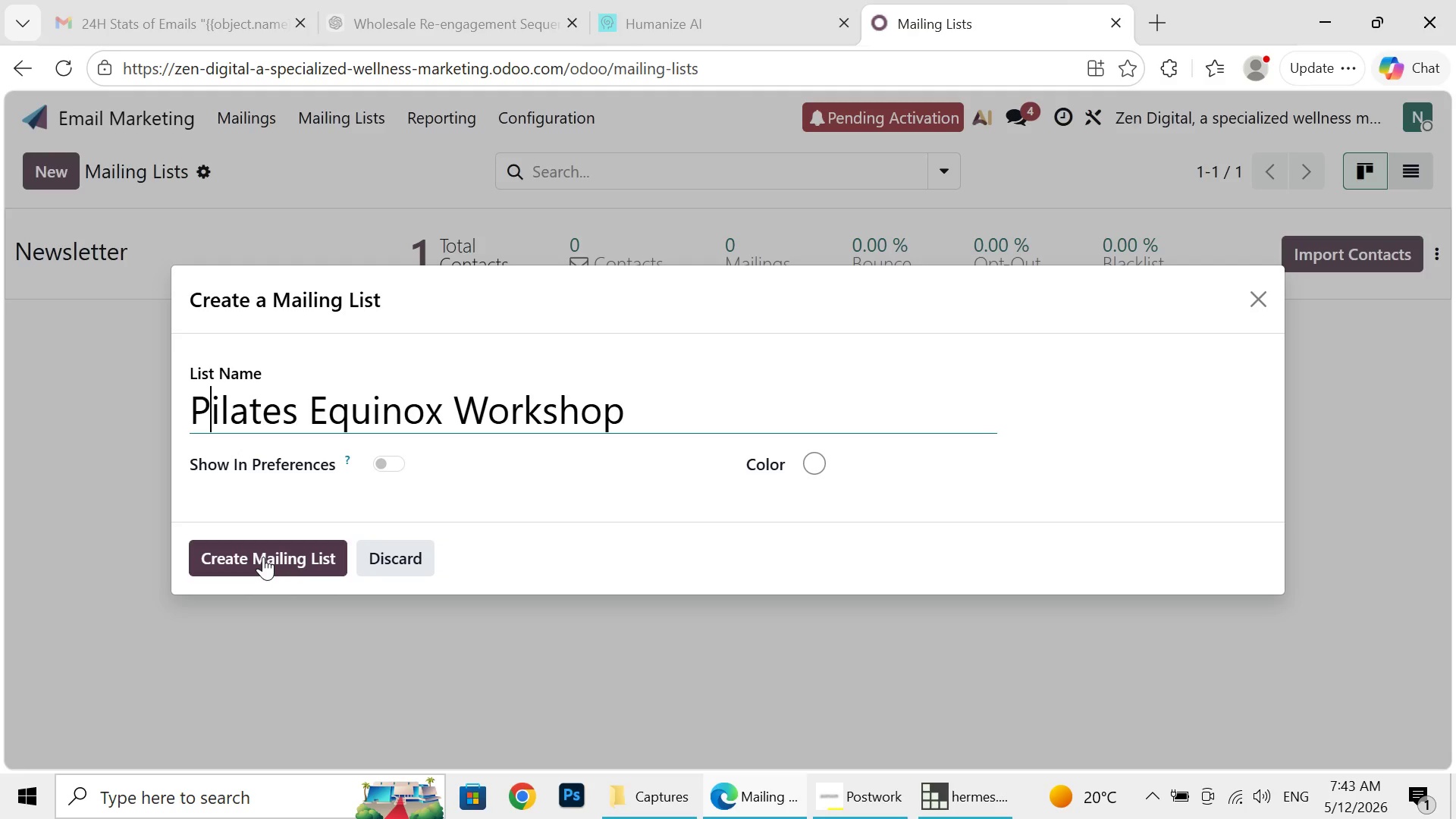 
wait(19.5)
 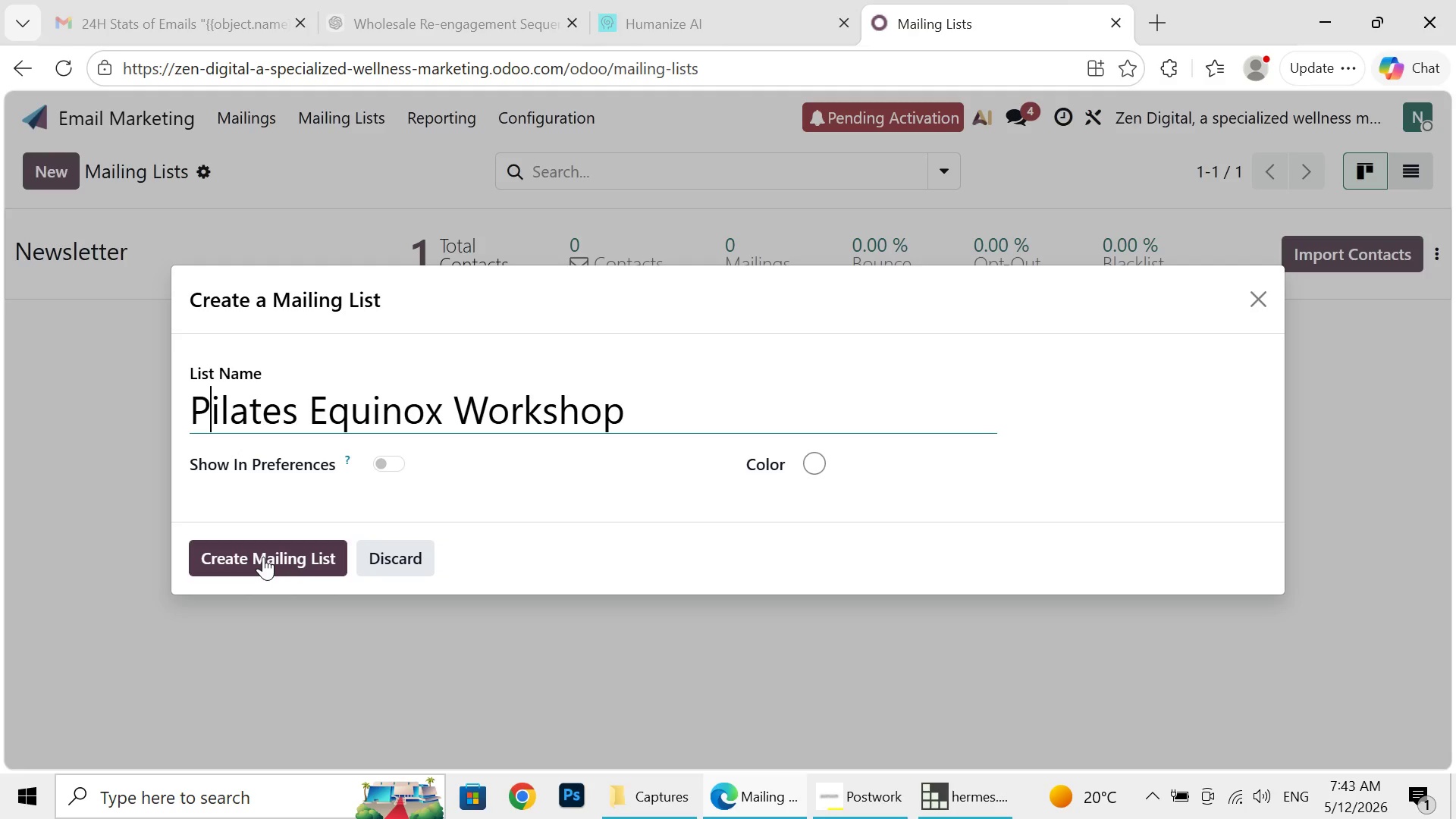 
left_click([630, 424])
 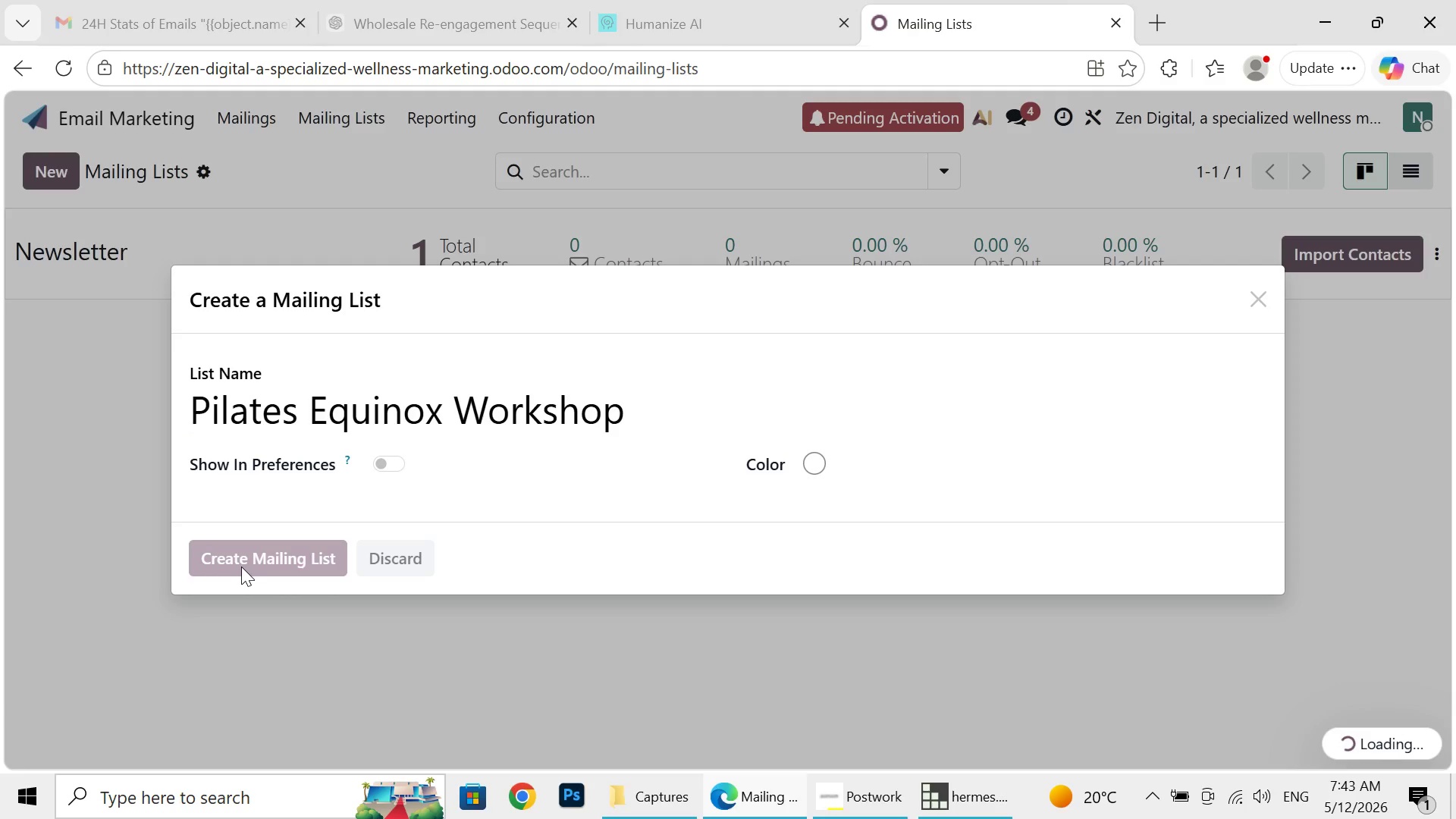 
left_click([241, 566])
 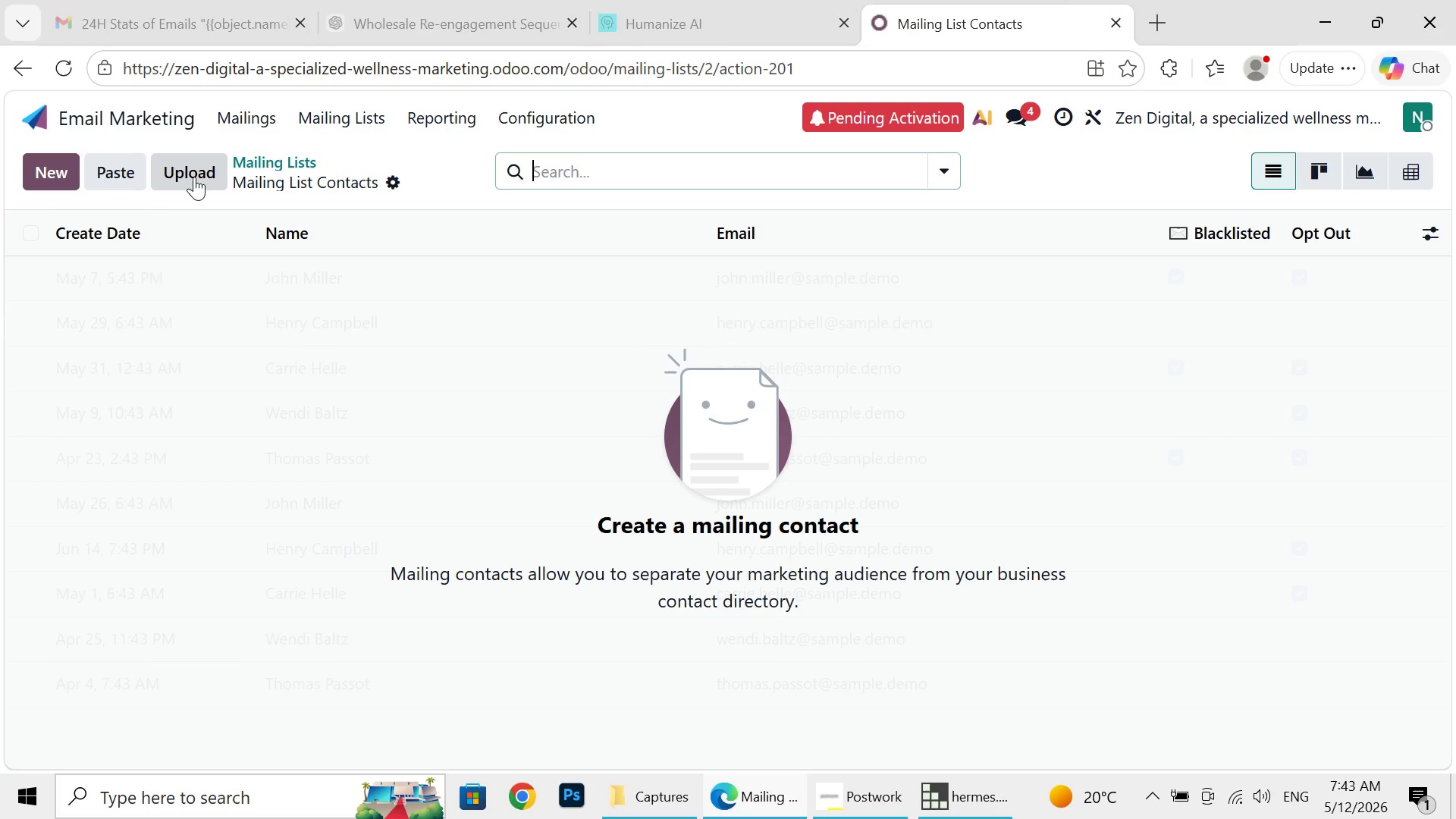 
wait(7.78)
 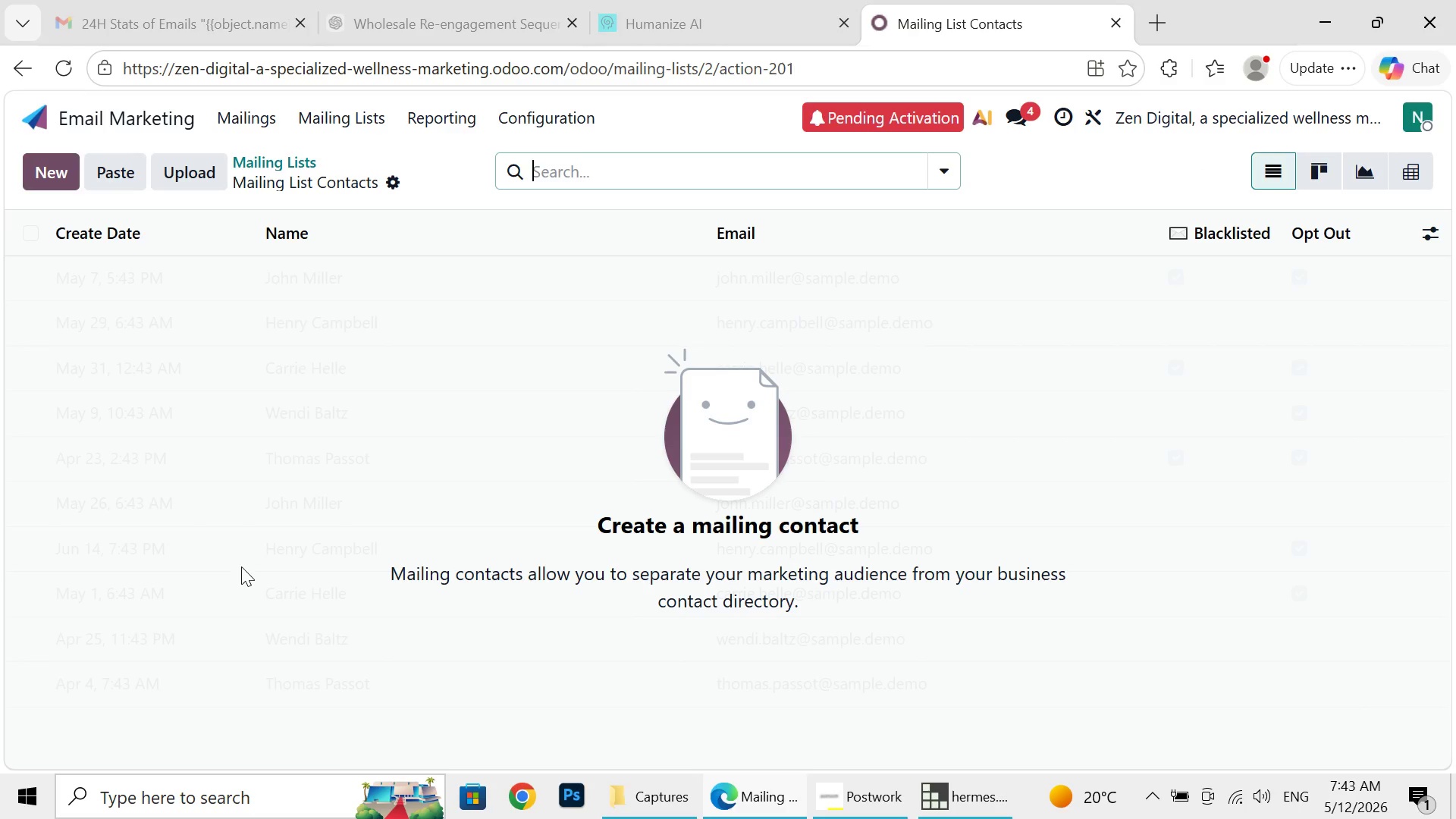 
left_click([194, 177])
 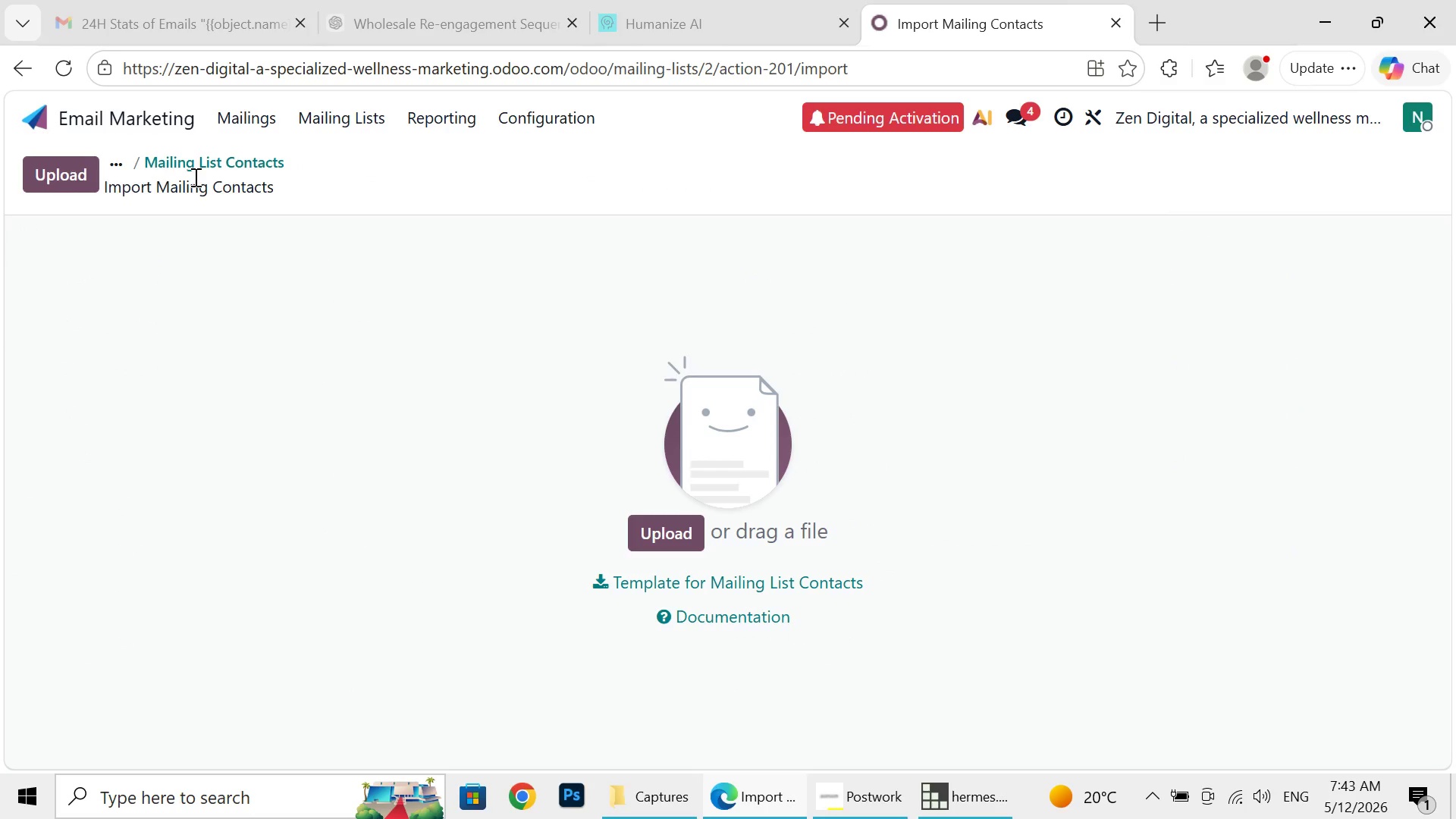 
wait(12.16)
 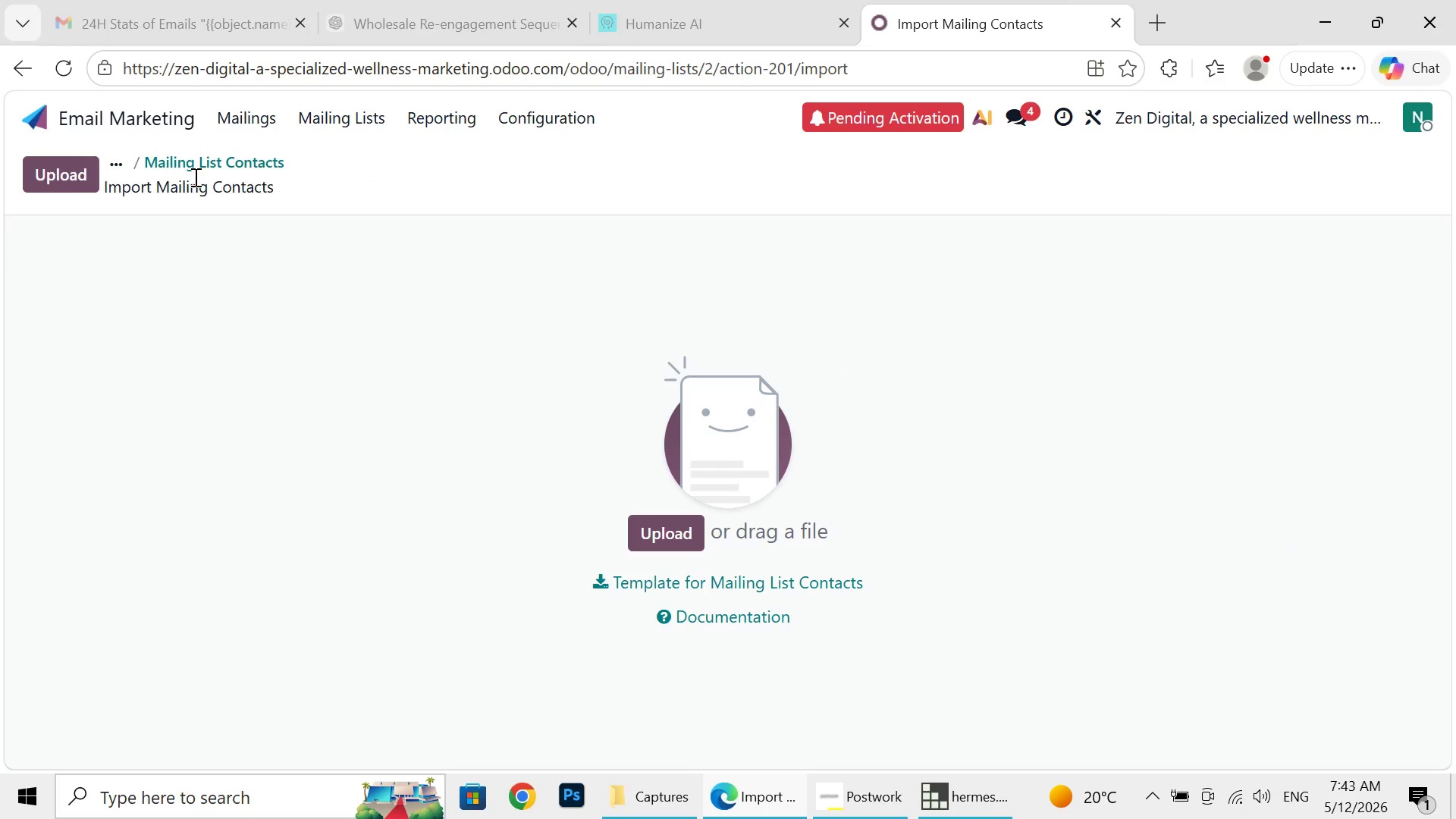 
left_click([55, 165])
 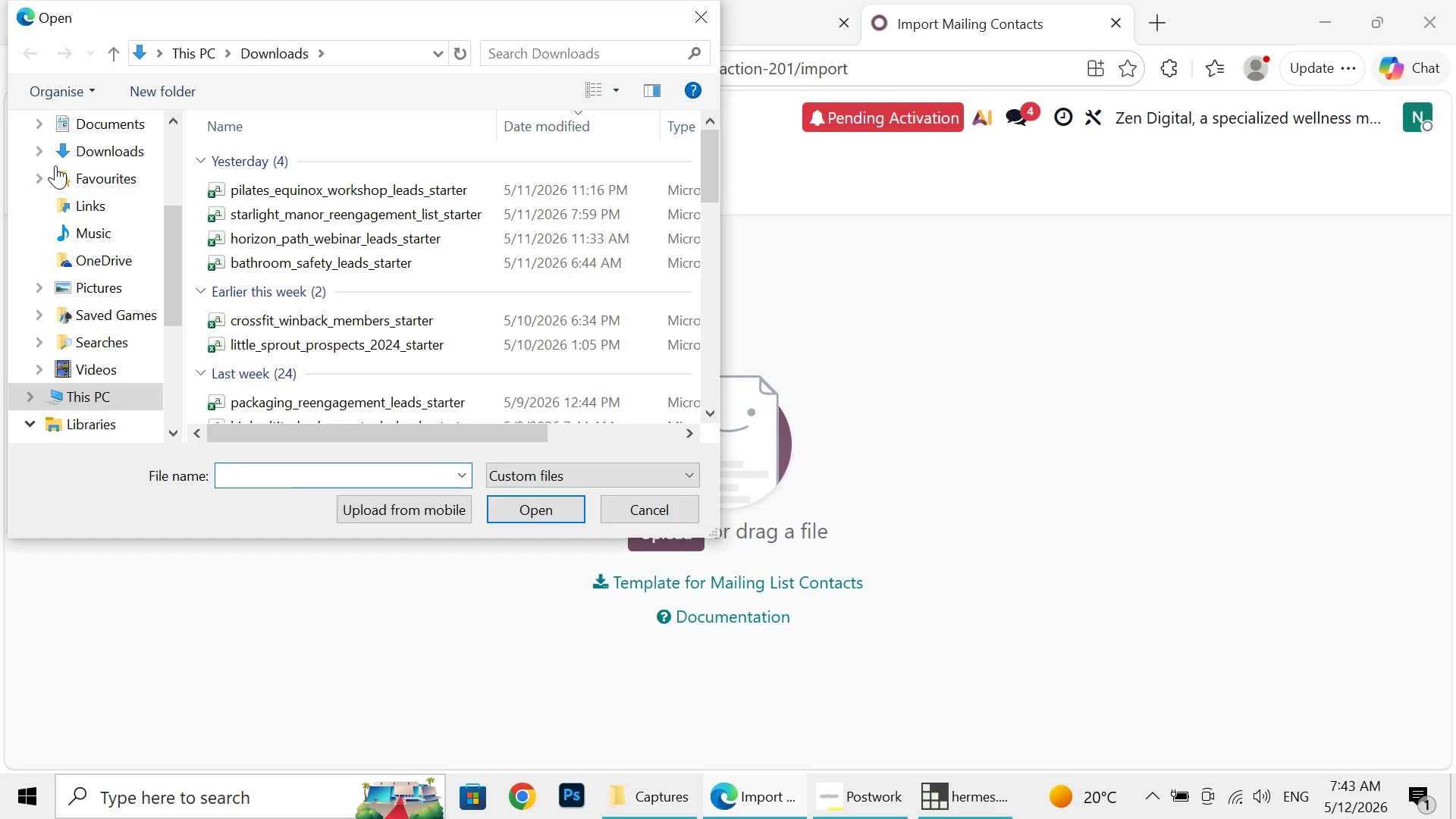 
wait(12.98)
 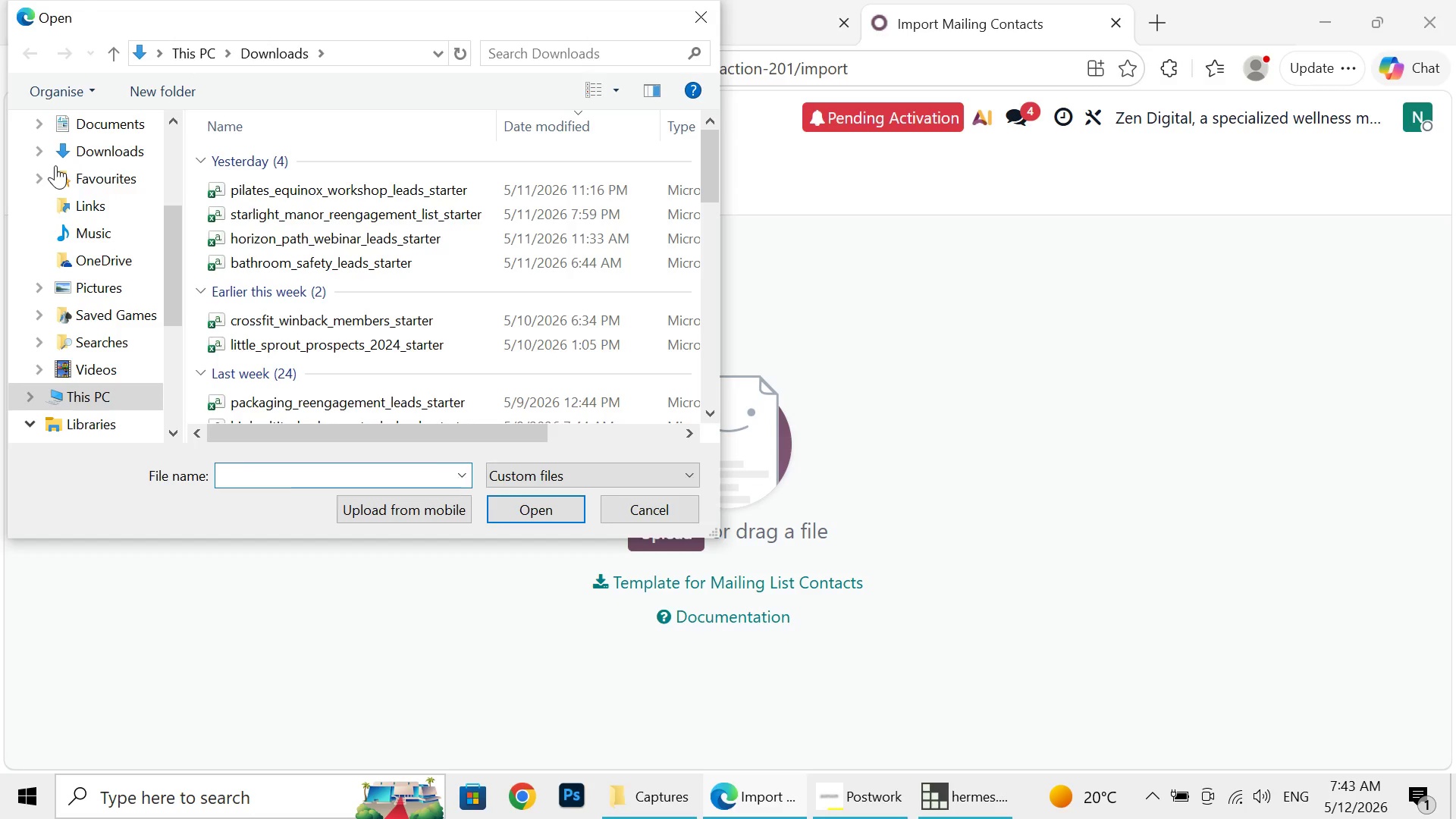 
left_click([275, 186])
 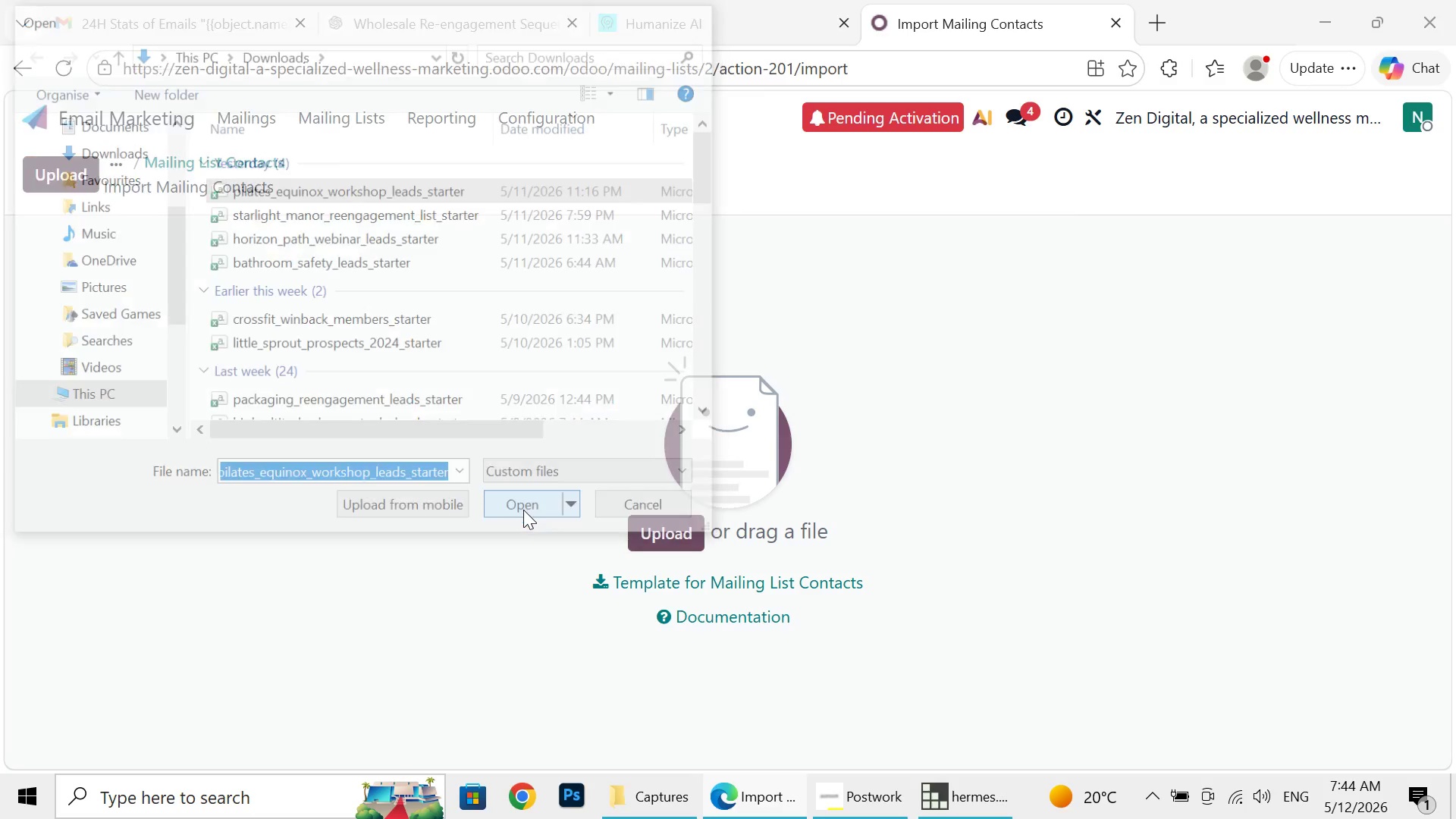 
left_click([523, 510])
 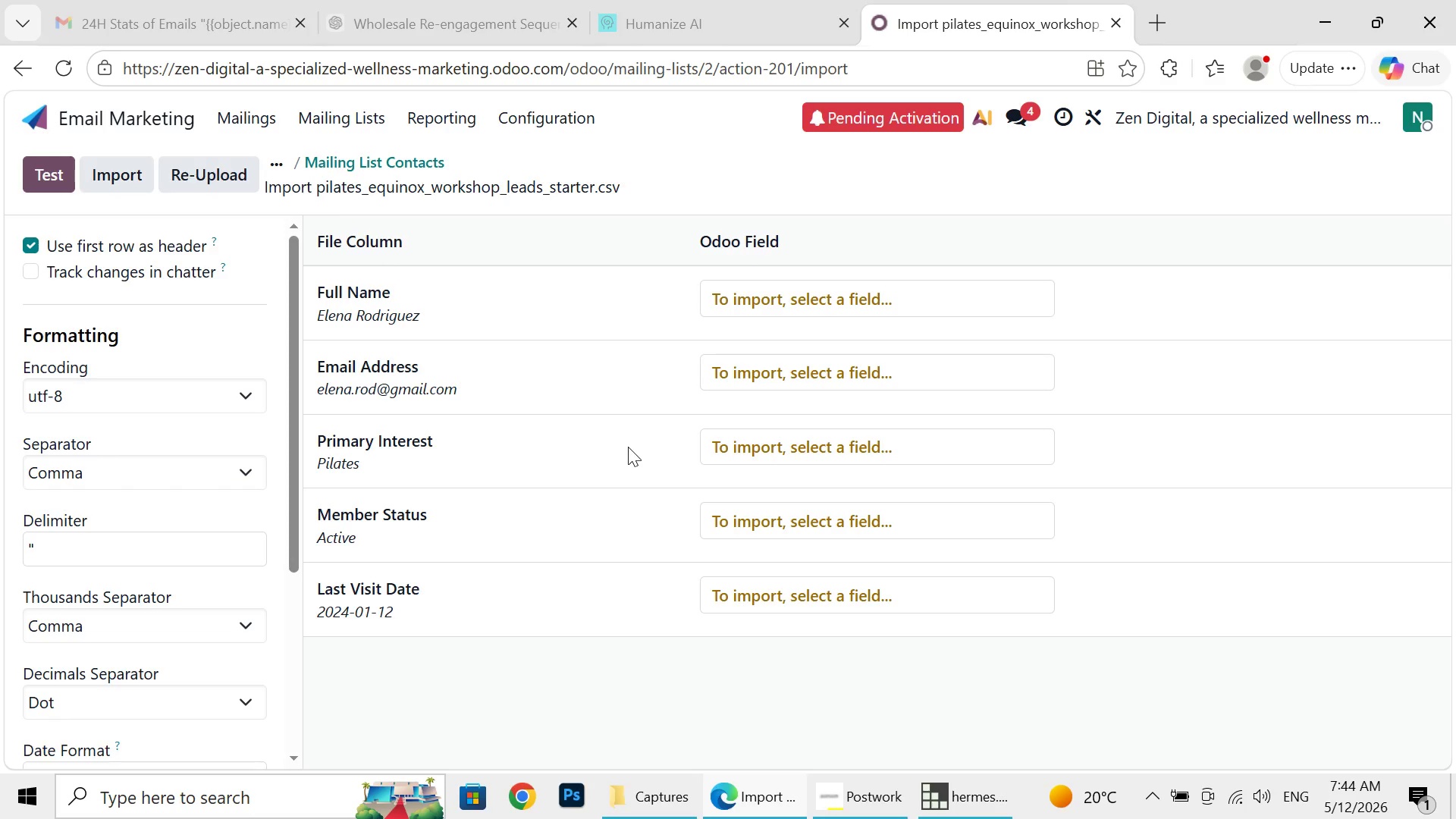 
wait(28.2)
 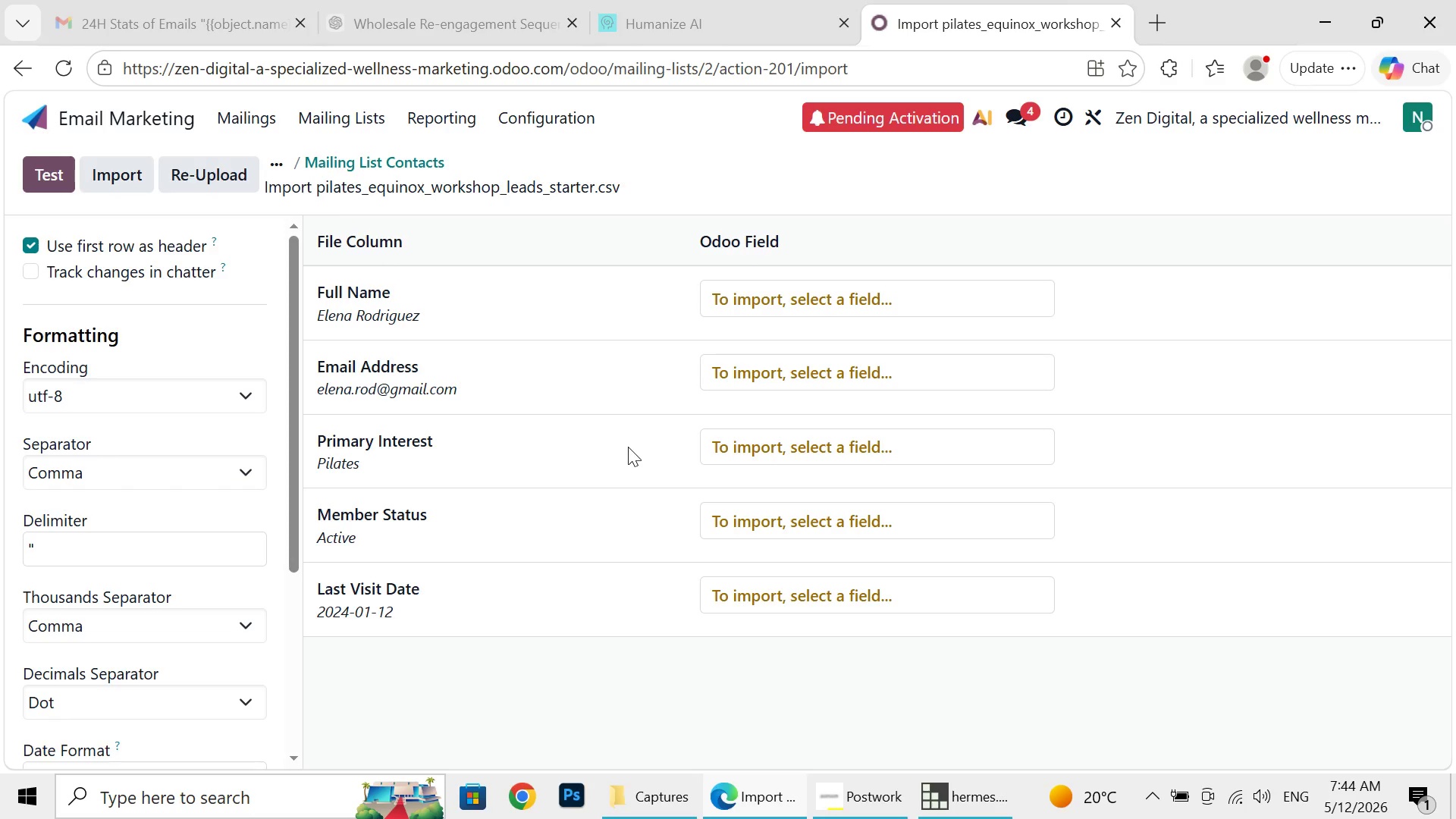 
left_click([348, 108])
 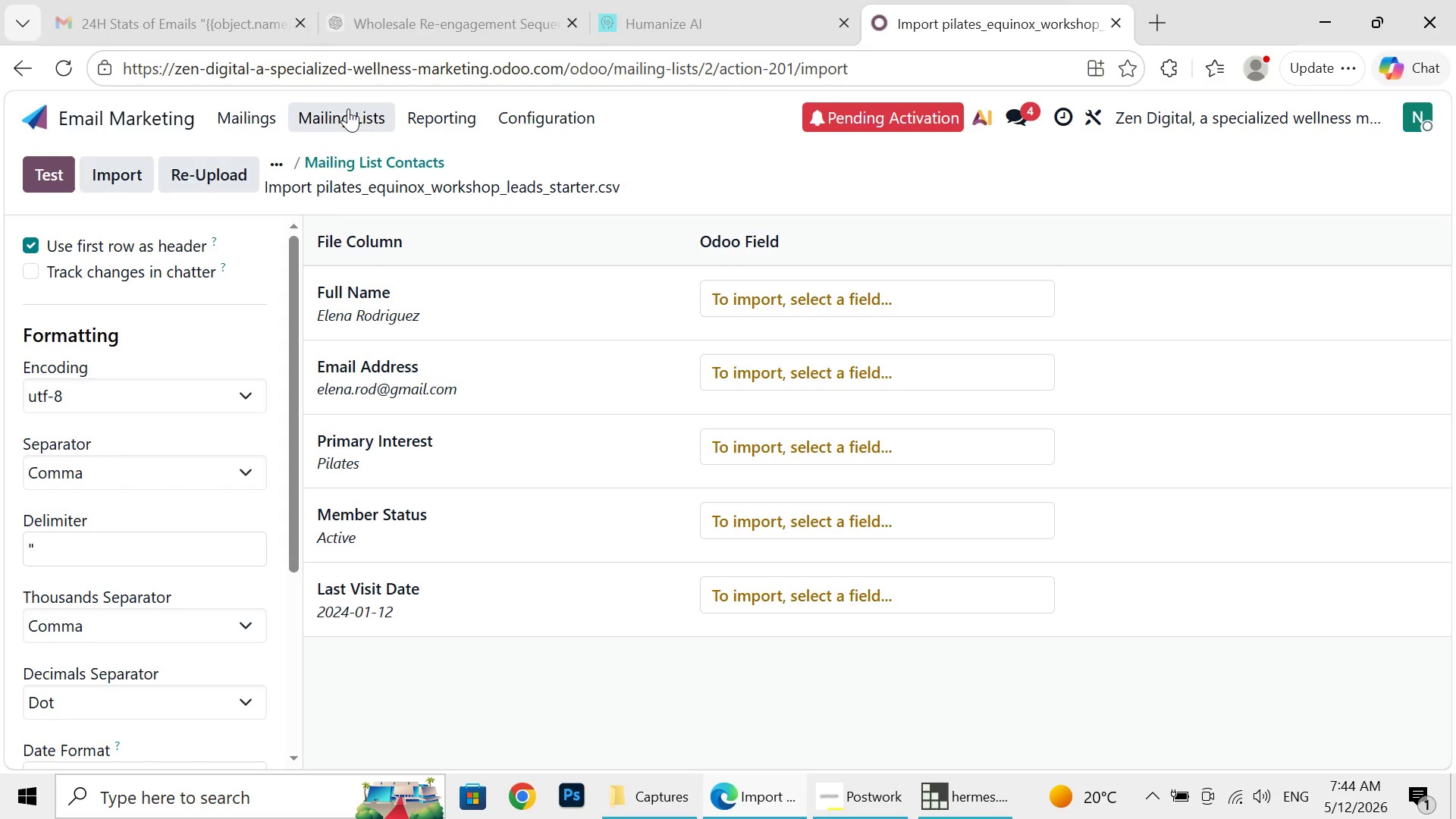 
left_click([348, 108])
 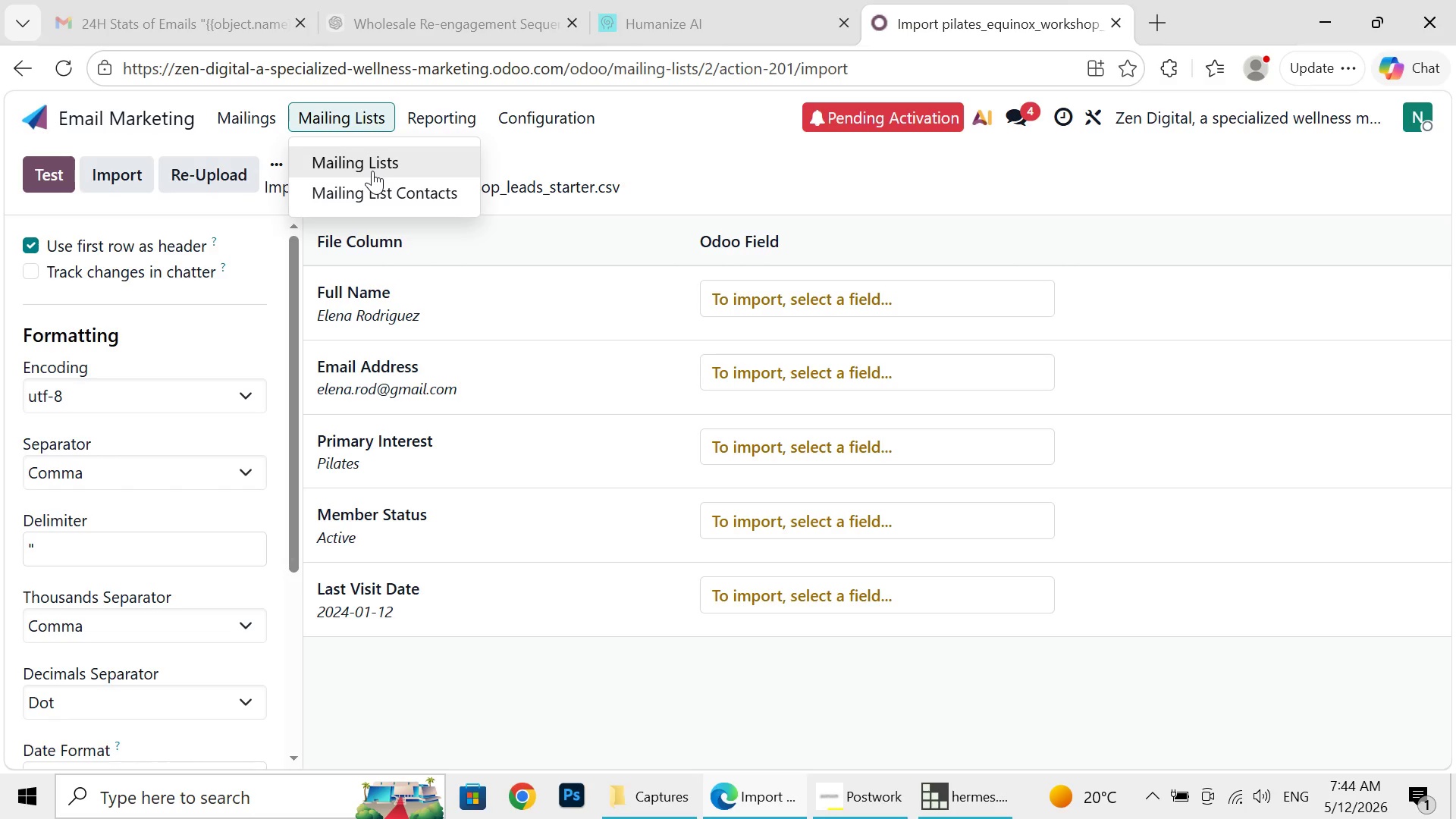 
left_click([348, 108])
 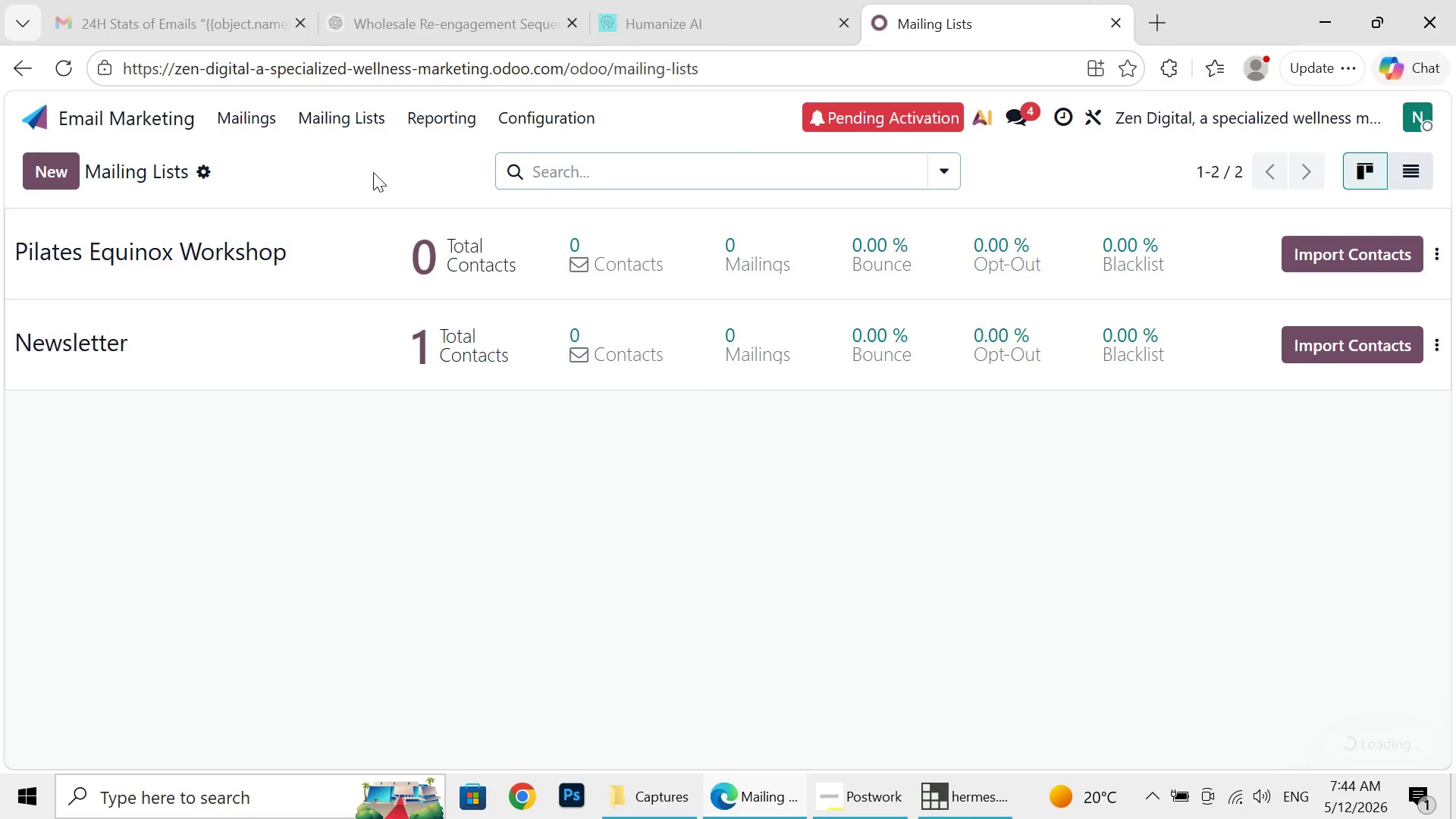 
left_click([373, 172])
 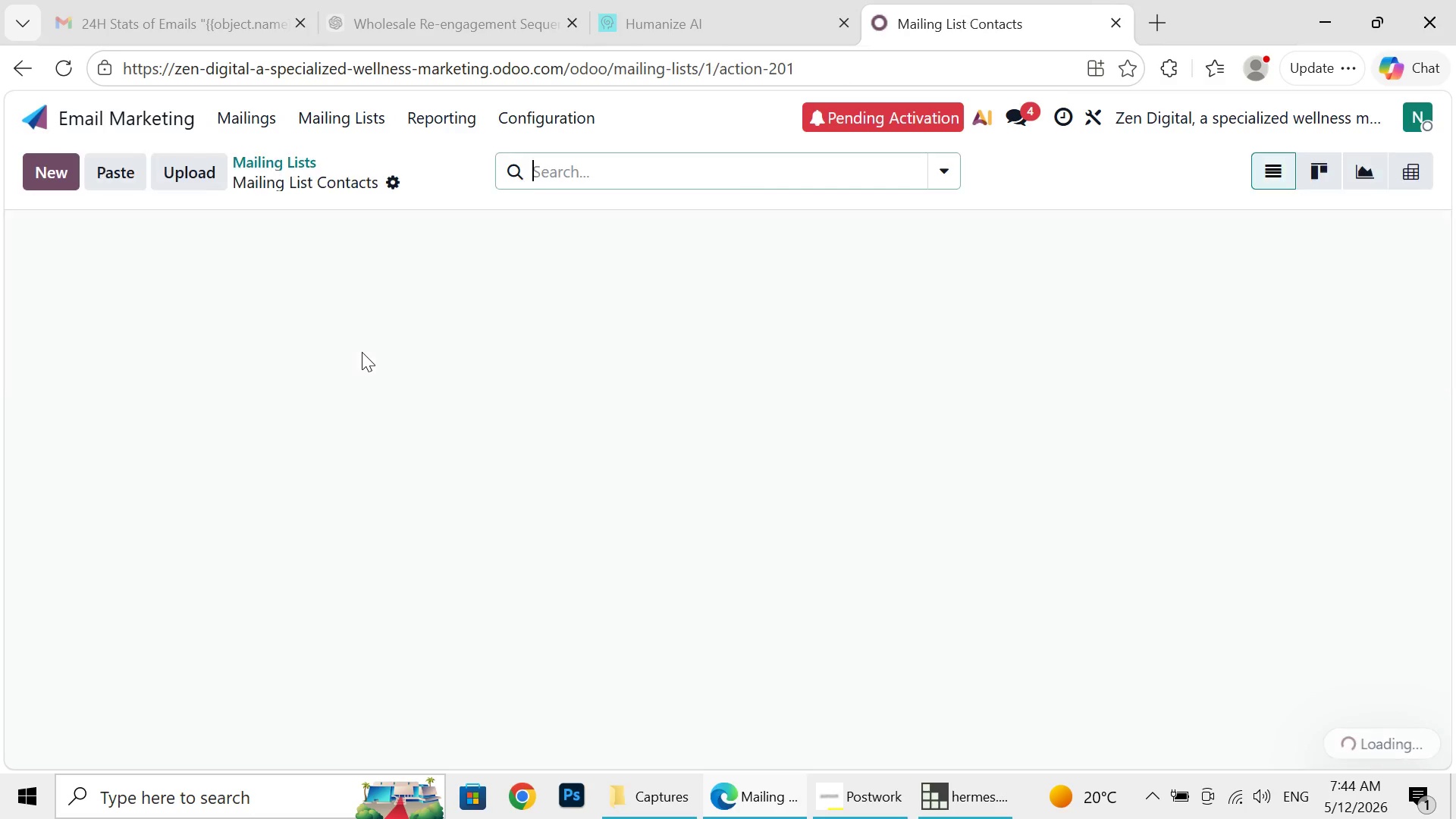 
left_click([362, 352])
 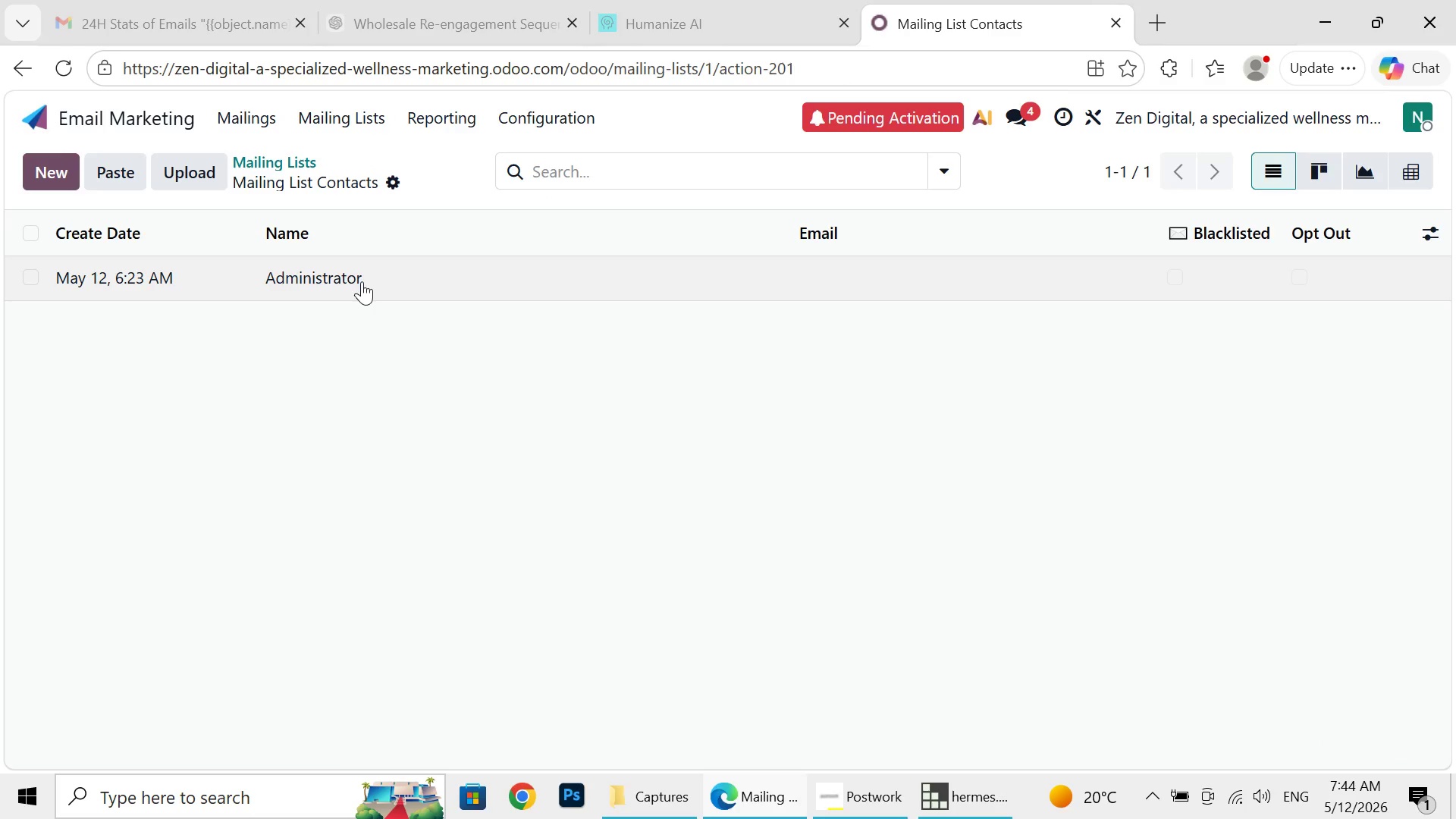 
left_click([362, 281])
 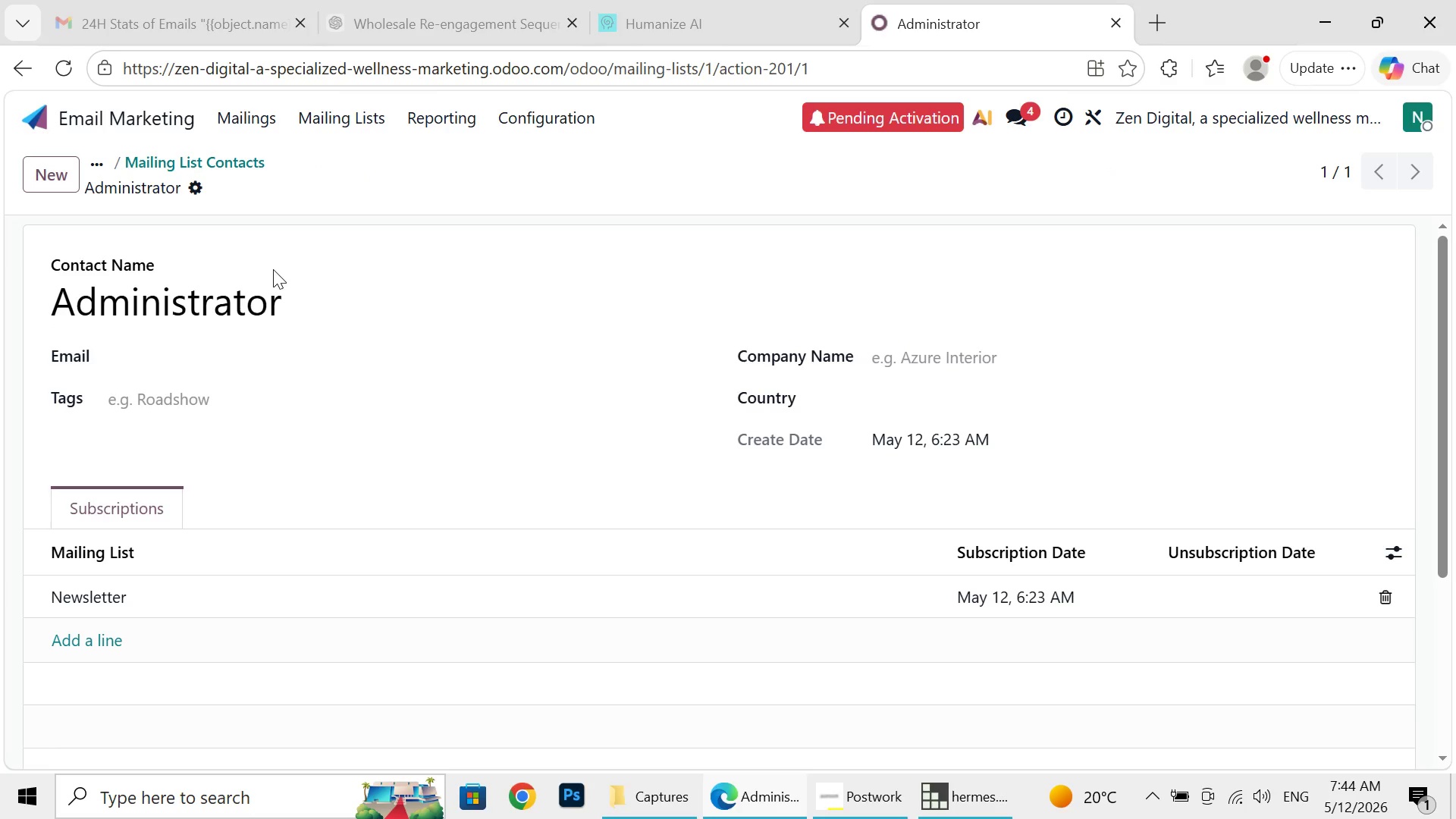 
wait(11.8)
 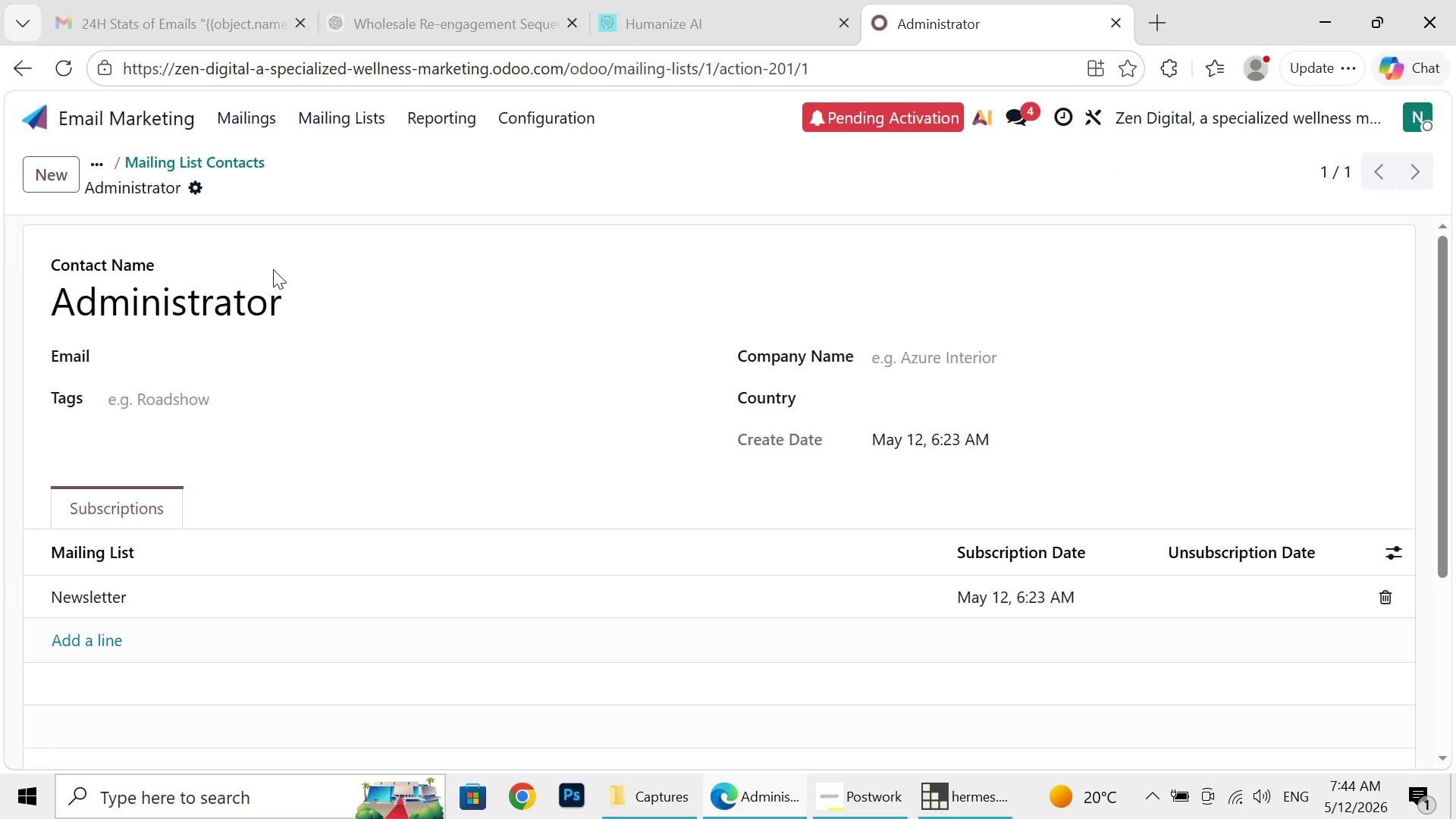 
left_click([201, 186])
 